 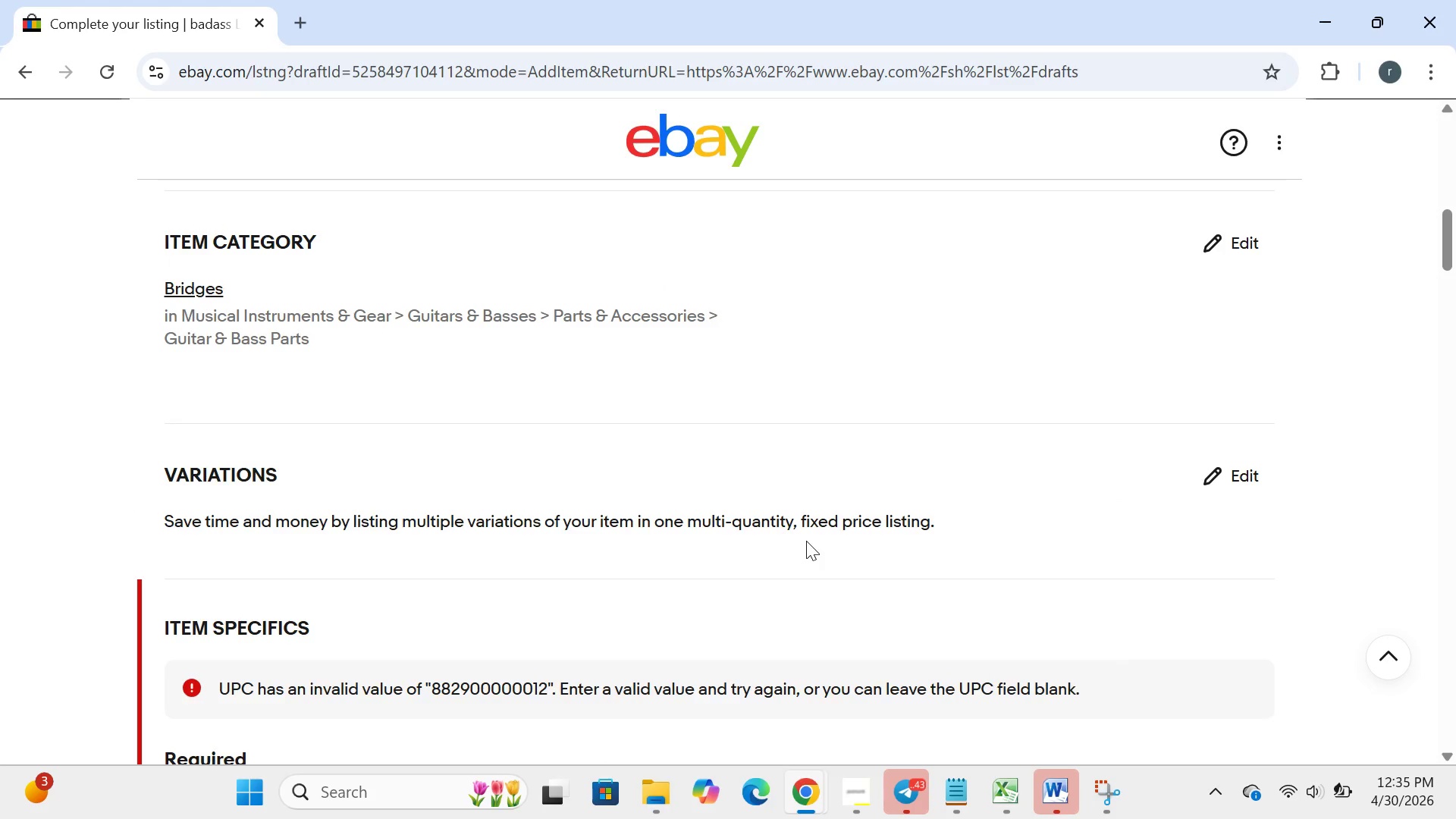 
left_click([691, 680])
 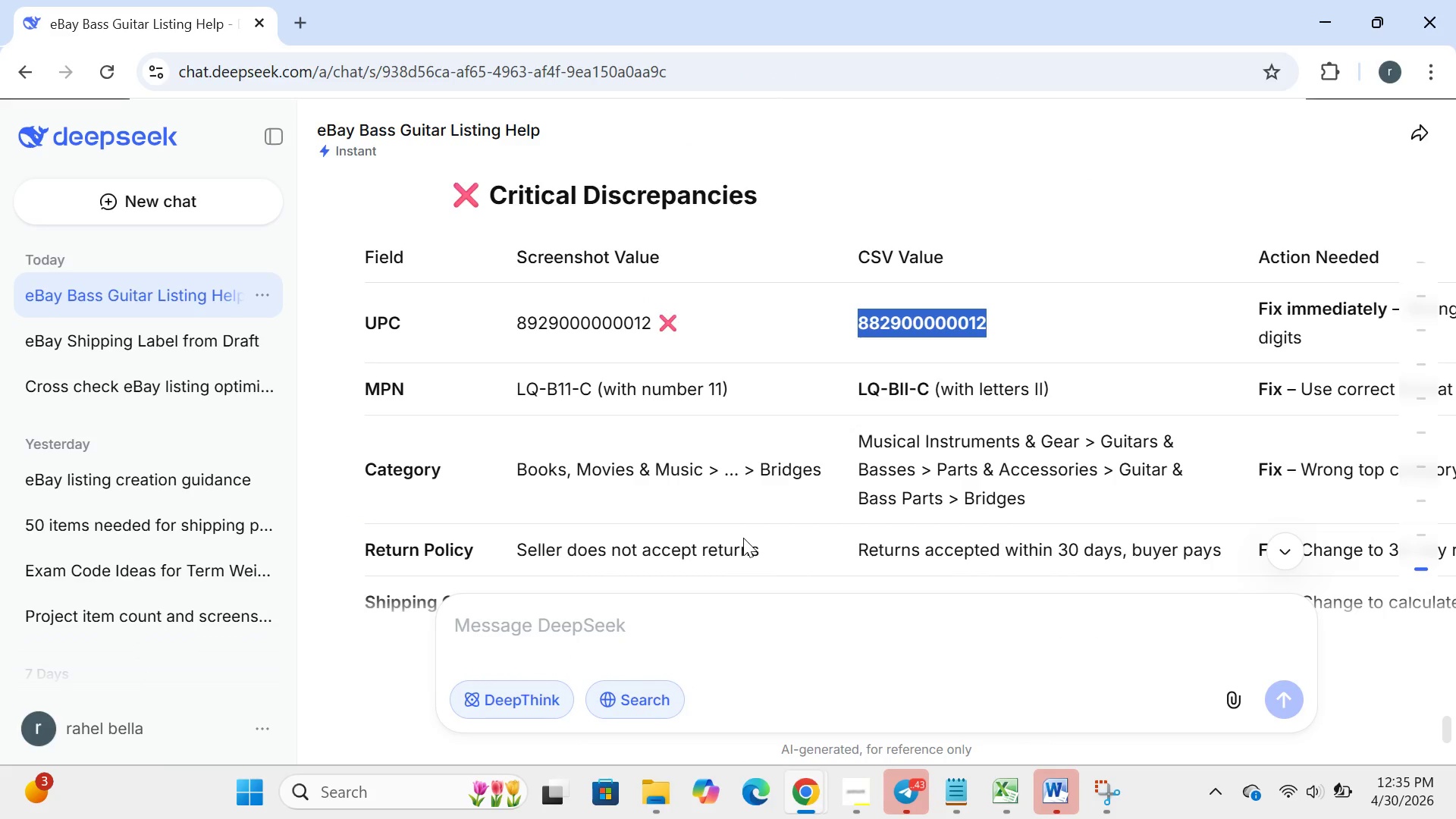 
left_click([743, 538])
 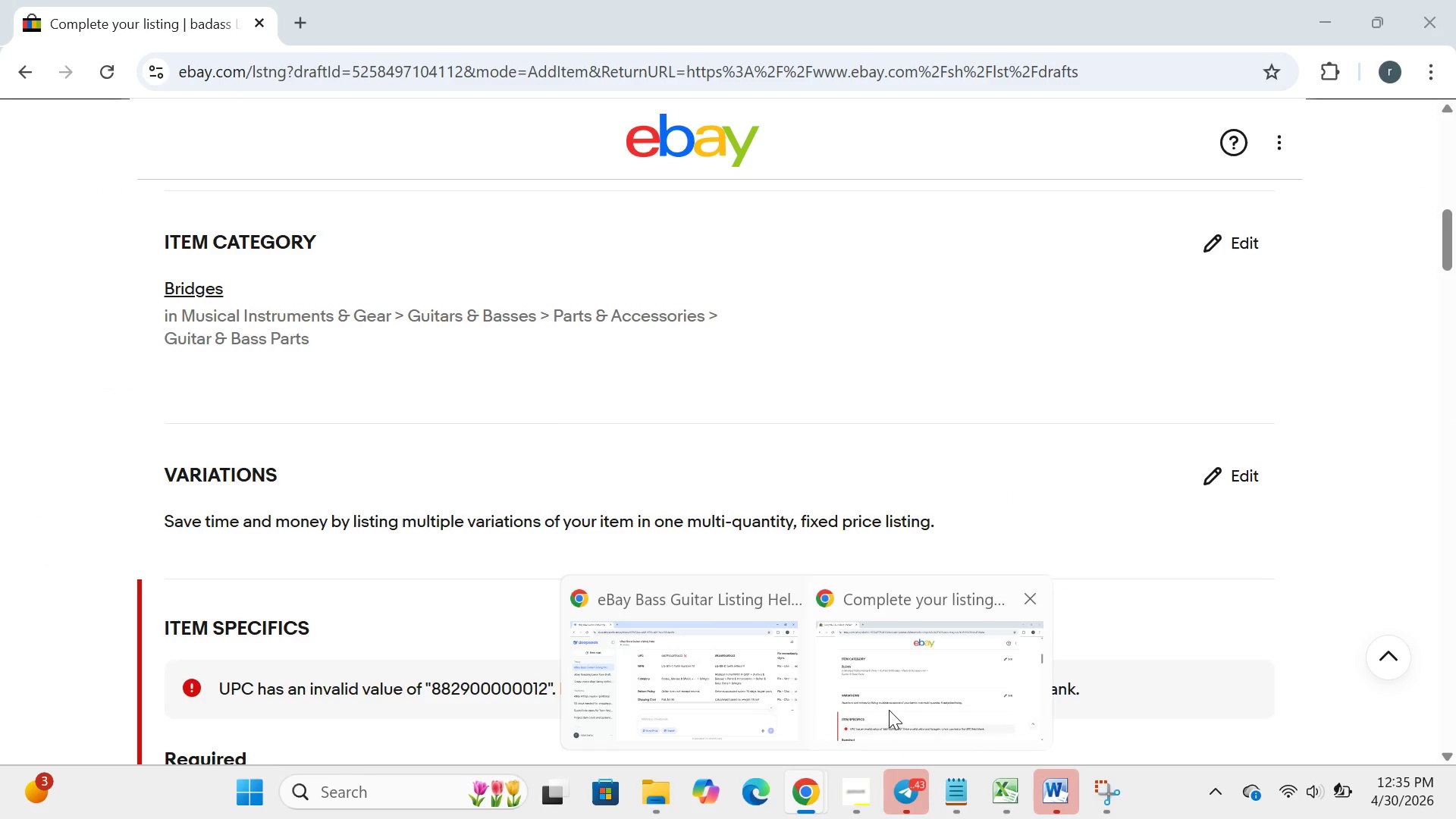 
wait(22.95)
 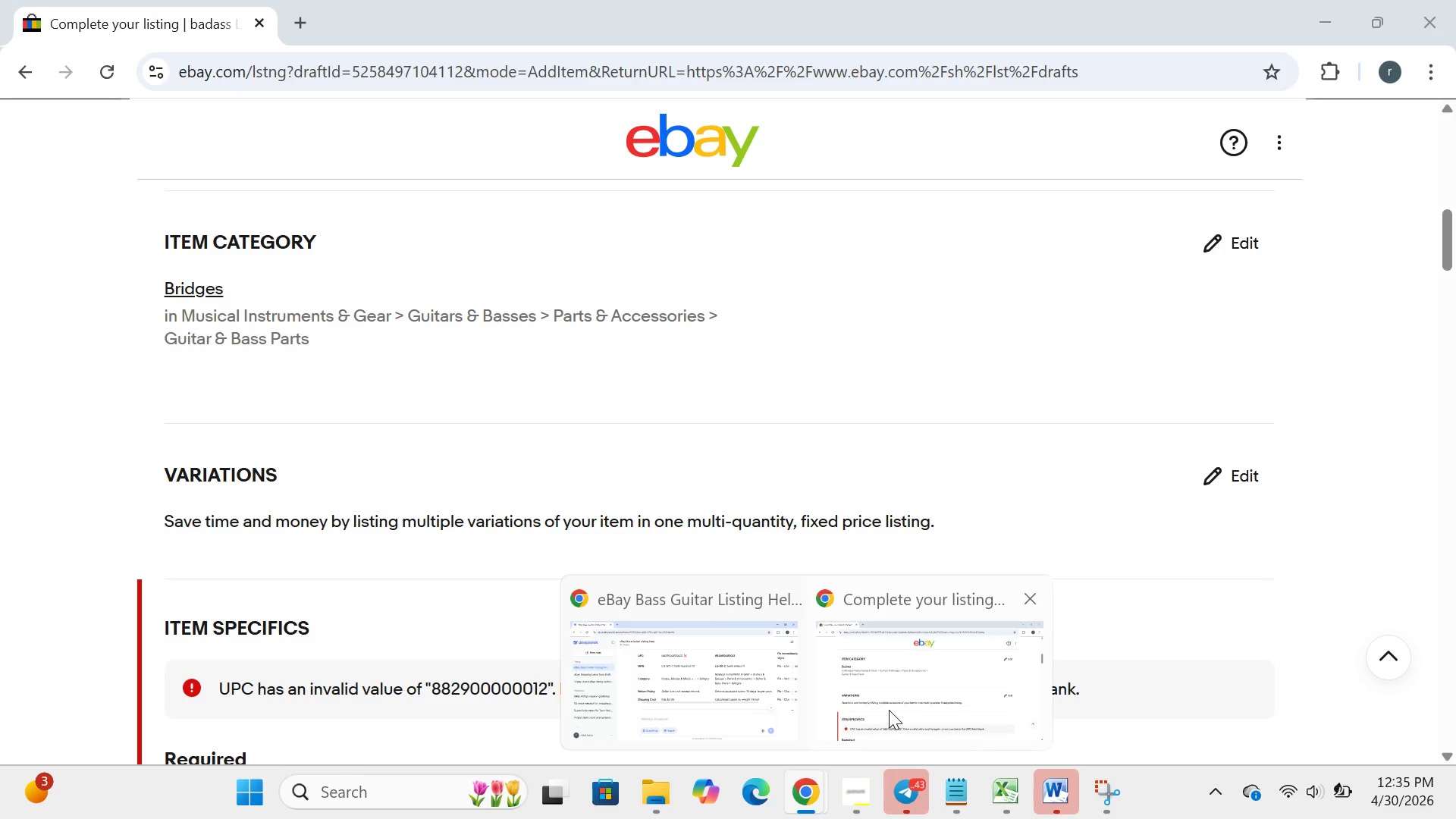 
left_click([662, 699])
 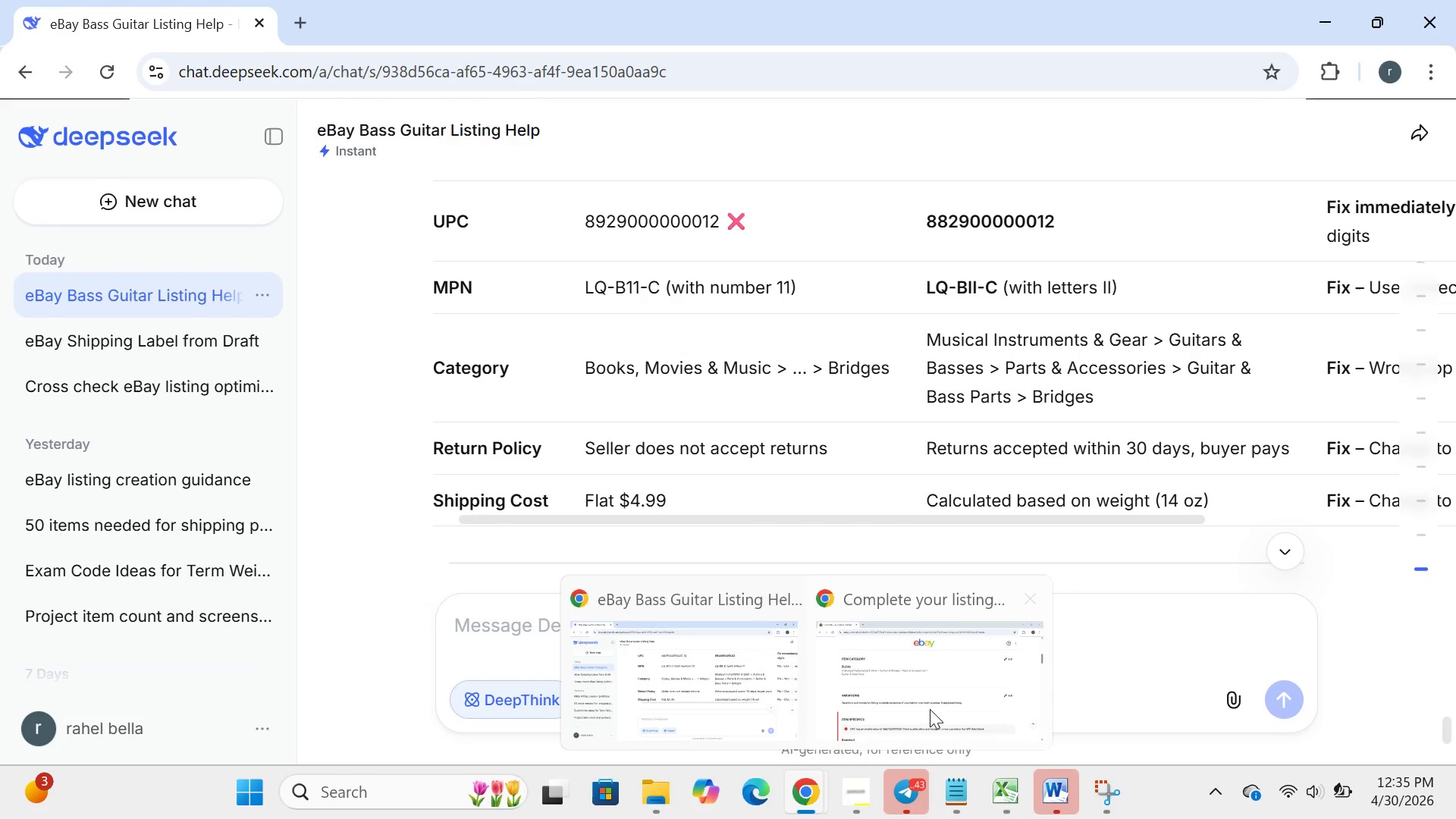 
left_click([940, 704])
 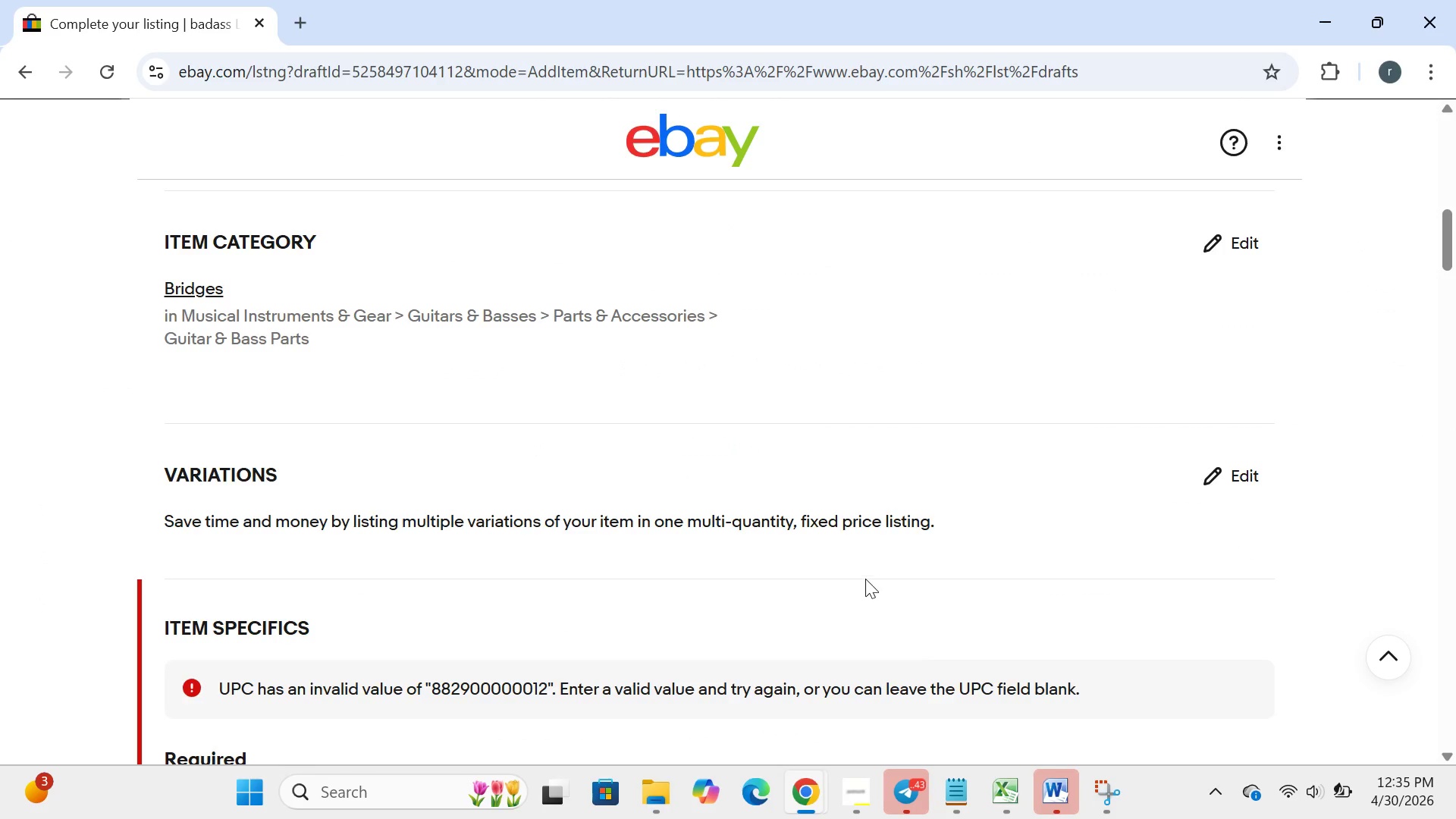 
mouse_move([880, 558])
 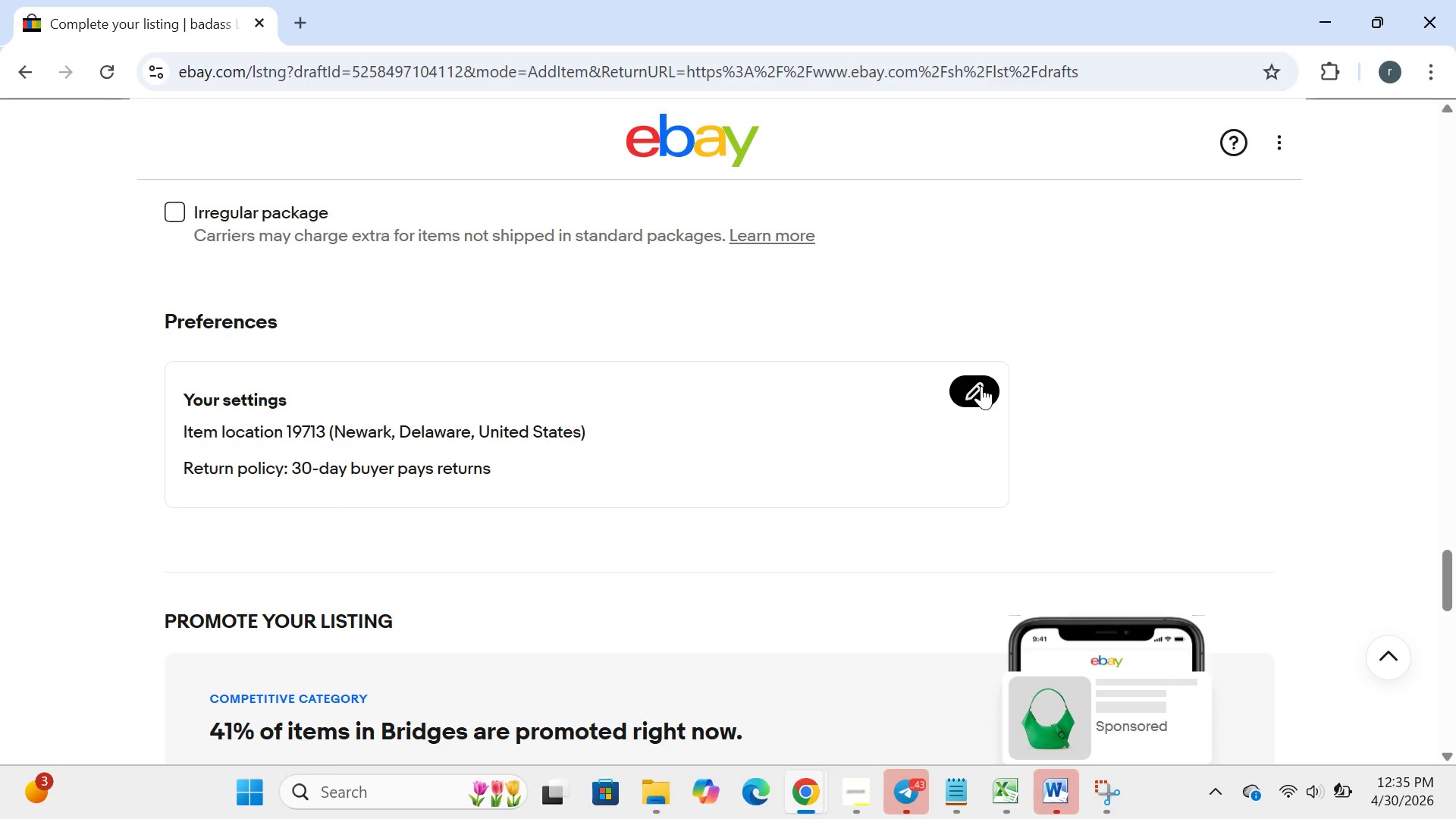 
left_click([981, 386])
 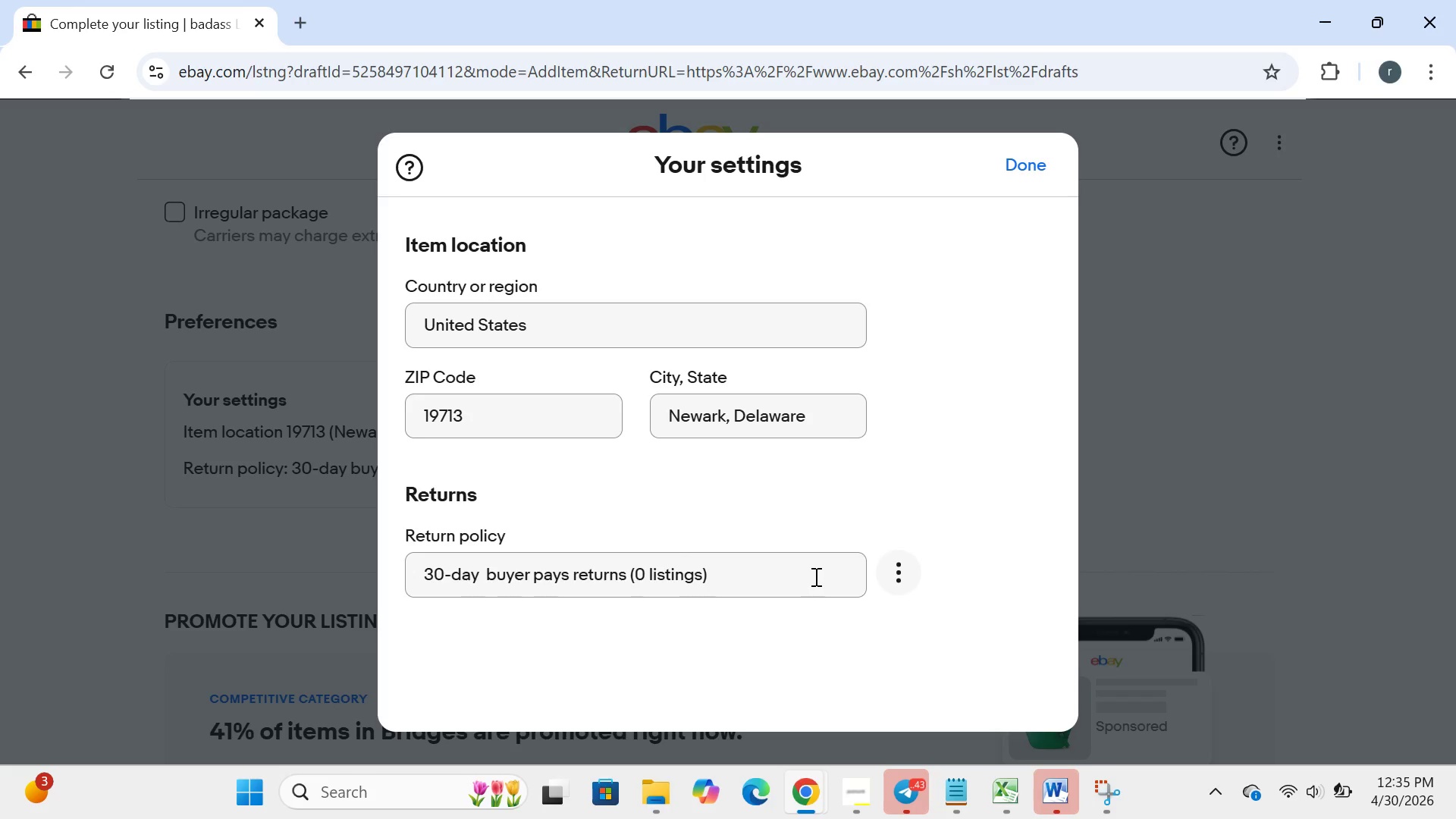 
wait(5.89)
 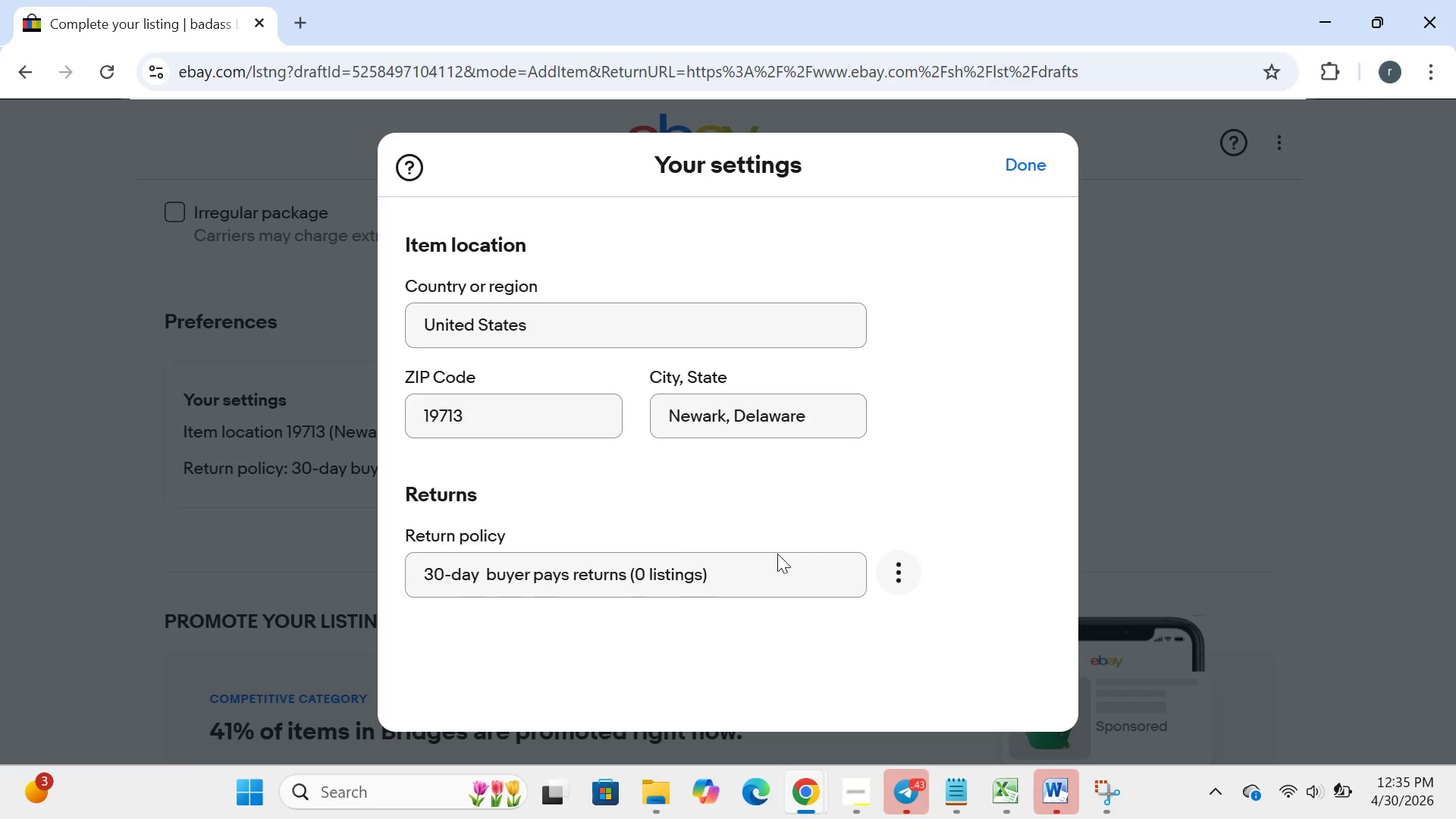 
left_click([881, 573])
 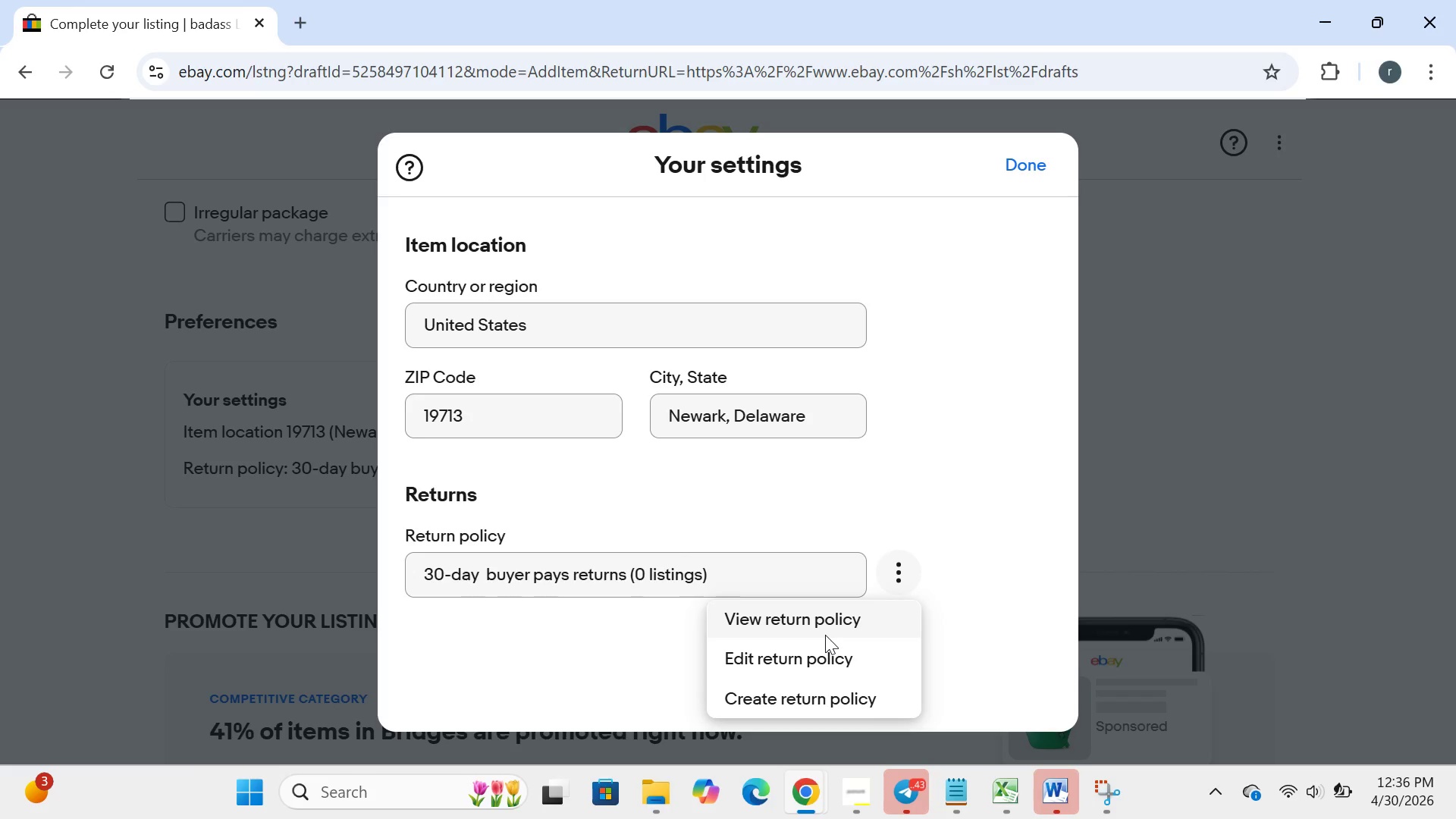 
wait(5.2)
 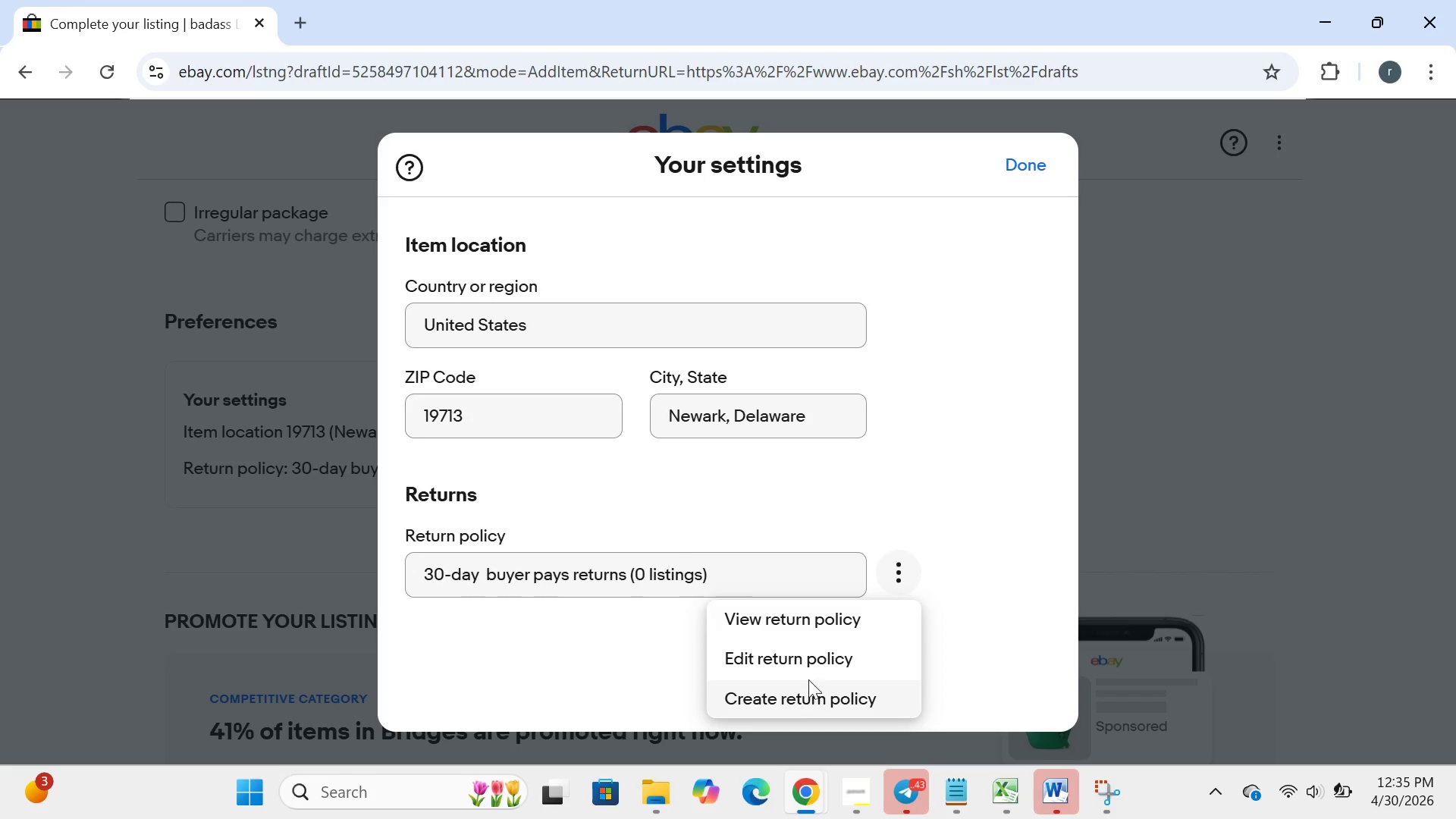 
left_click([825, 635])
 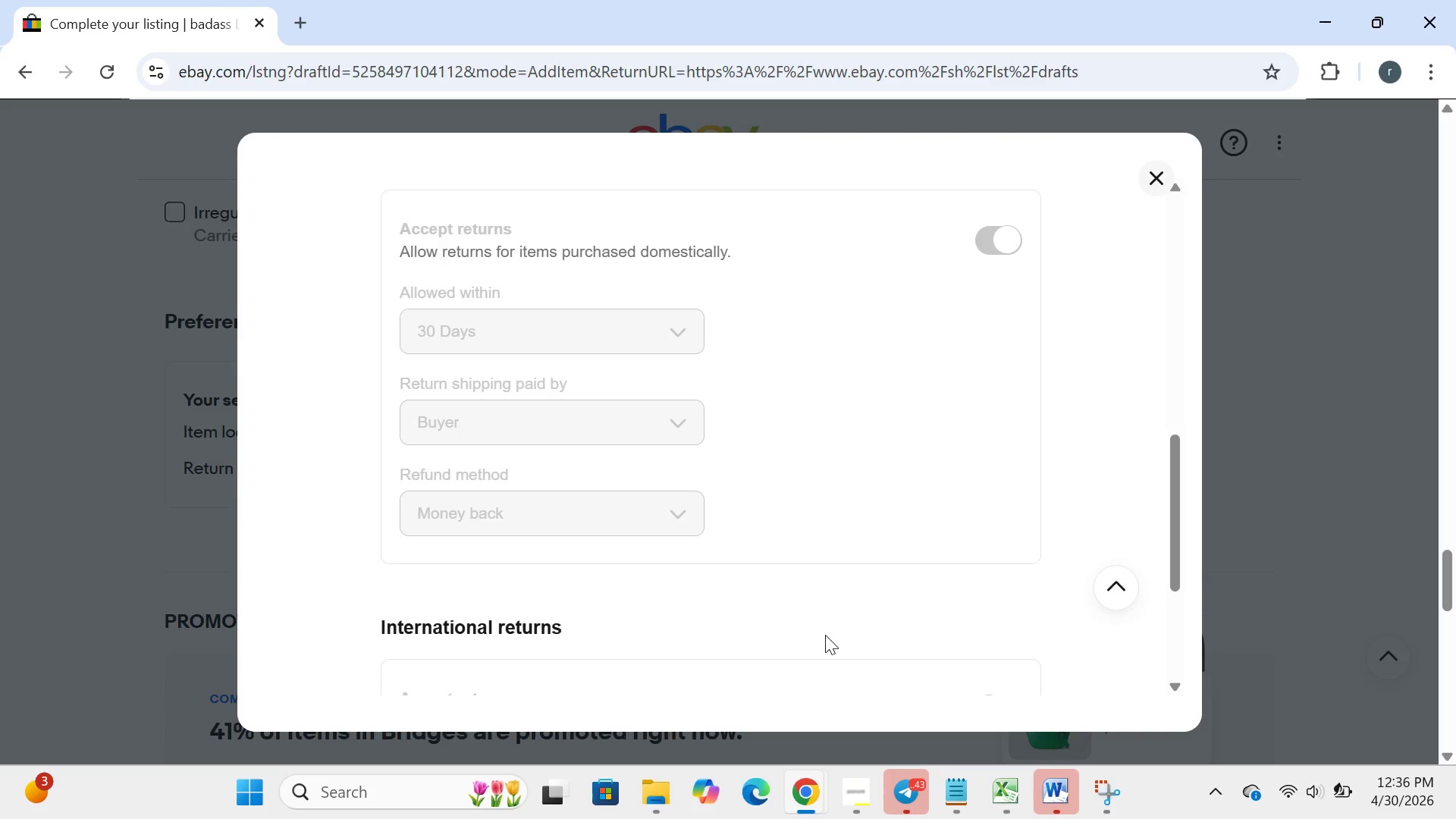 
wait(8.17)
 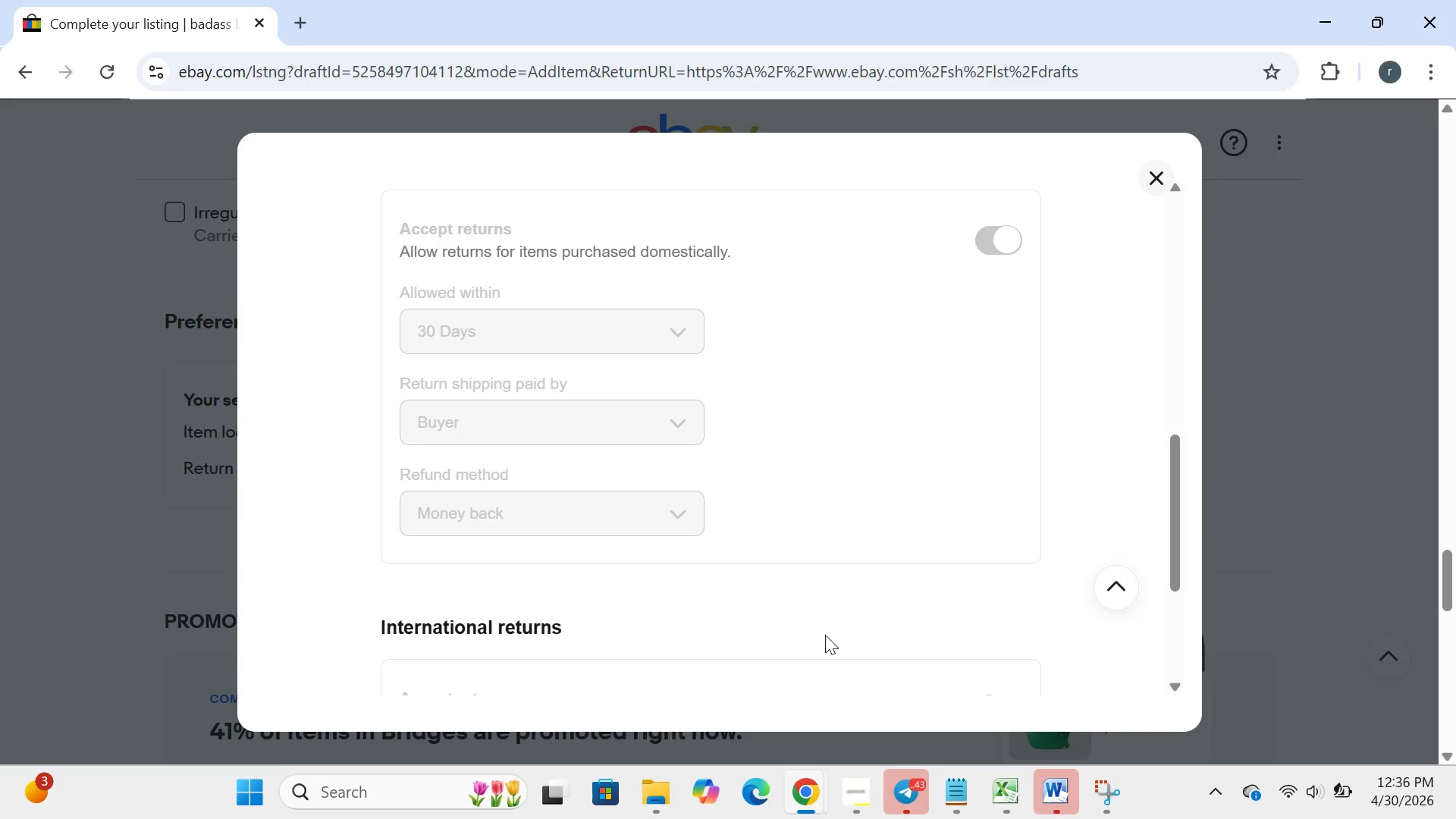 
left_click([571, 430])
 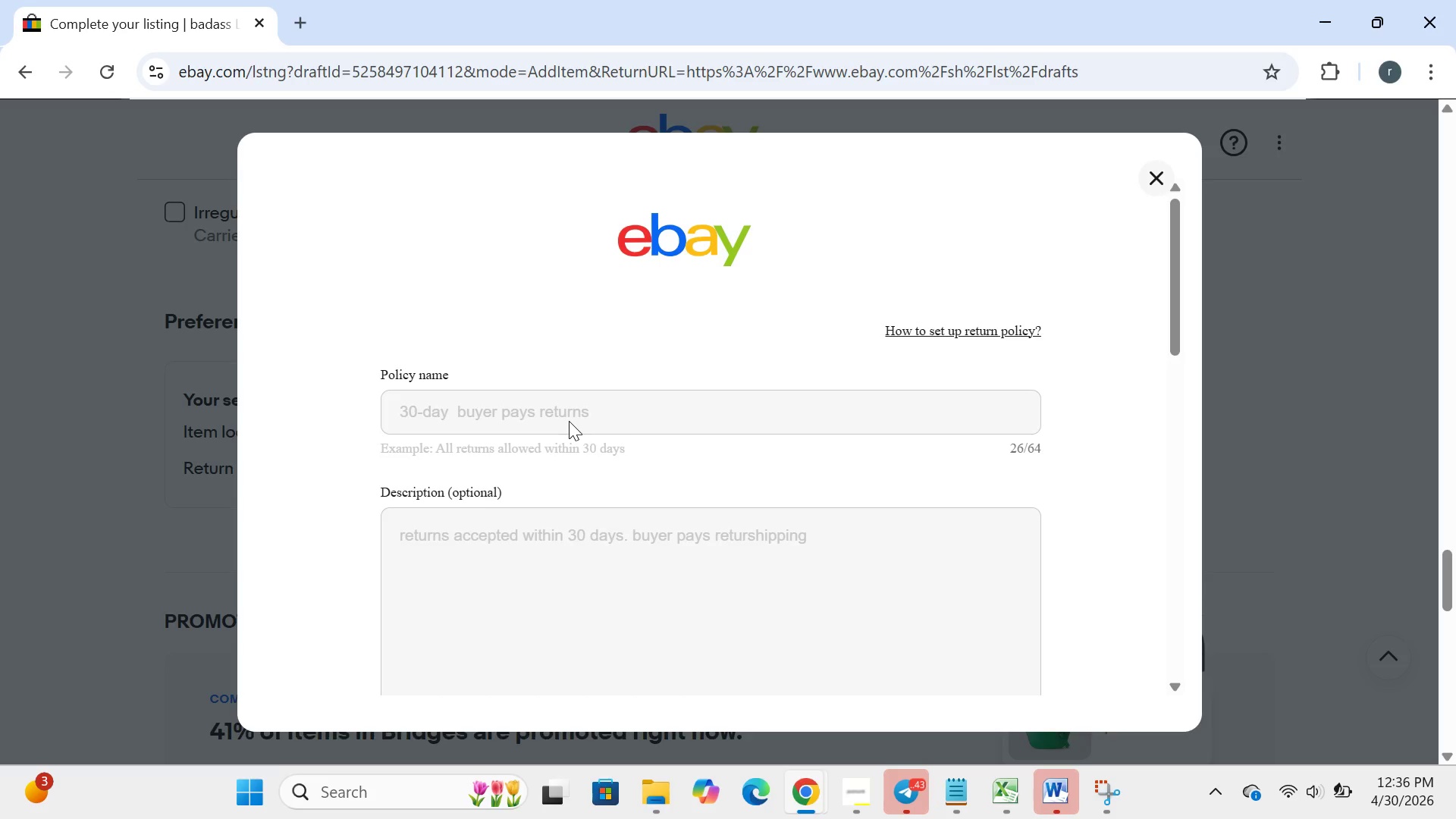 
left_click_drag(start_coordinate=[569, 421], to_coordinate=[566, 406])
 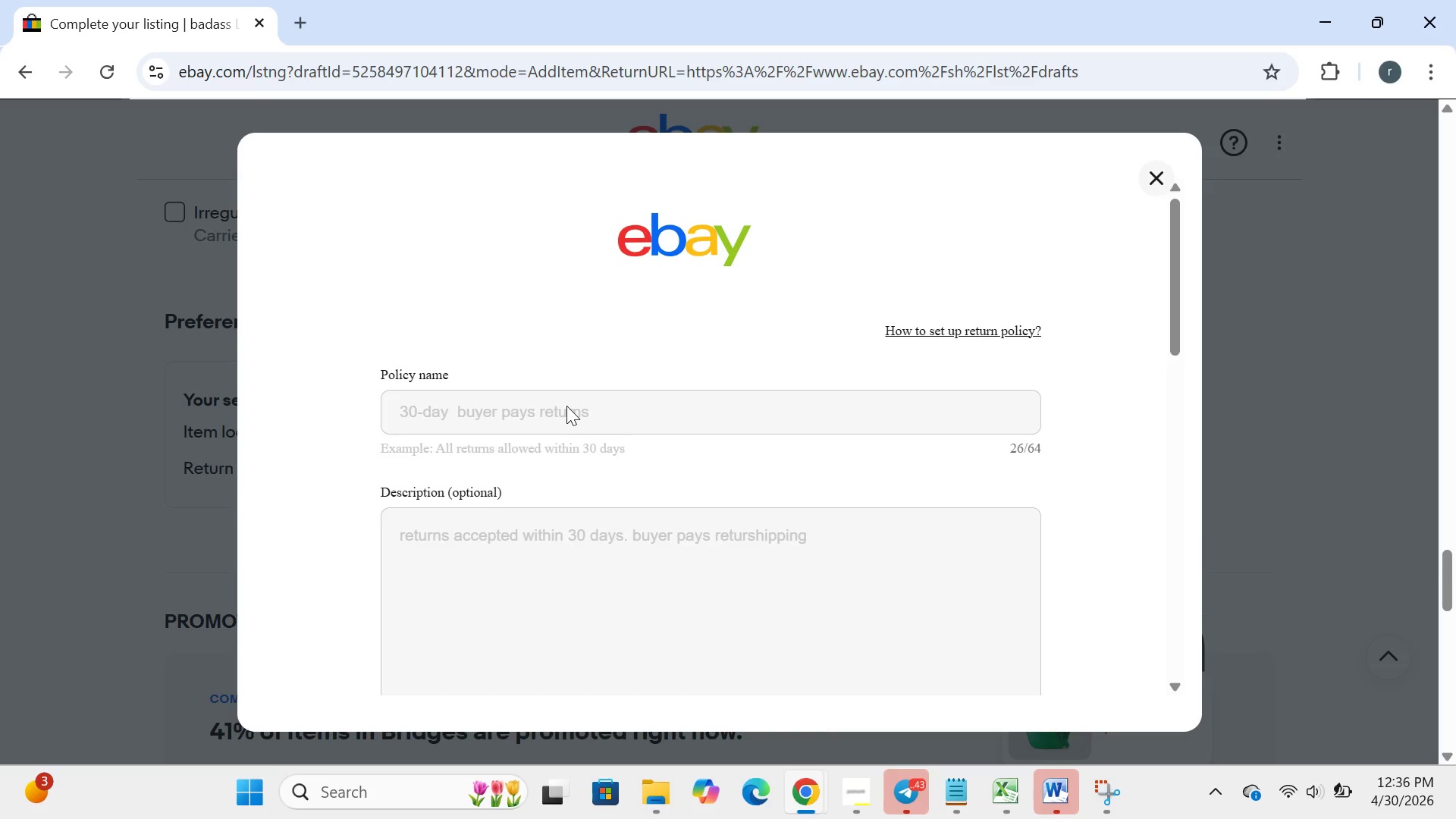 
left_click([566, 406])
 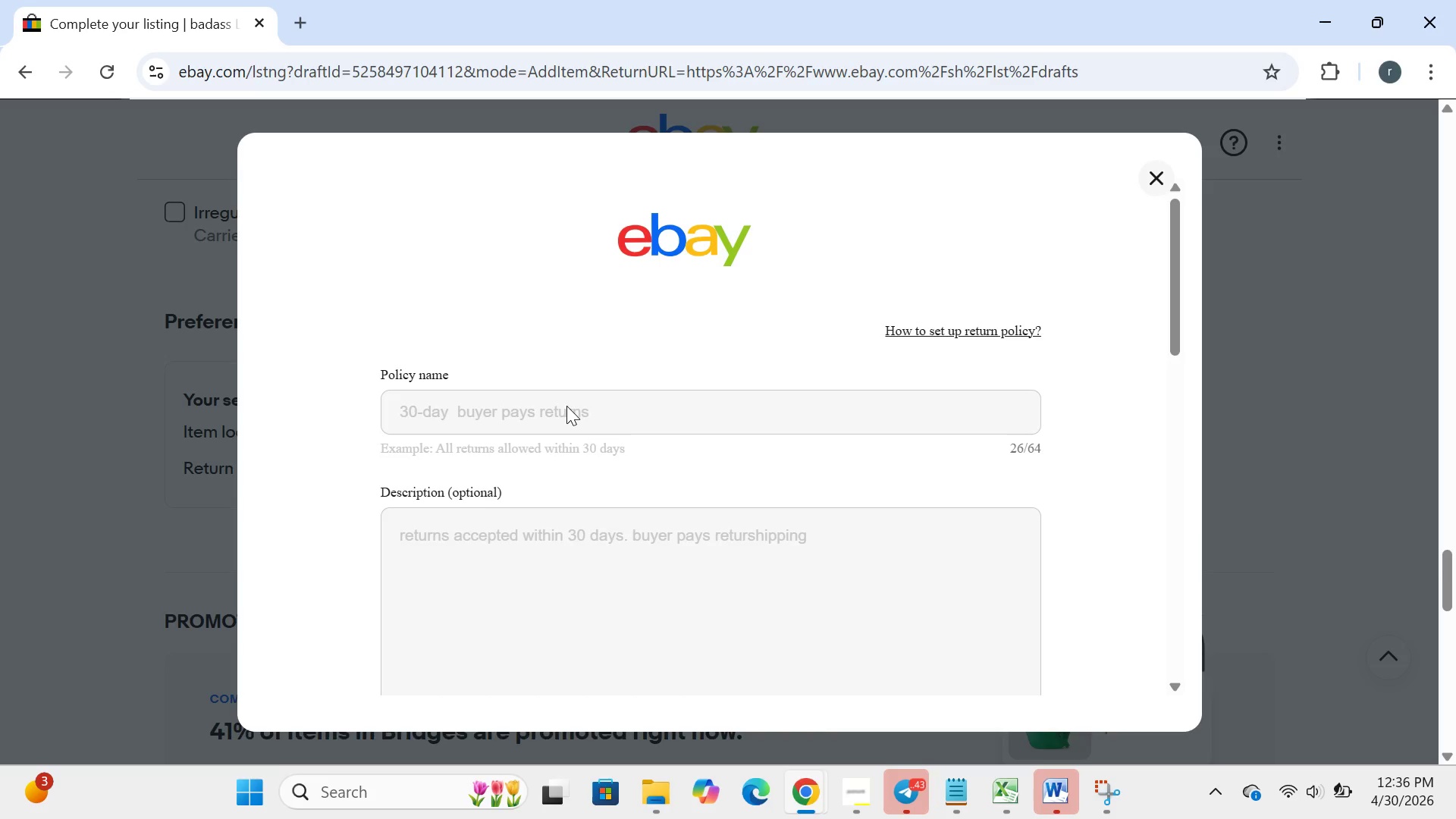 
left_click([566, 406])
 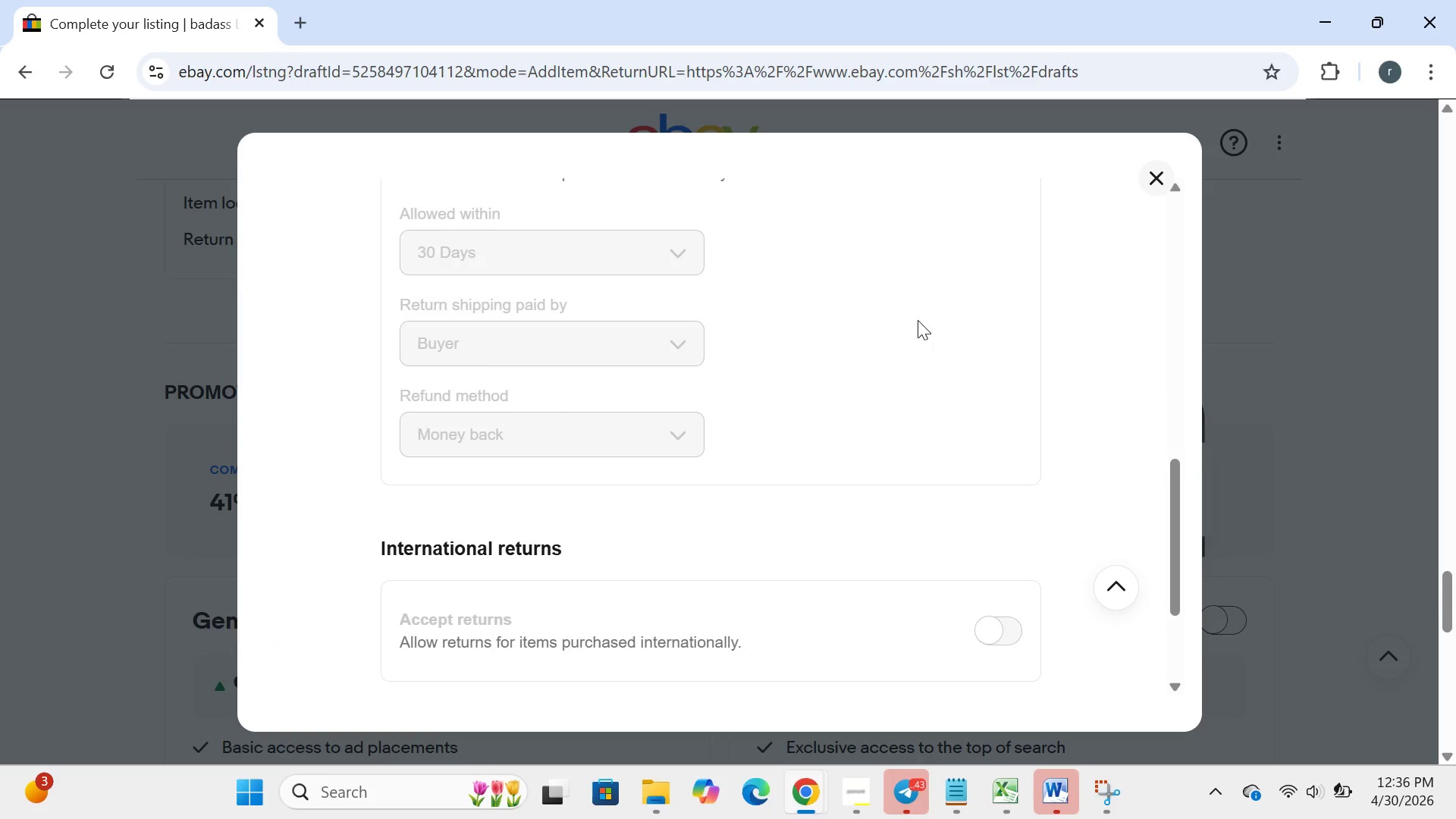 
left_click([1160, 168])
 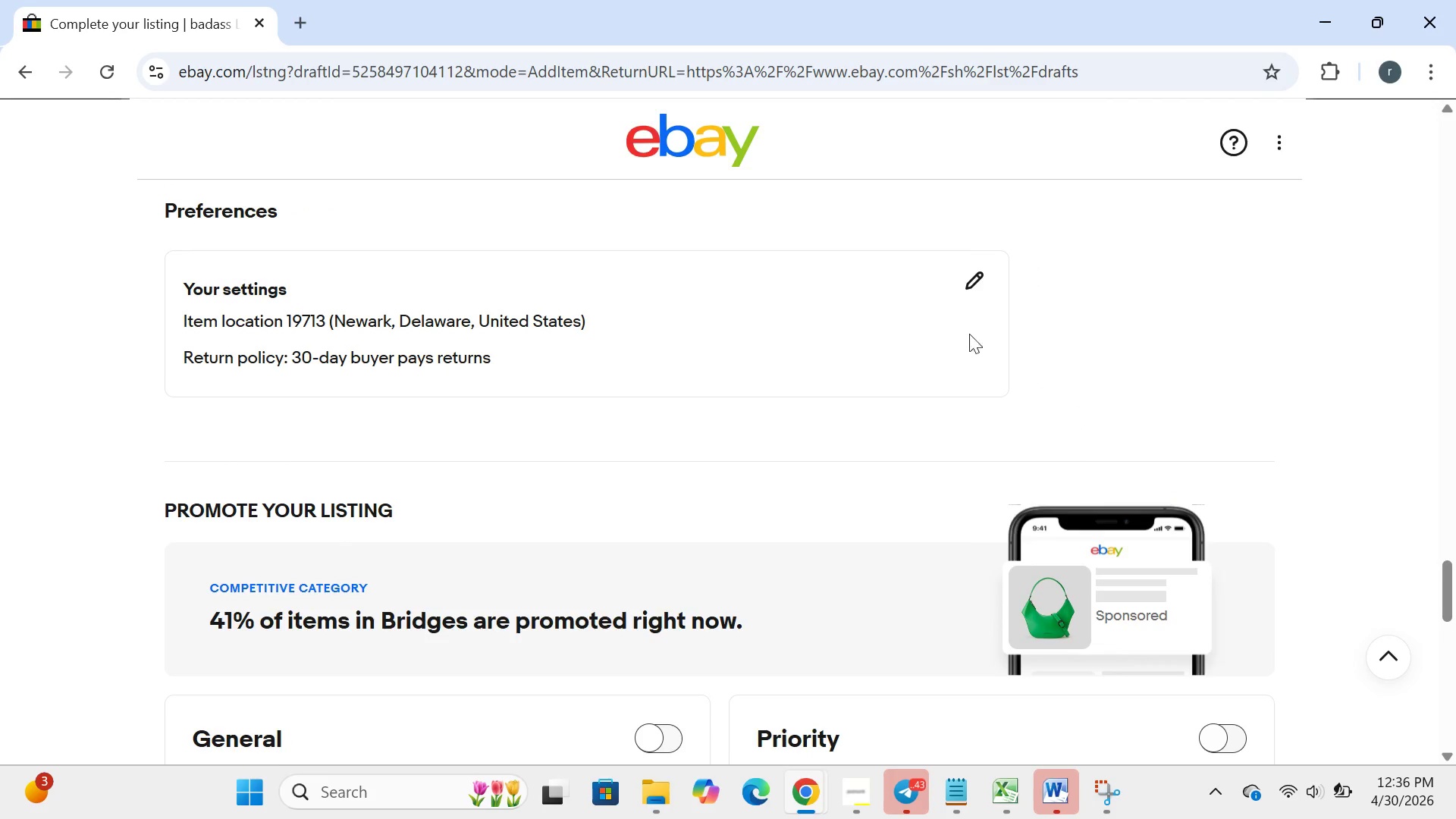 
left_click([974, 284])
 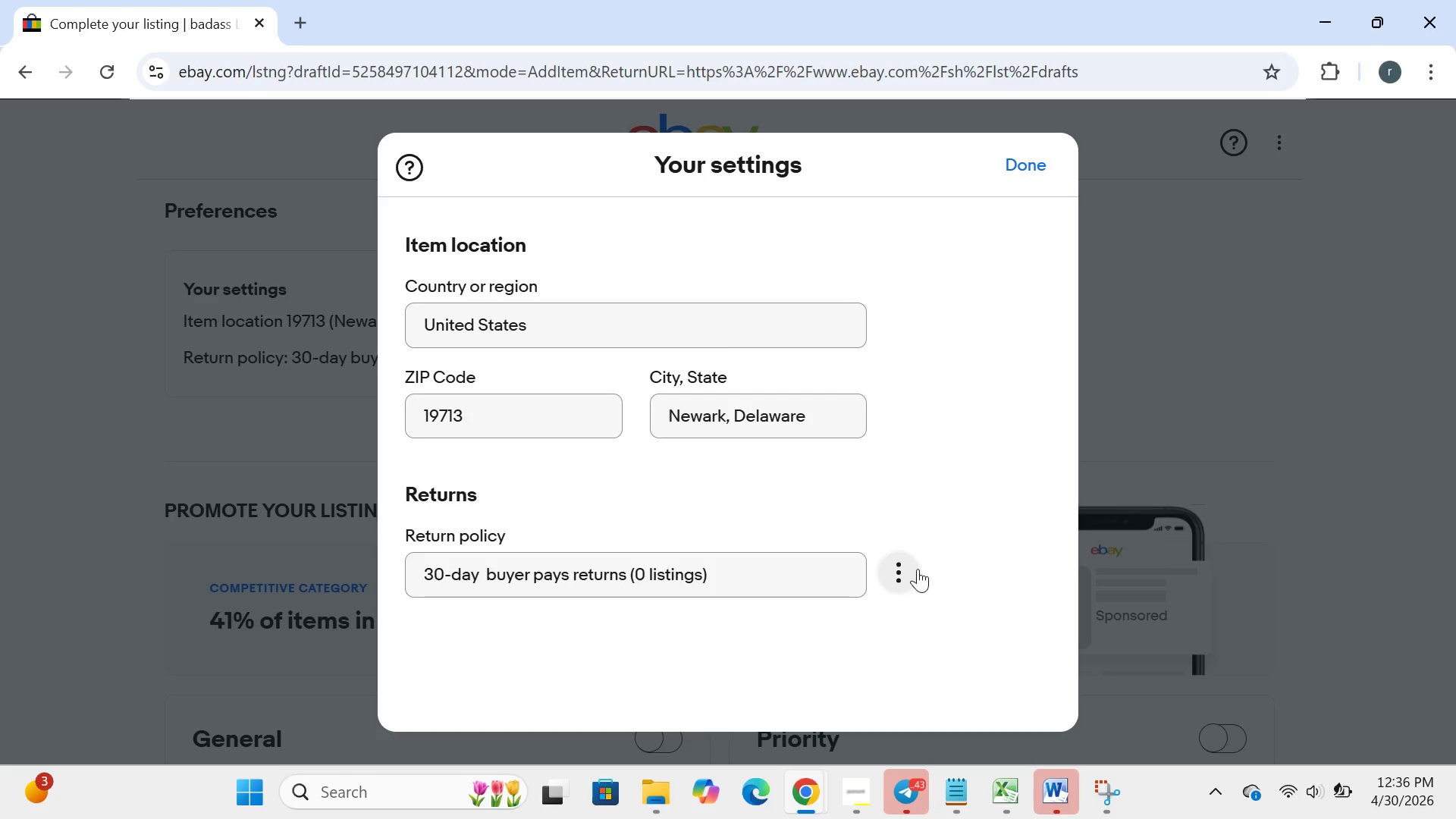 
left_click([896, 579])
 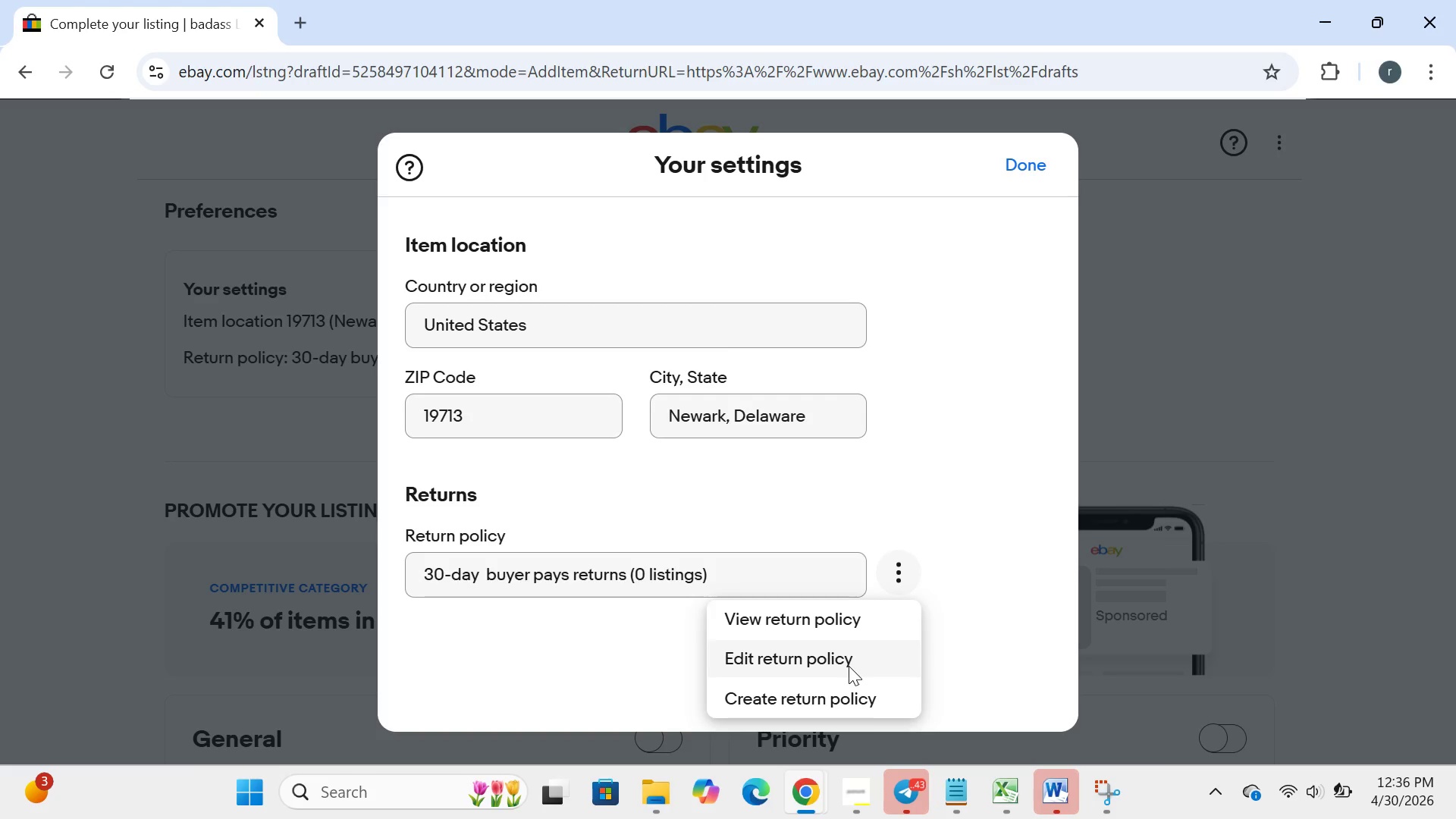 
left_click([849, 666])
 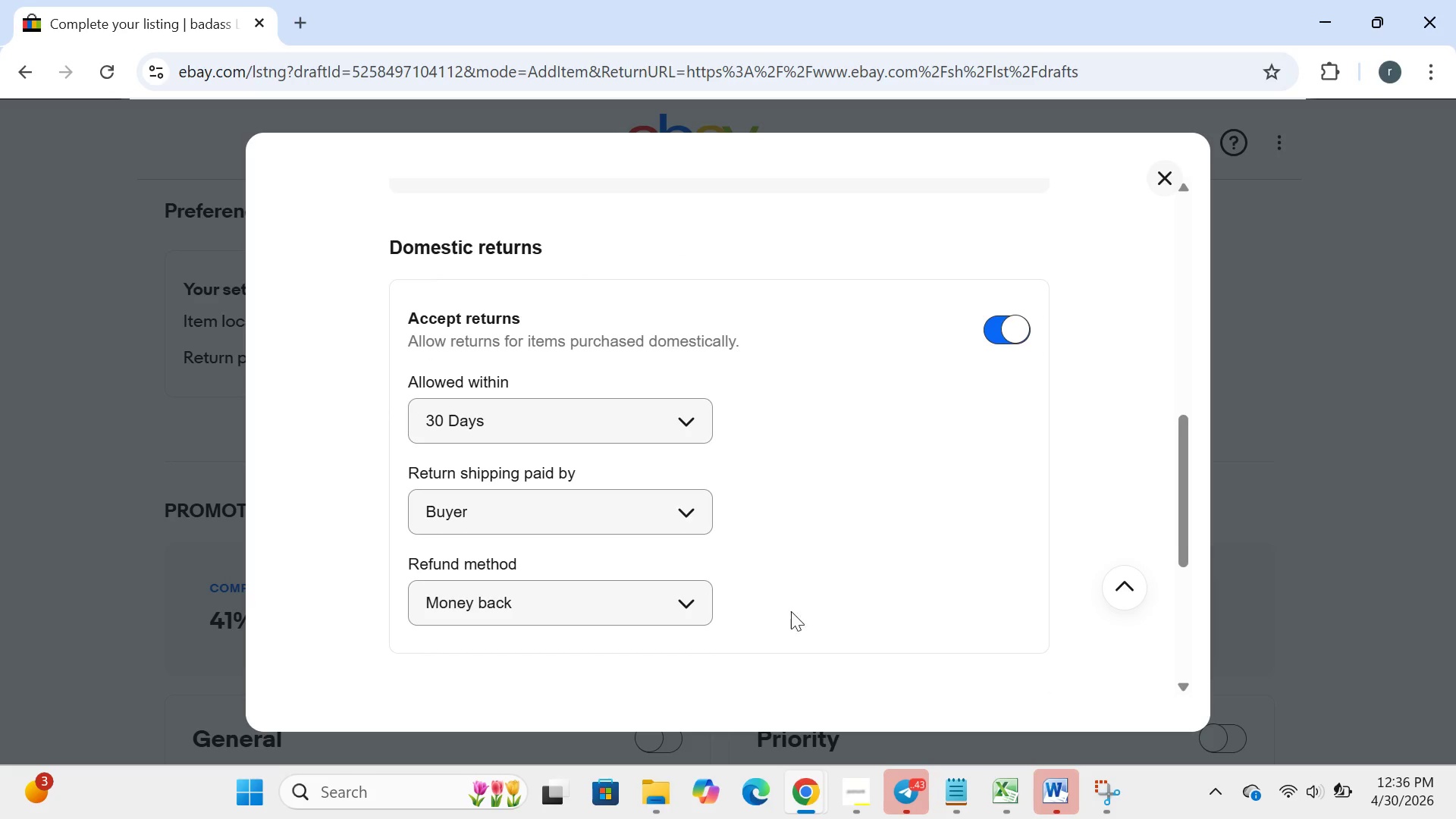 
wait(5.2)
 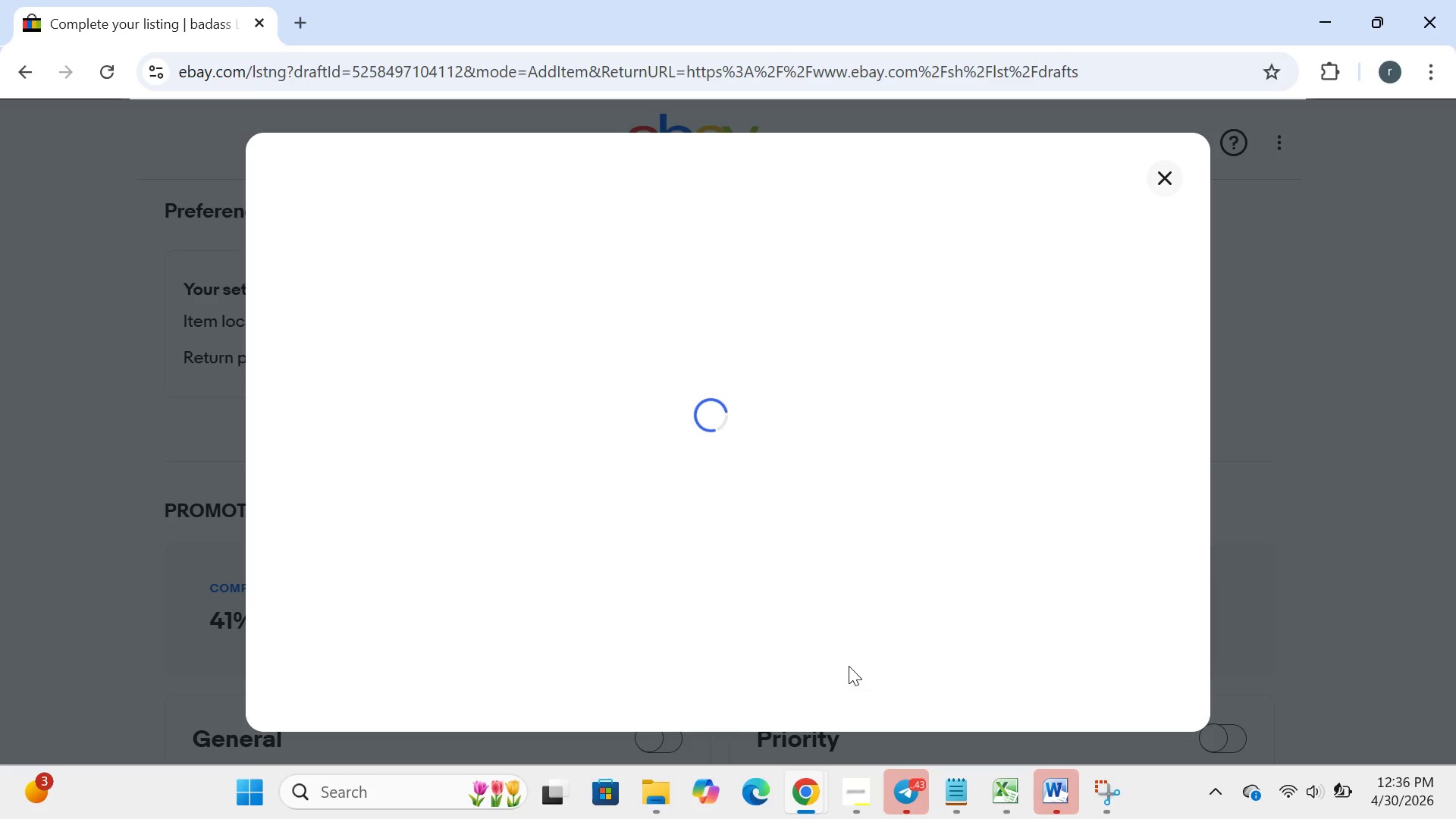 
mouse_move([728, 515])
 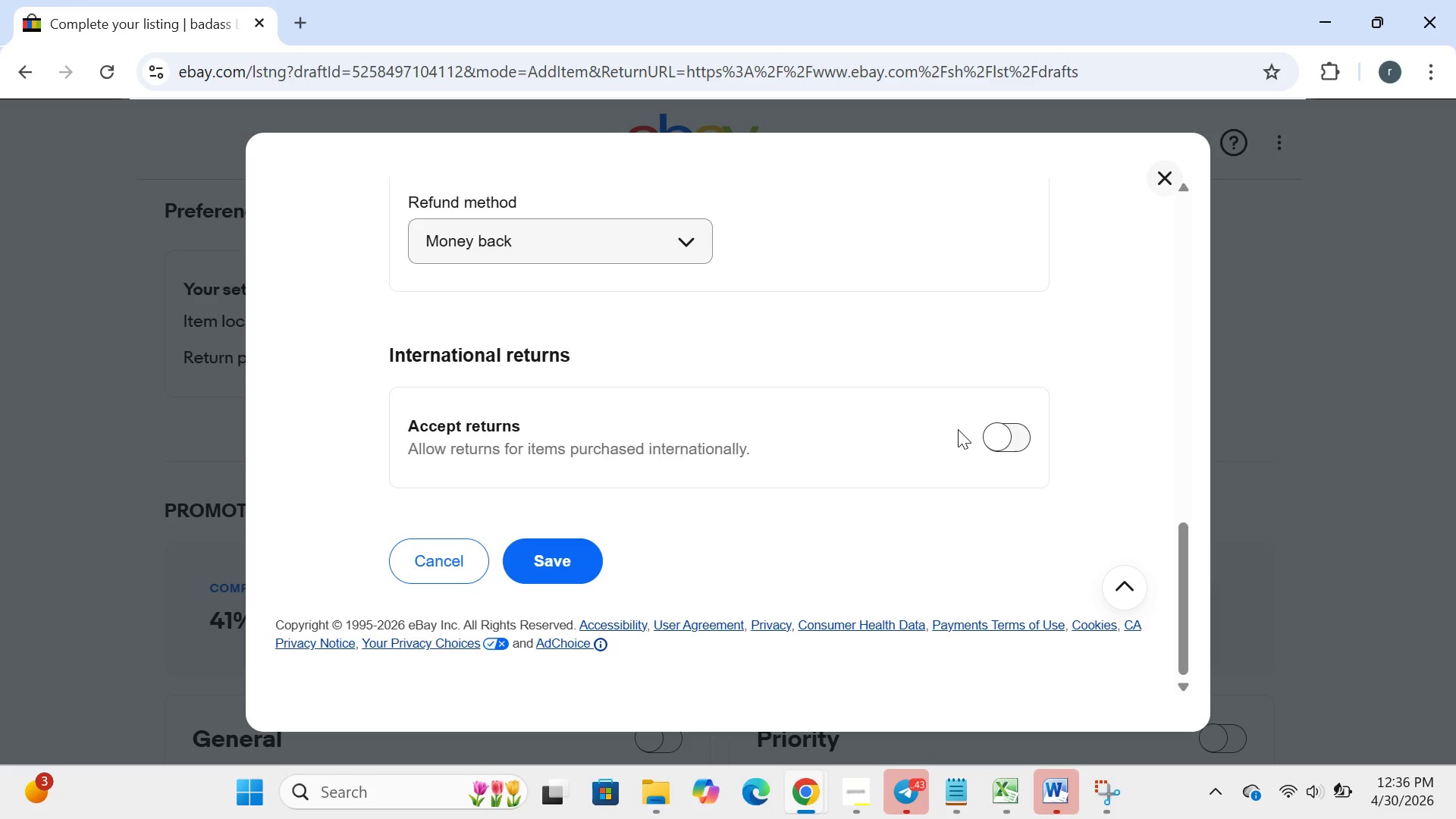 
left_click([1014, 437])
 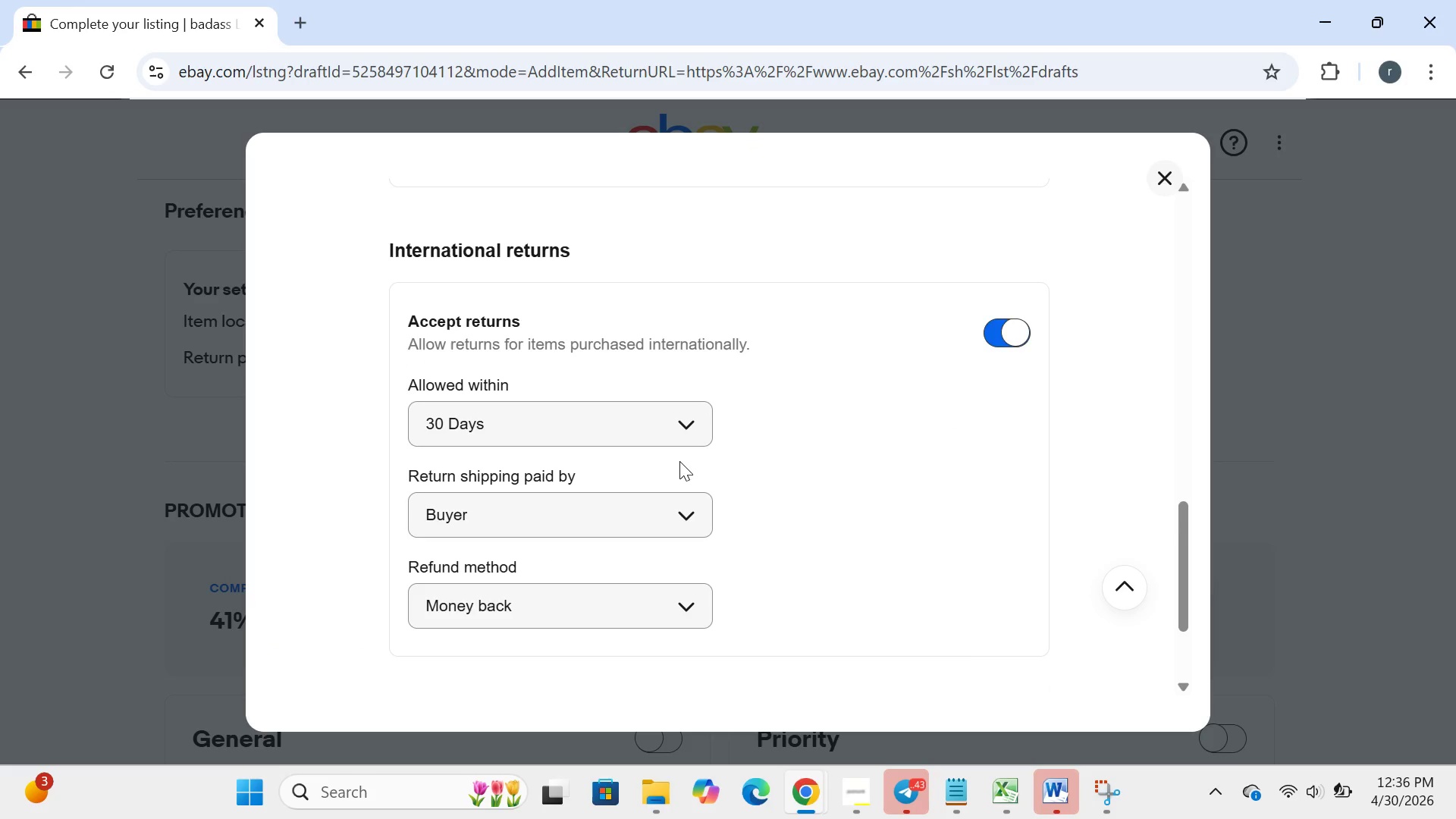 
left_click([679, 452])
 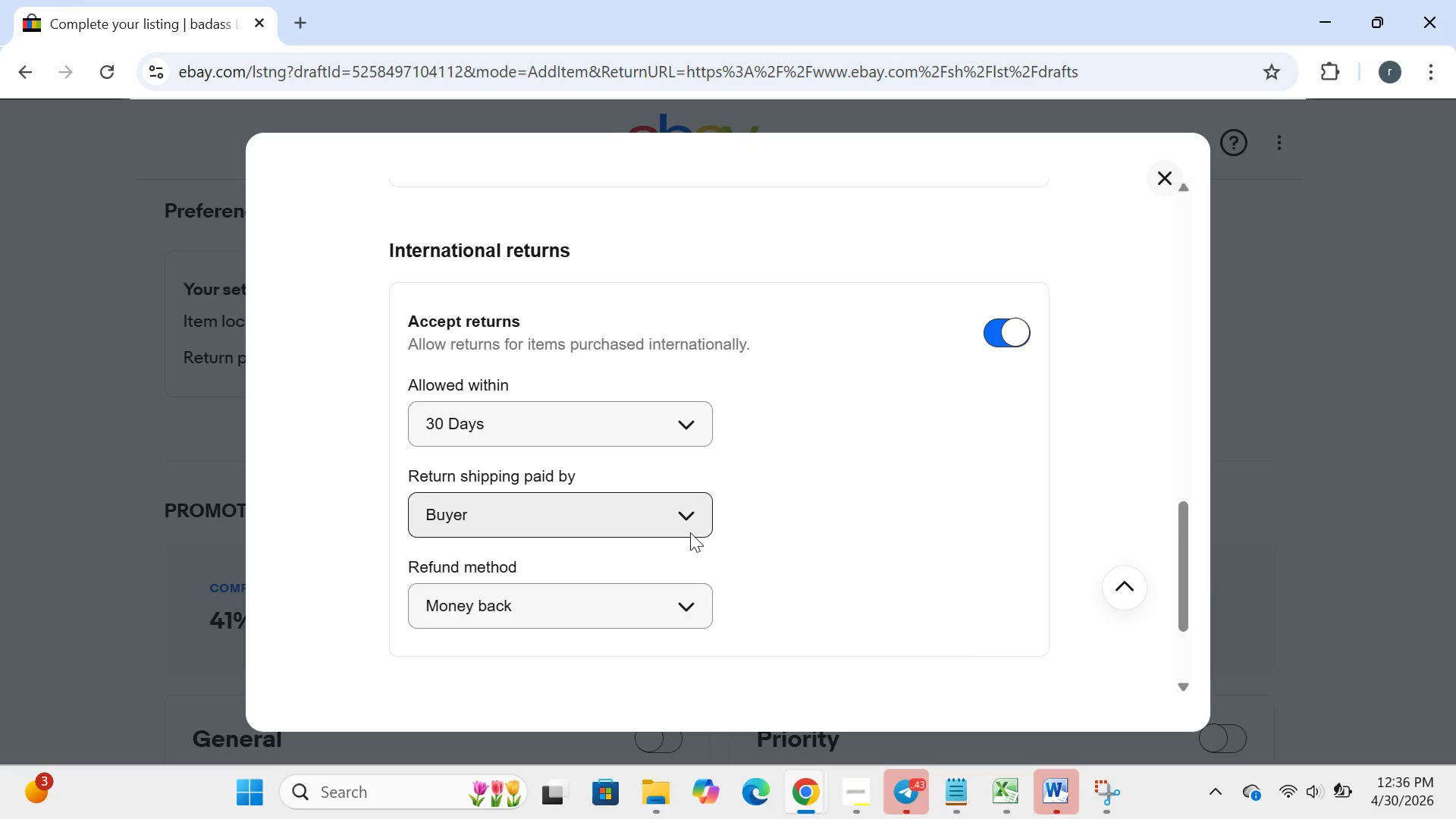 
left_click([690, 532])
 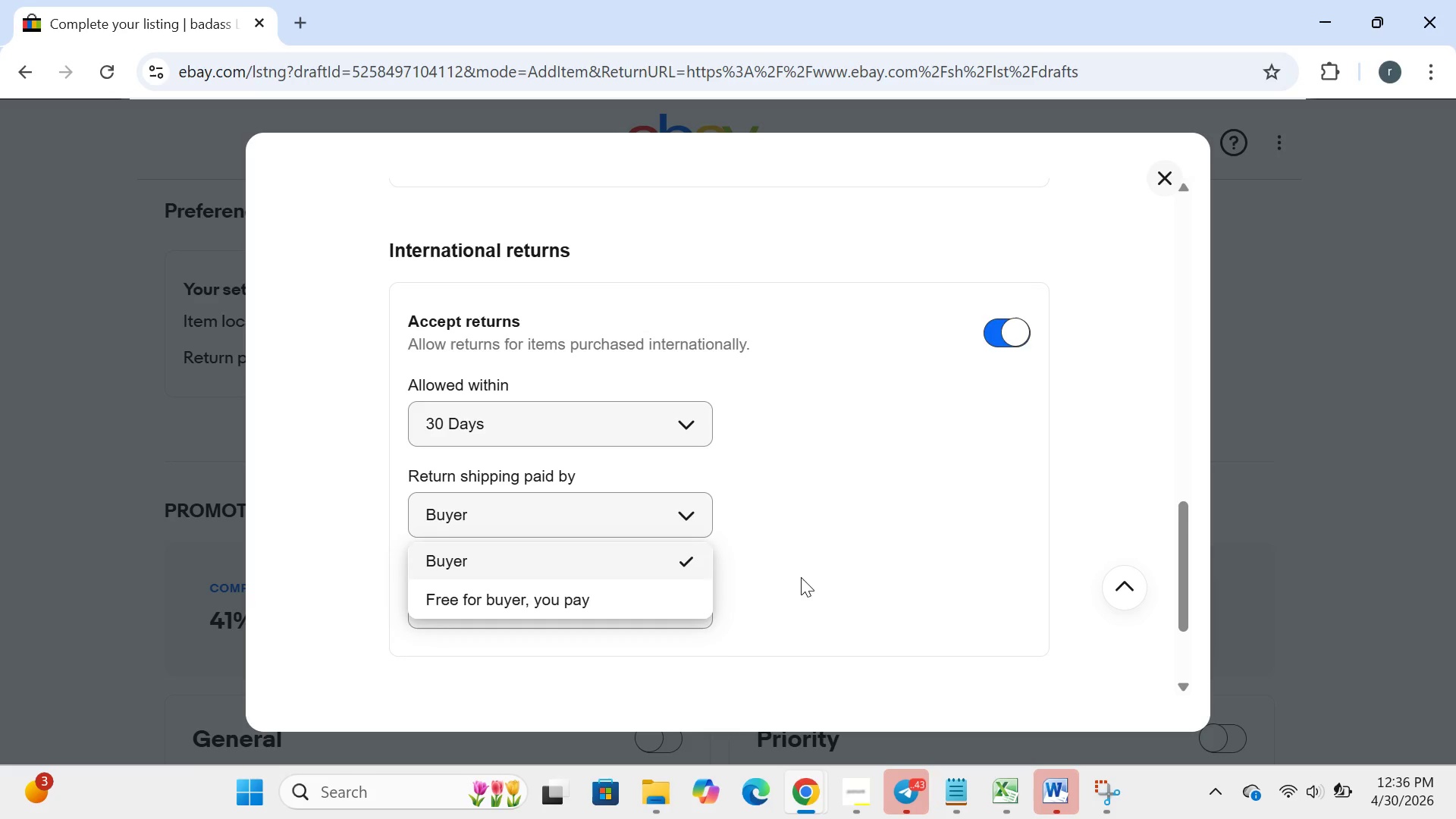 
left_click([801, 577])
 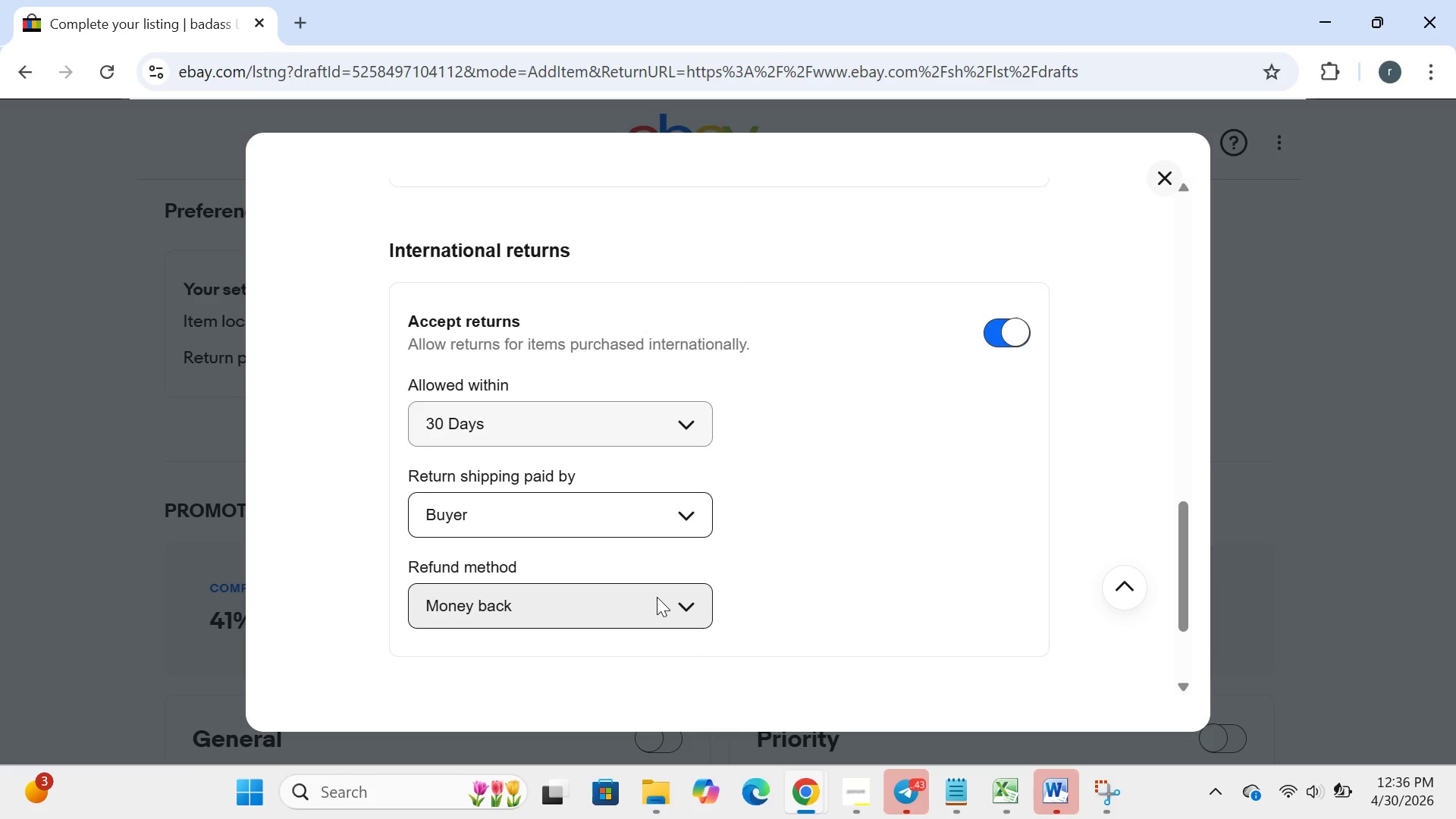 
left_click([657, 597])
 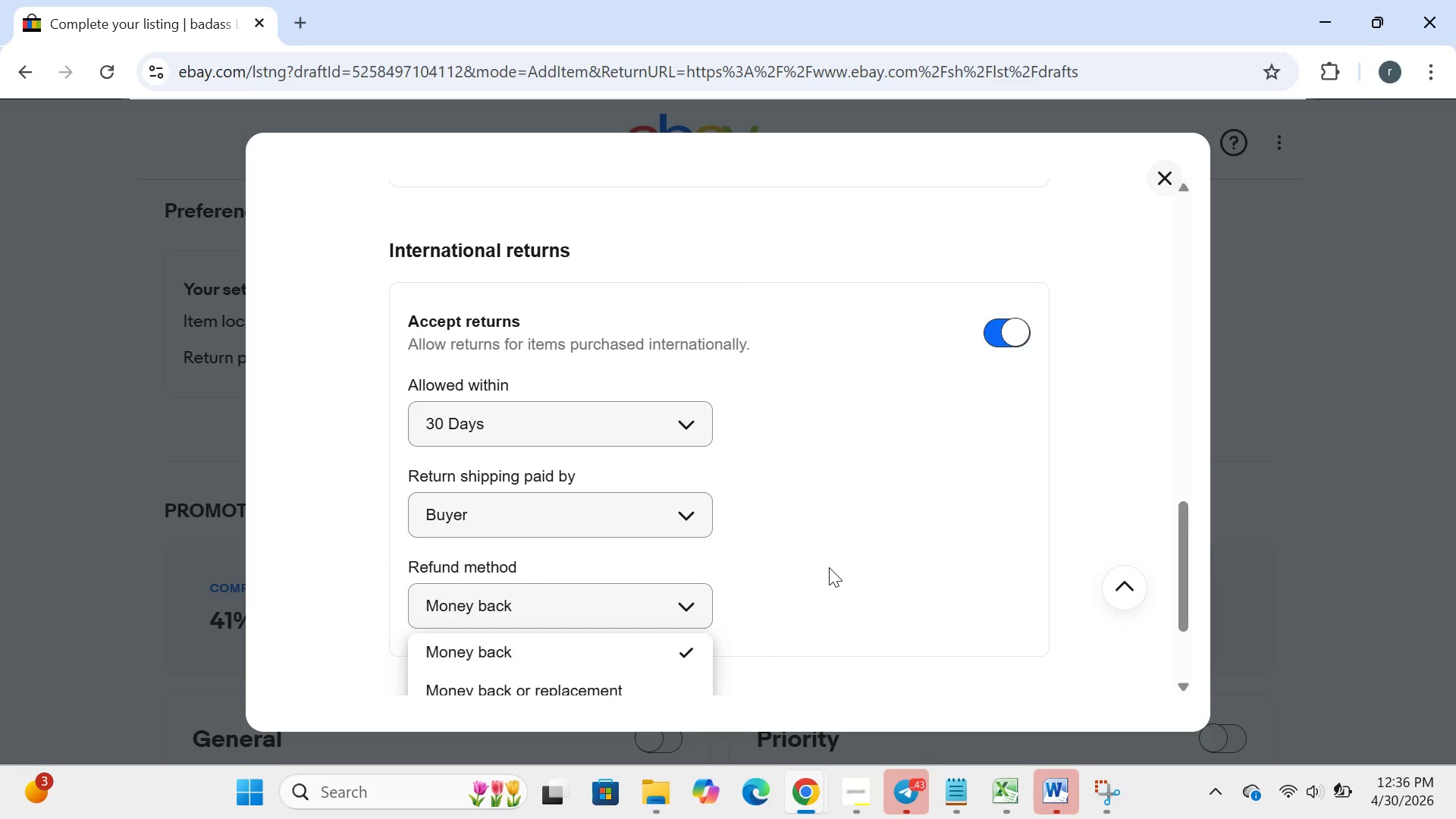 
left_click([829, 567])
 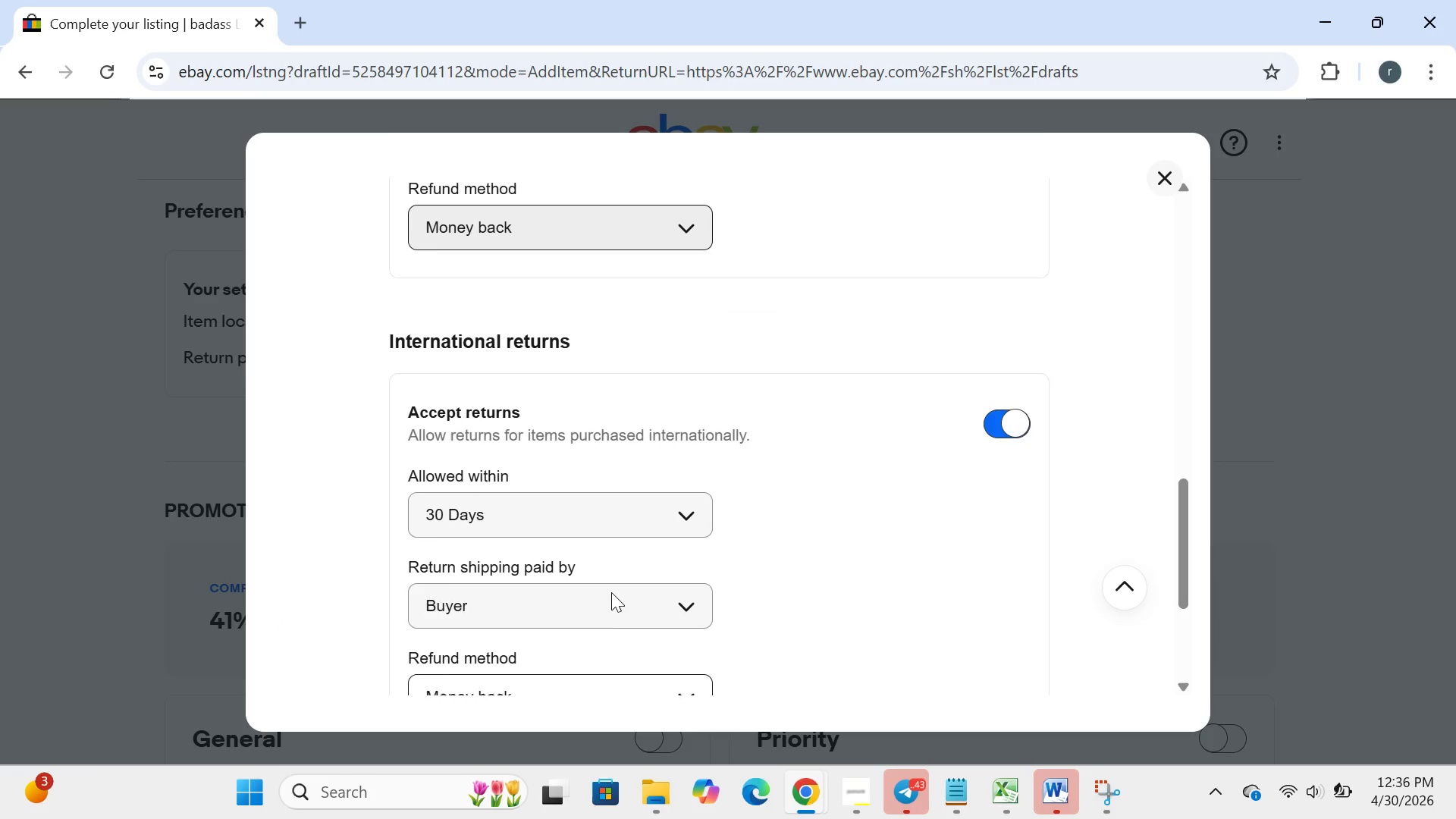 
wait(5.31)
 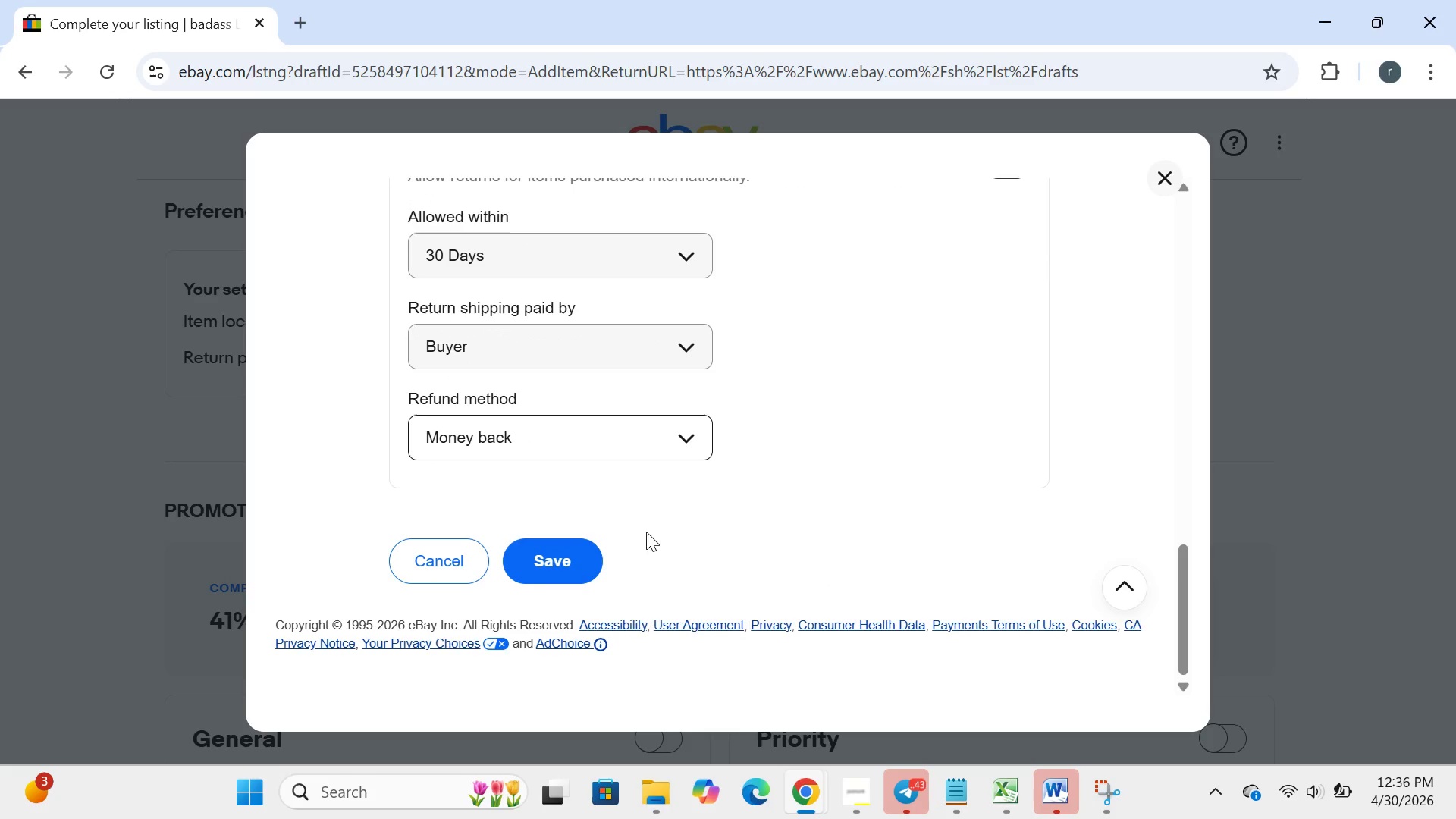 
left_click([544, 554])
 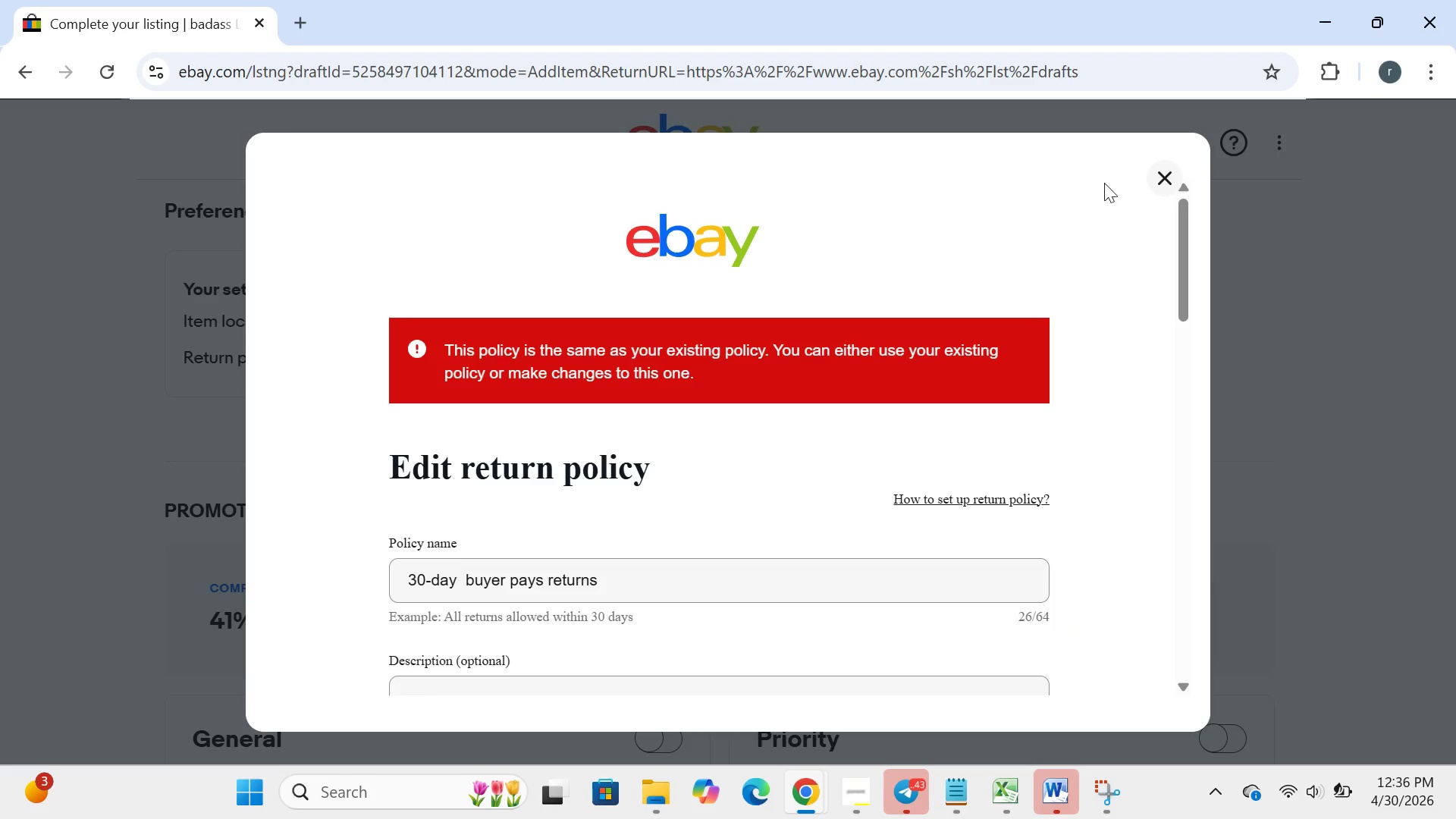 
left_click([1167, 170])
 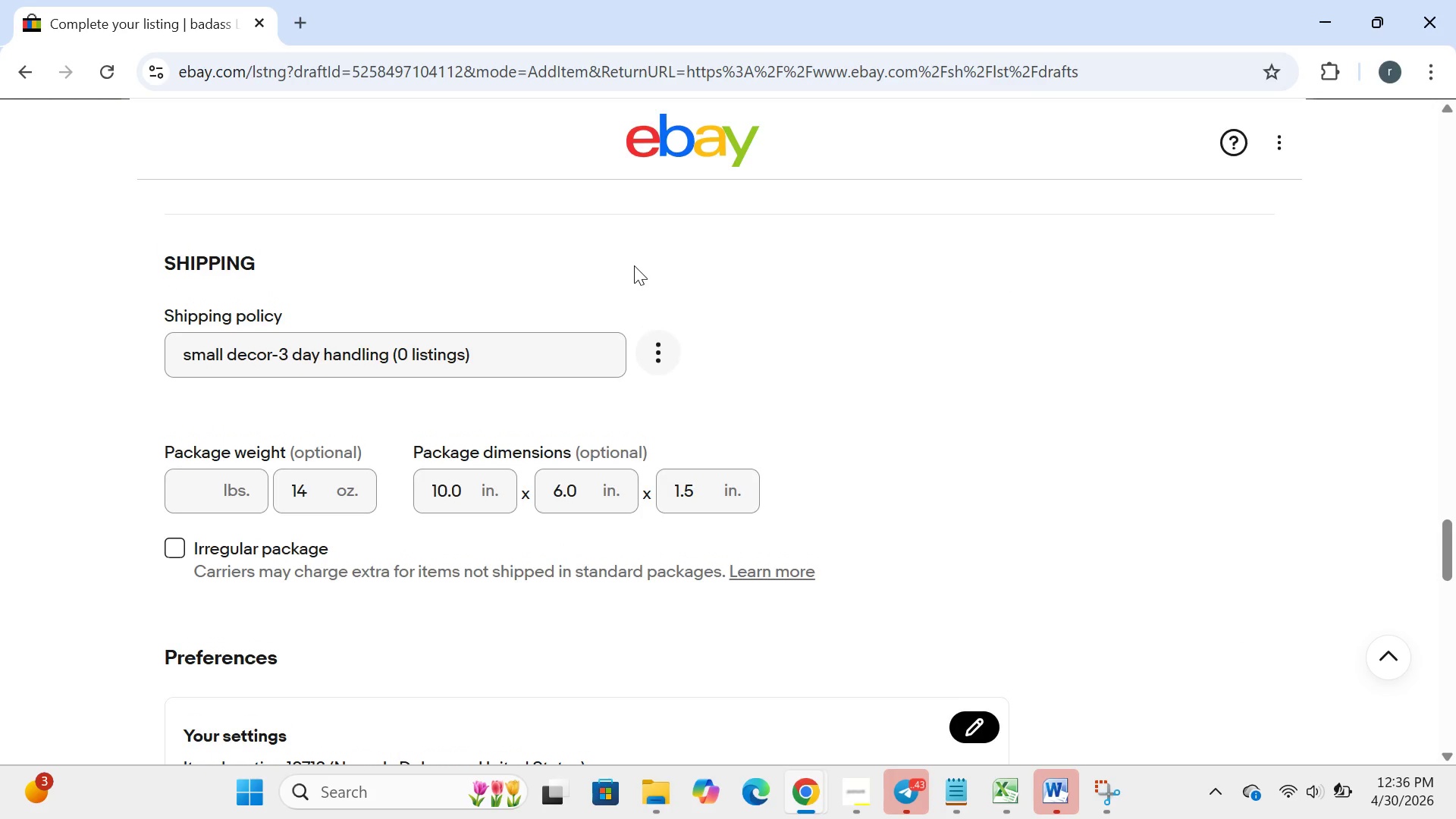 
left_click([654, 372])
 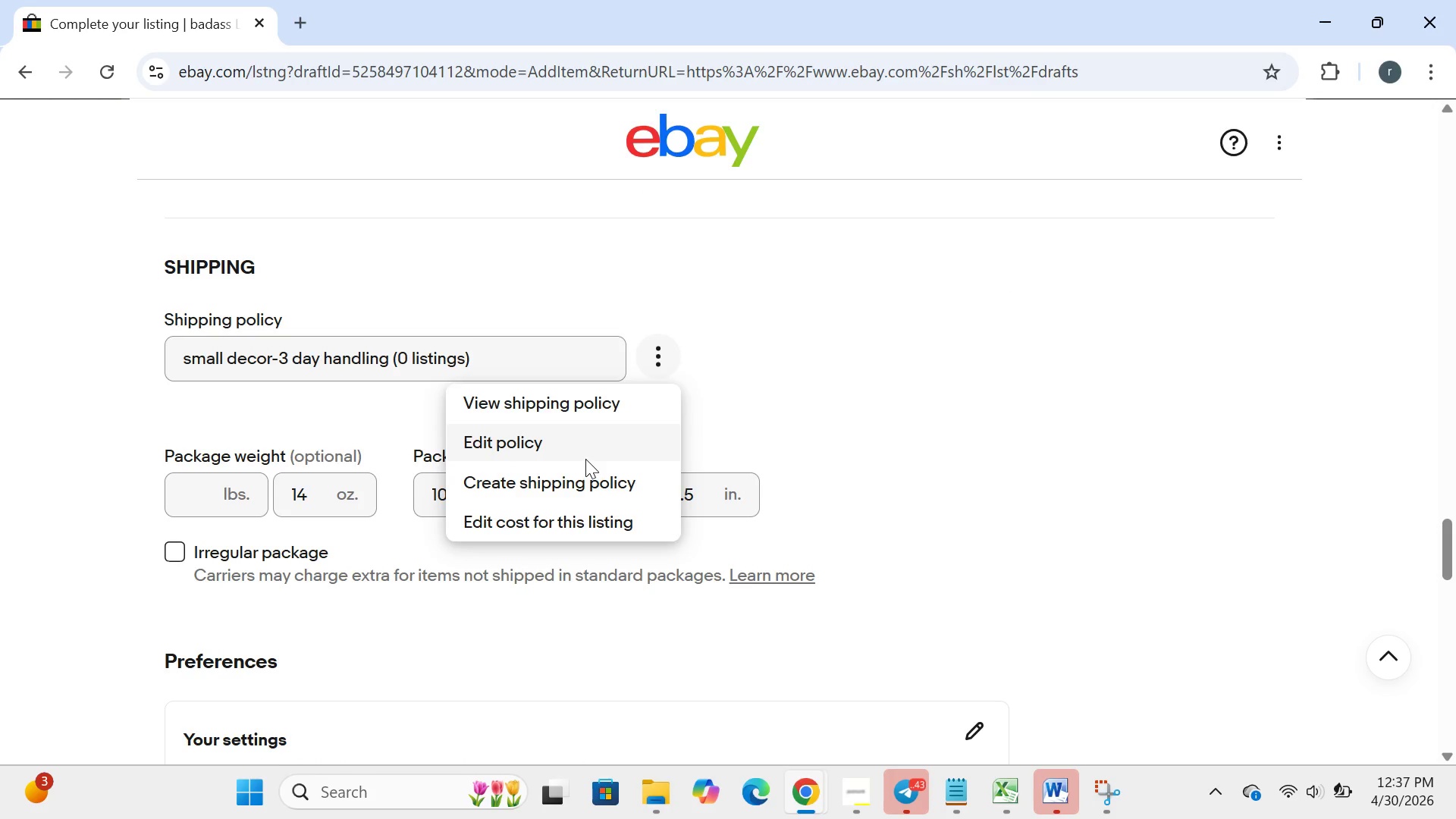 
left_click([585, 457])
 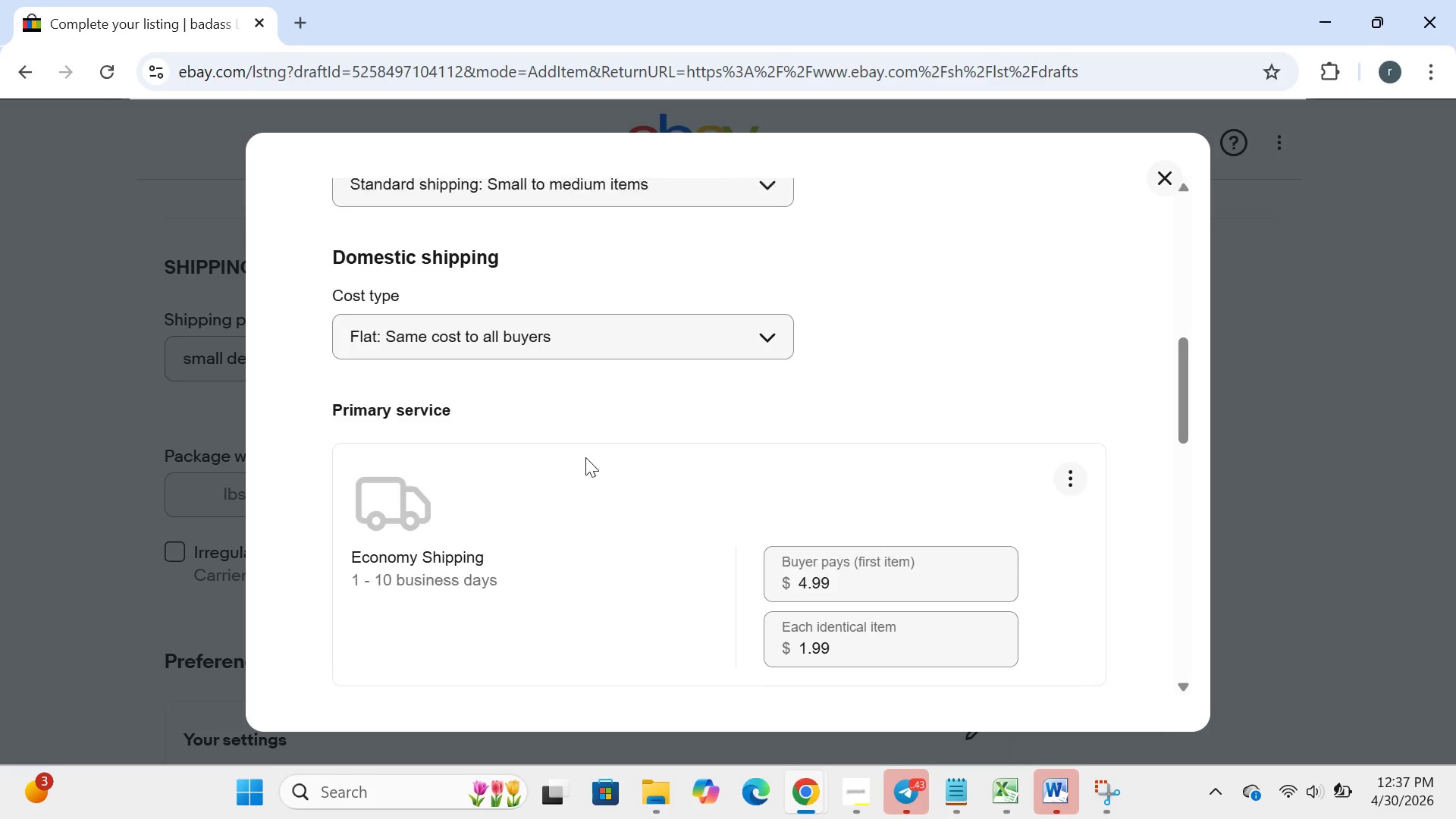 
left_click([682, 309])
 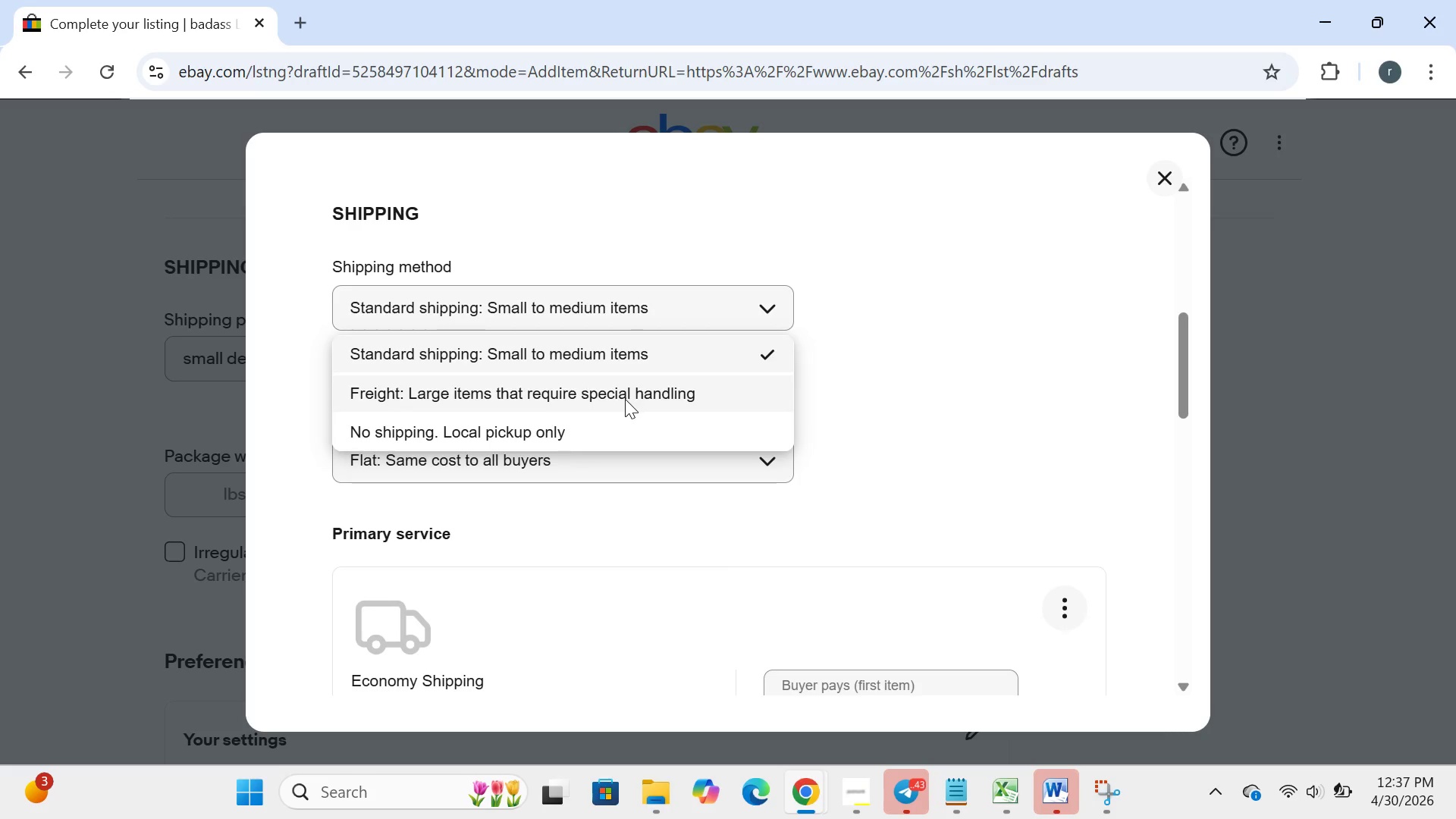 
left_click([924, 411])
 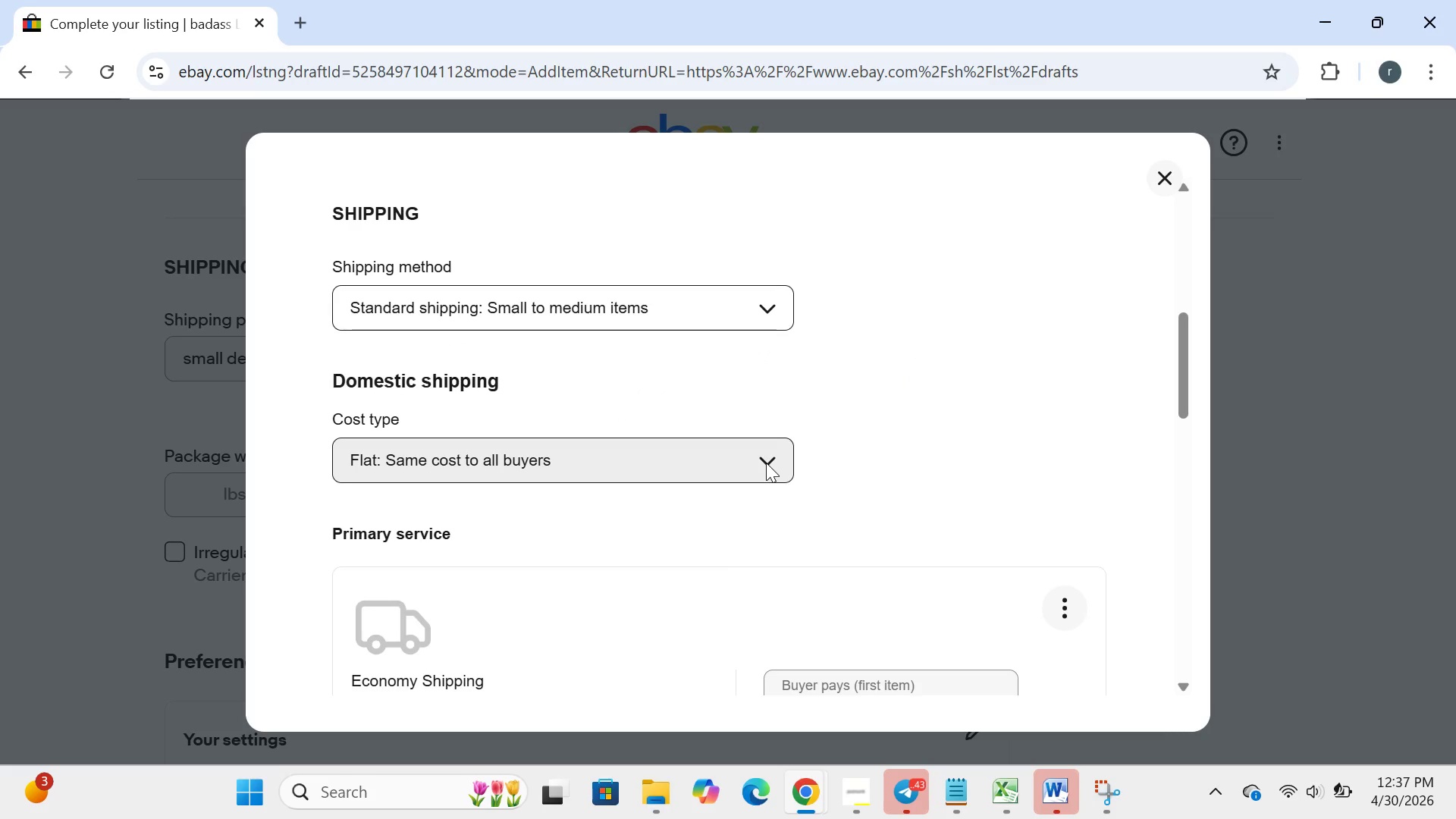 
left_click([766, 463])
 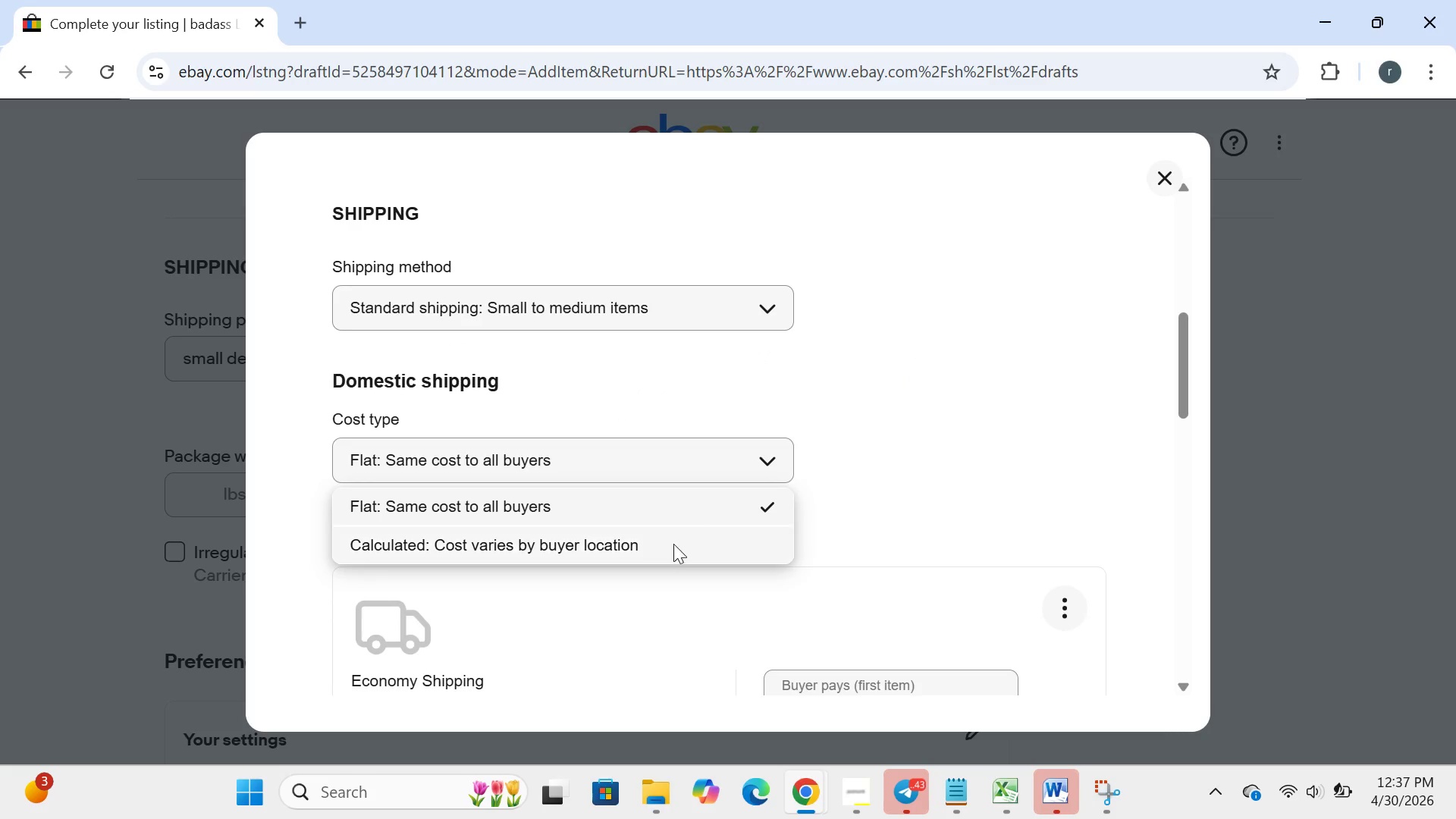 
left_click([673, 544])
 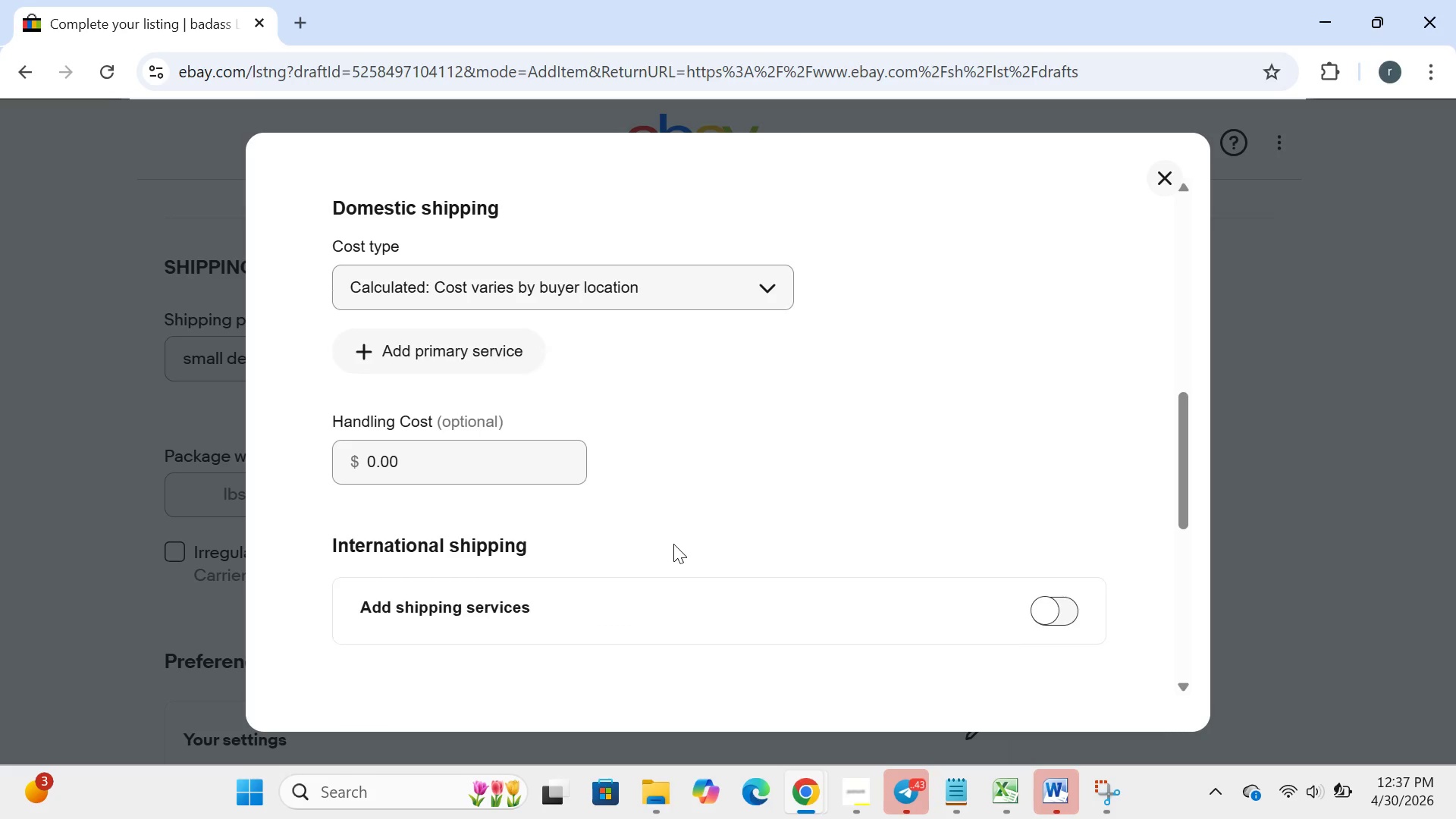 
wait(5.03)
 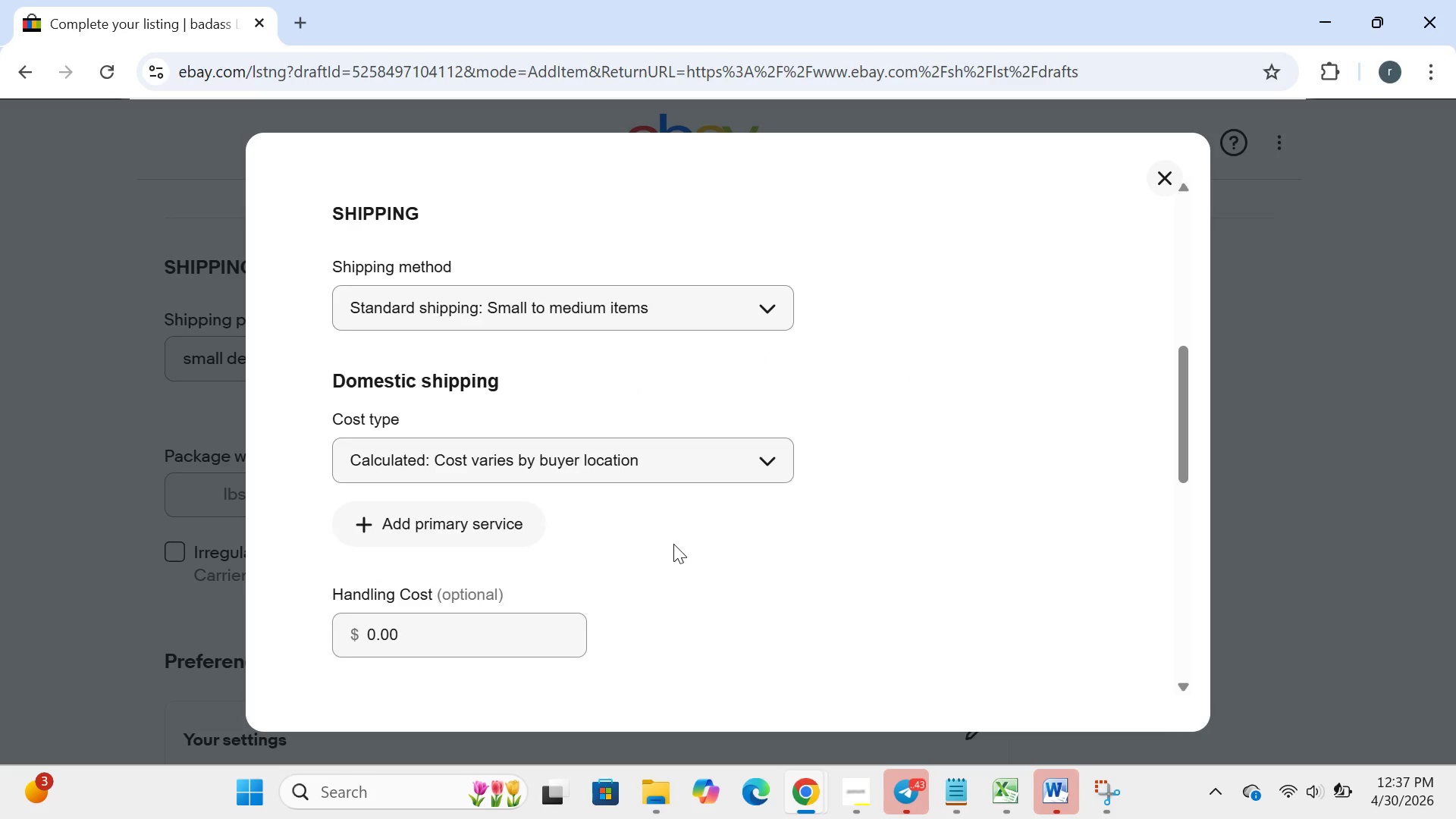 
left_click([473, 444])
 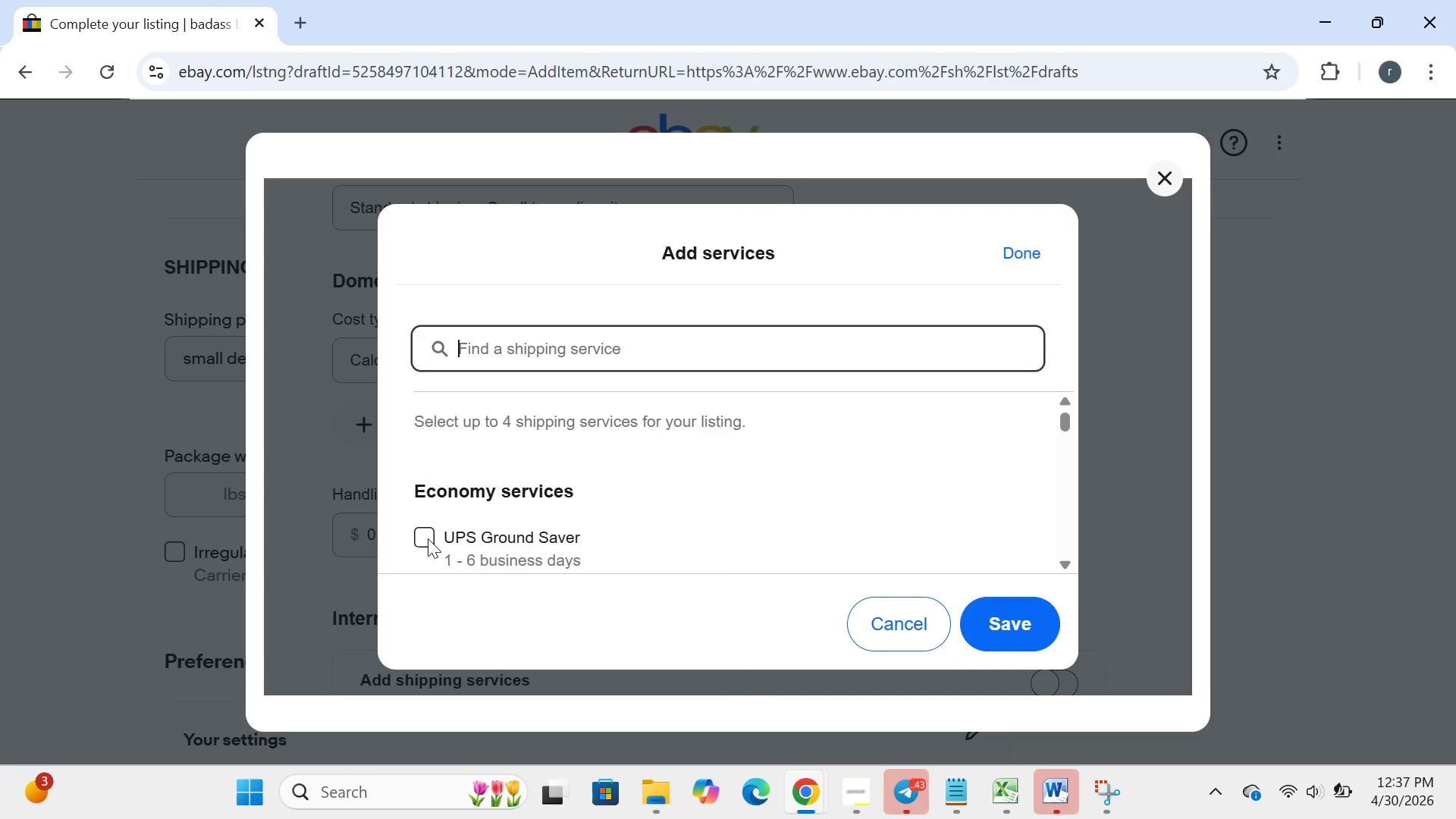 
left_click([428, 538])
 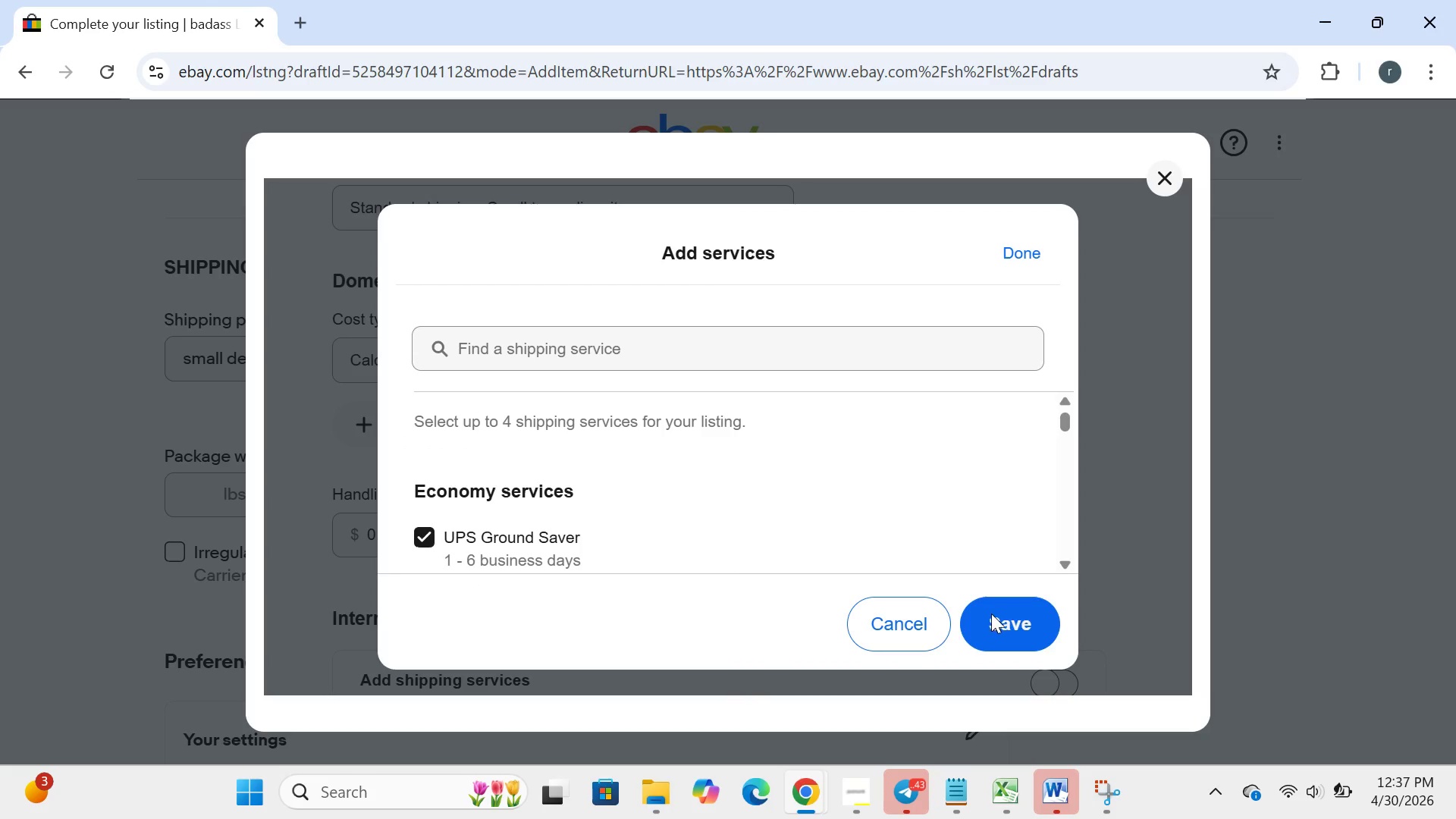 
left_click([991, 613])
 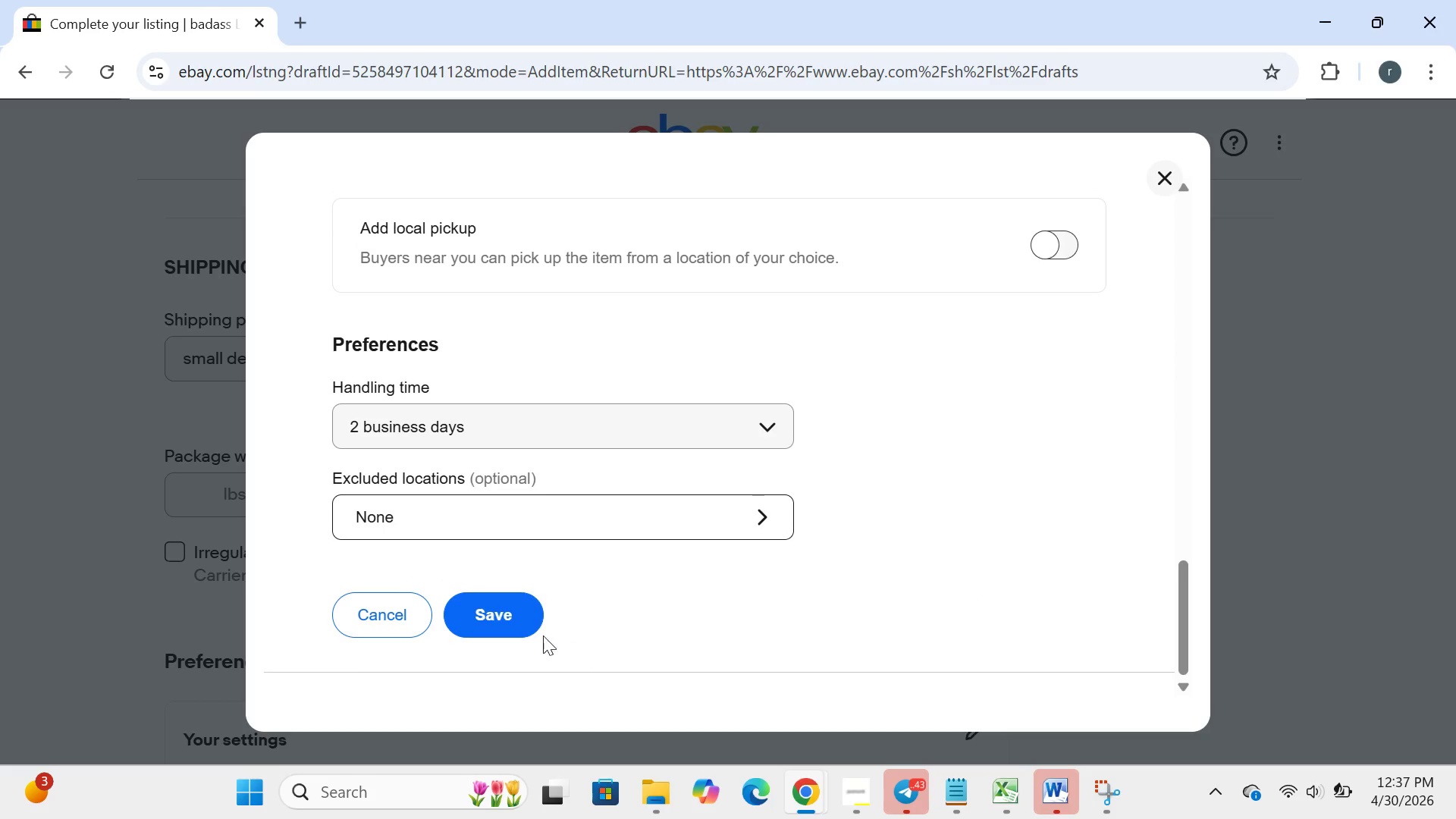 
left_click([501, 614])
 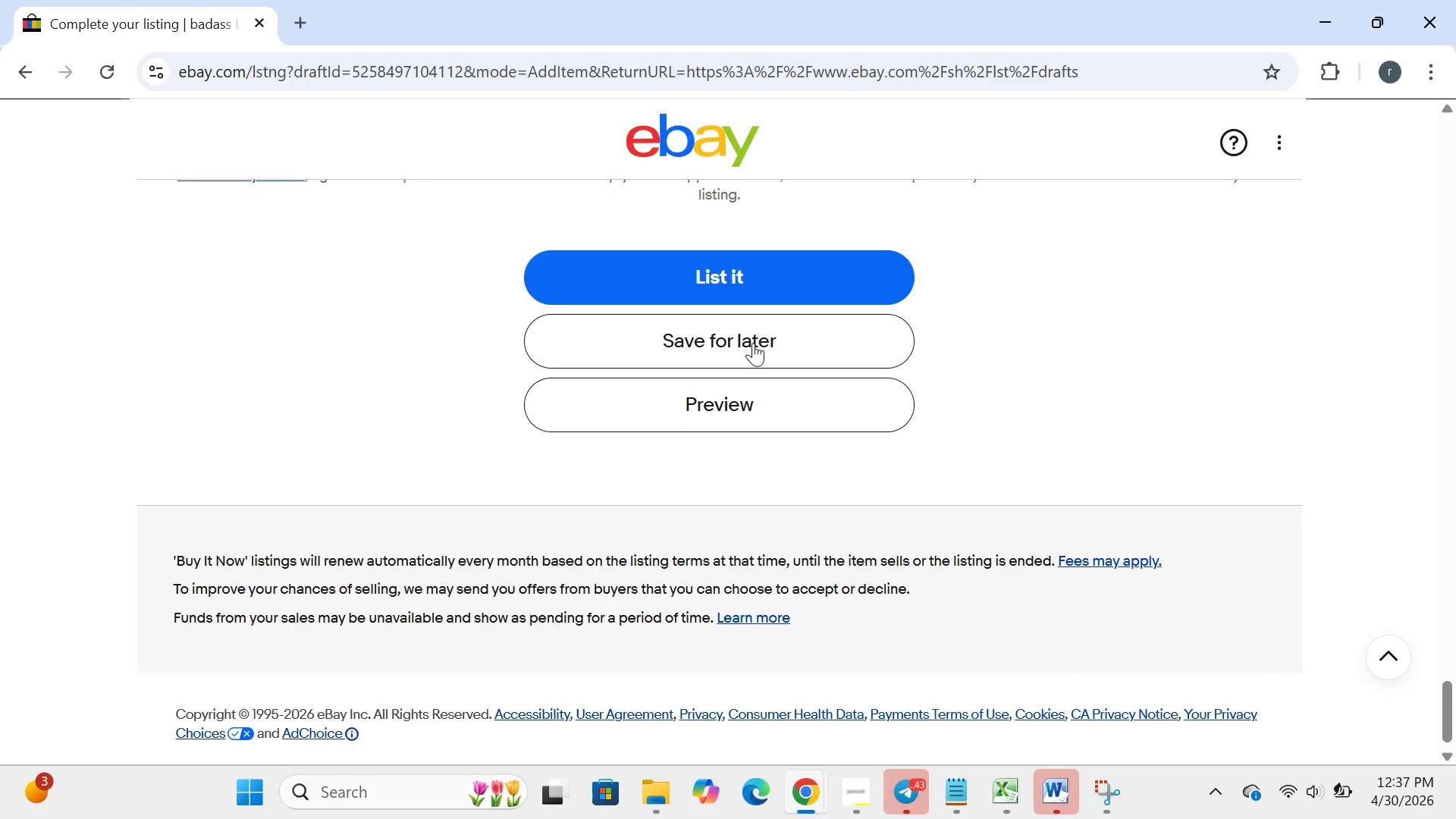 
wait(5.69)
 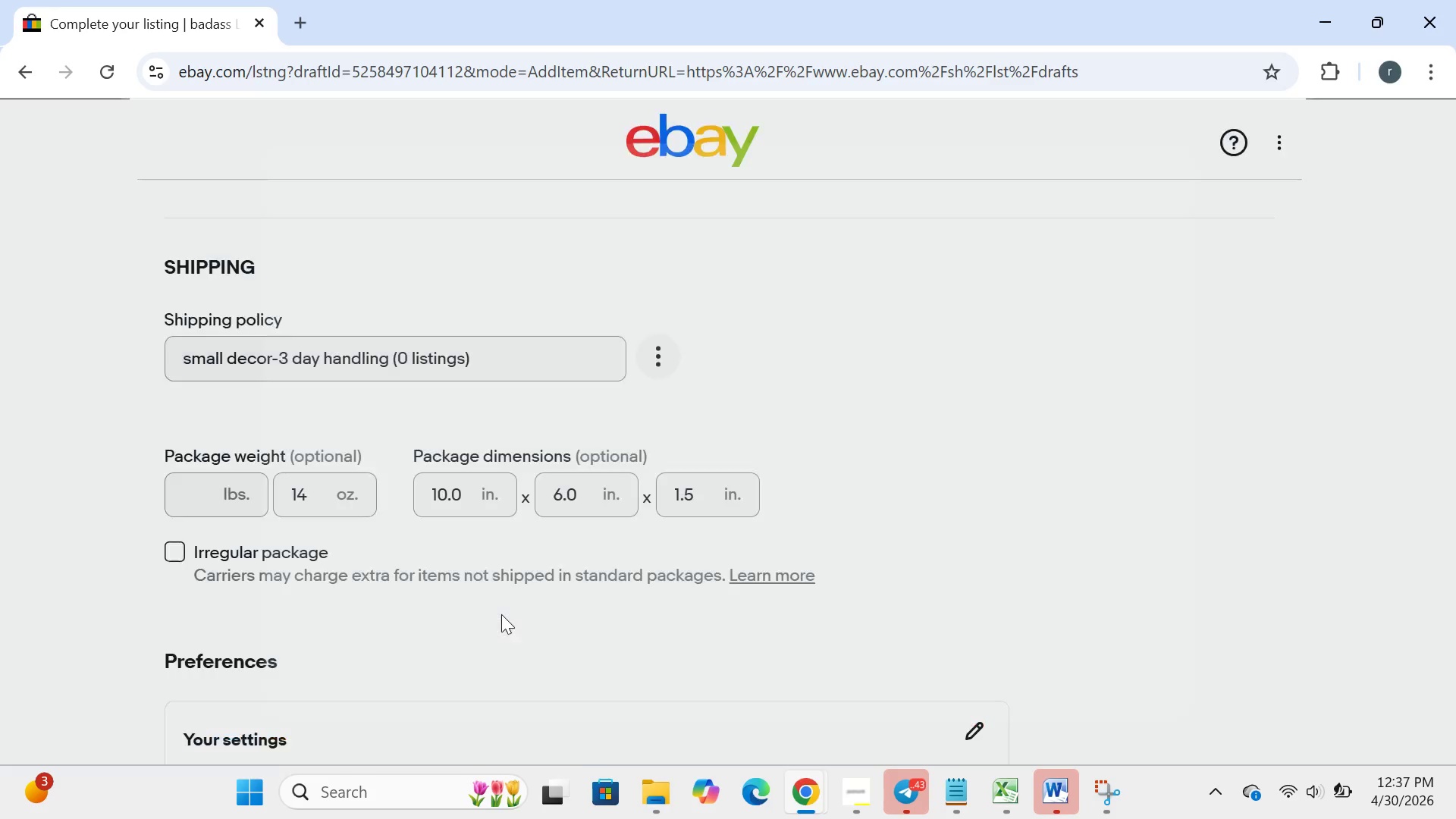 
left_click([1082, 83])
 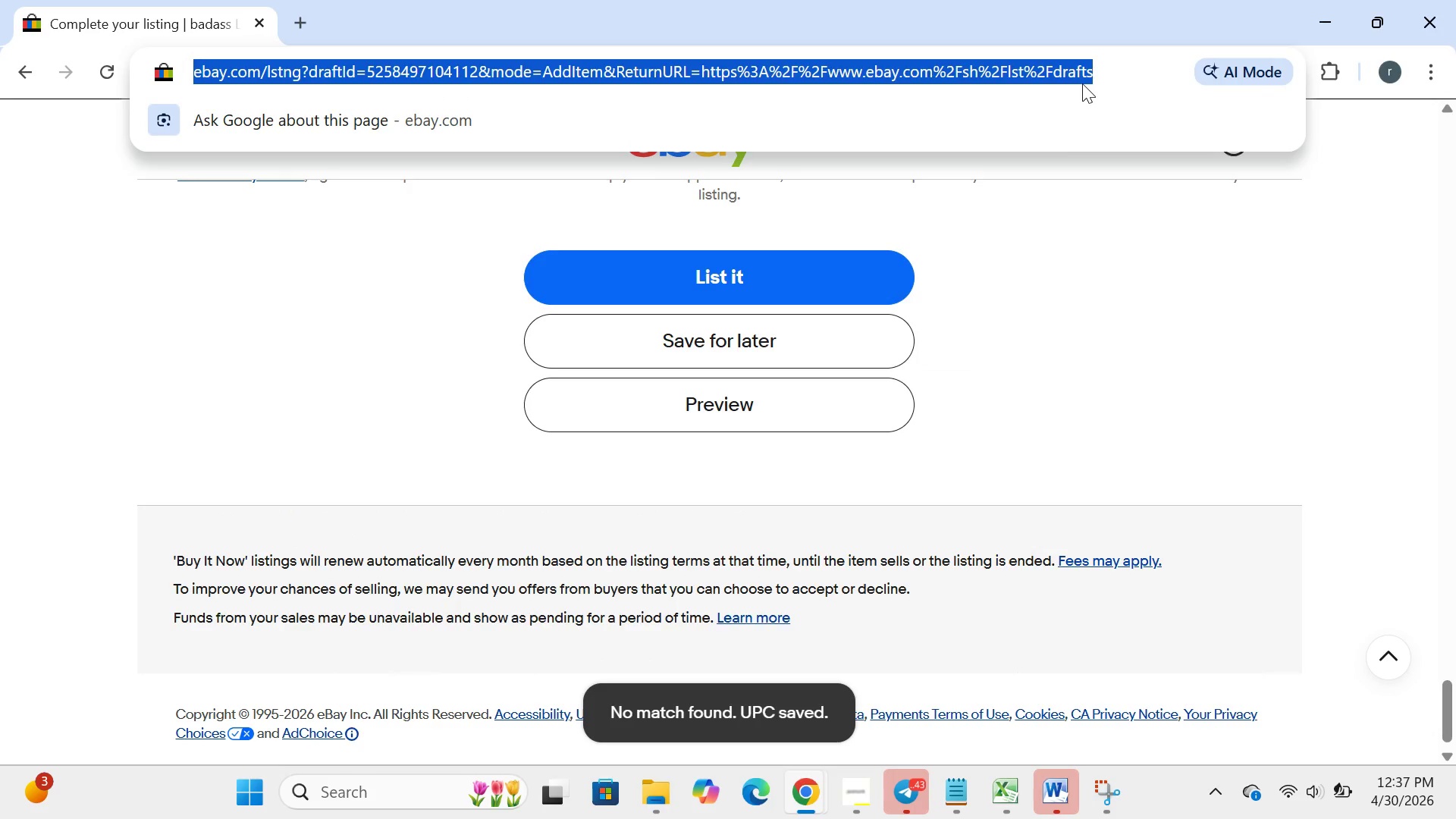 
key(Control+A)
 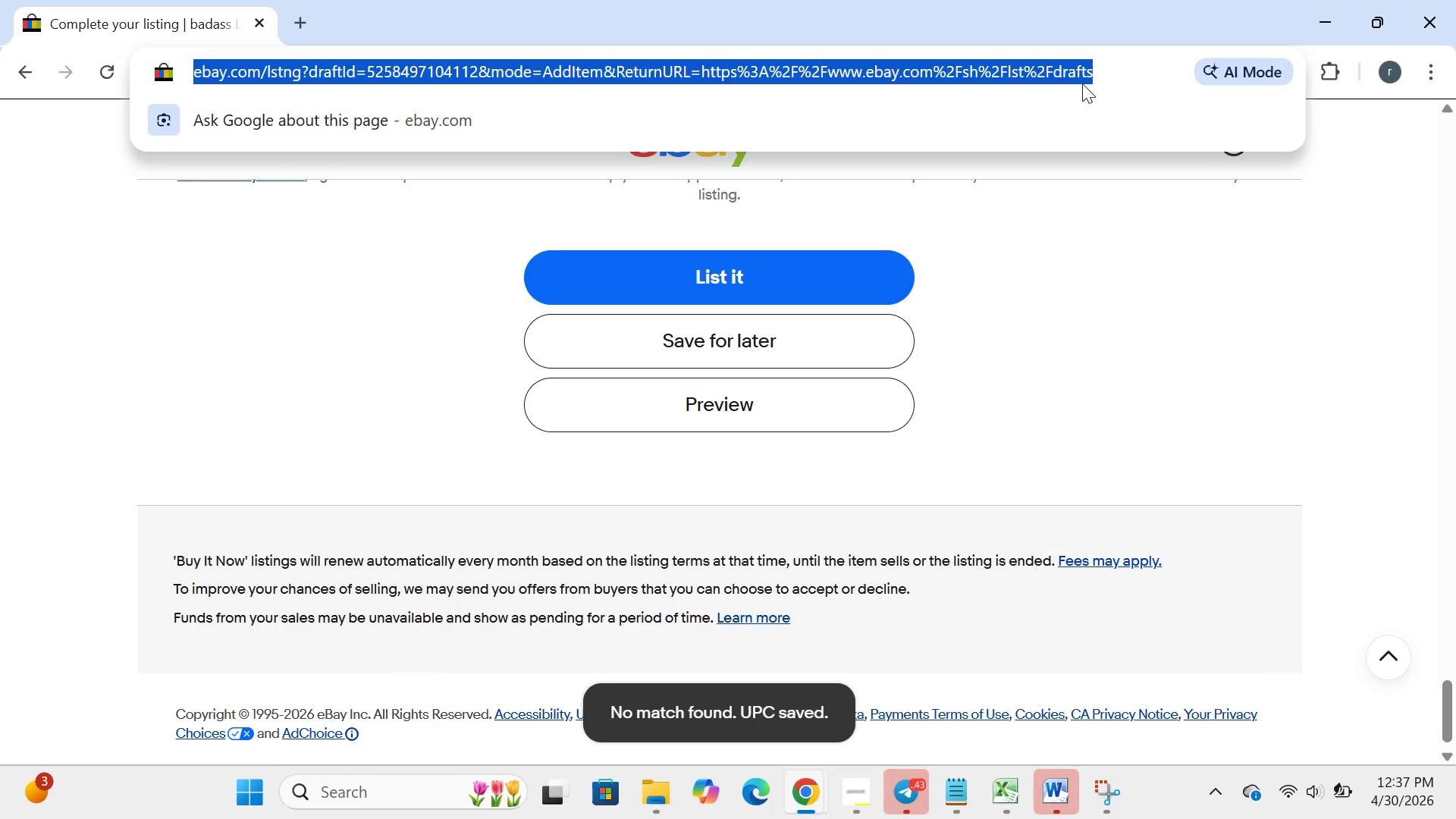 
key(Control+C)
 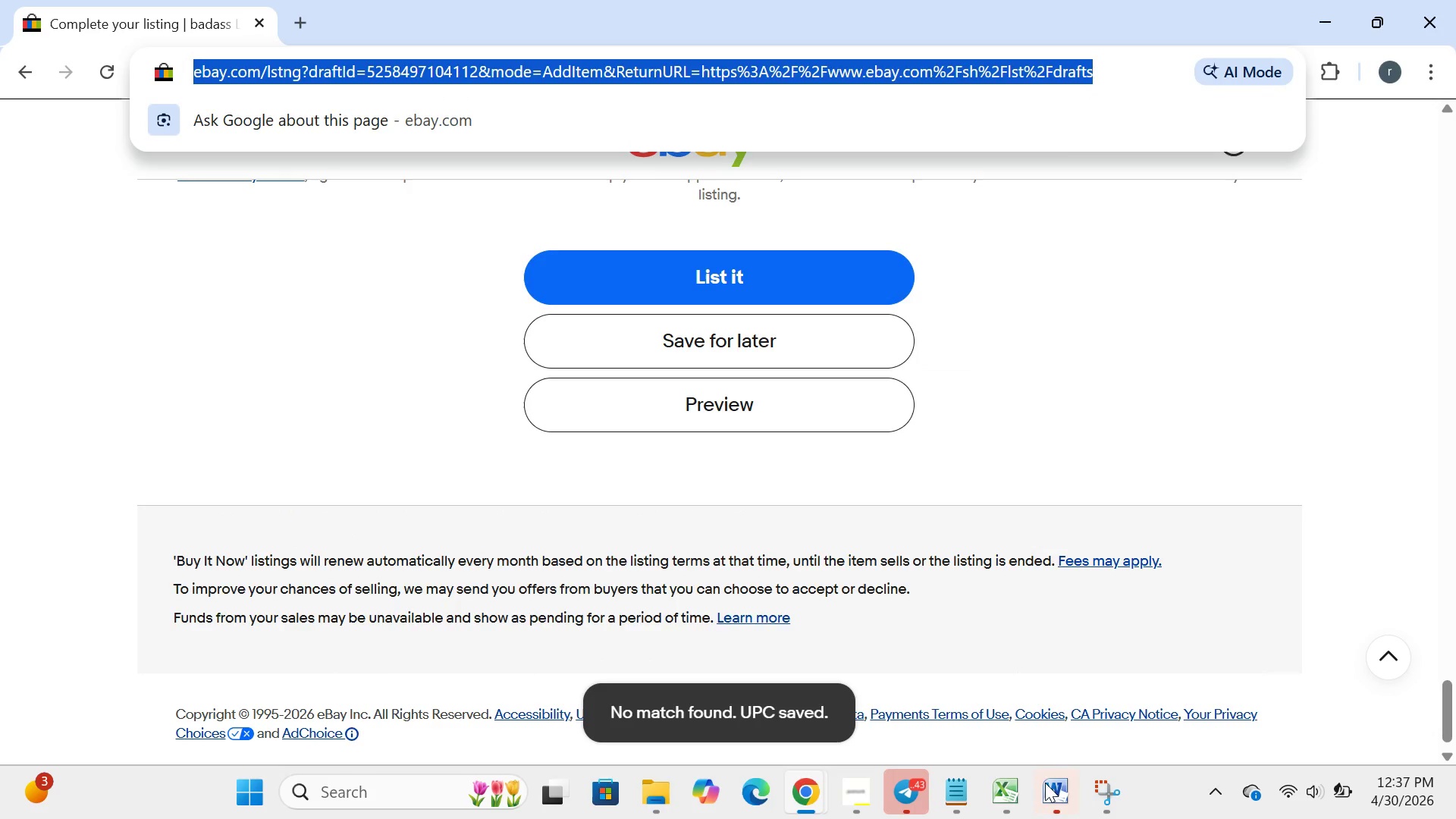 
left_click([1046, 783])
 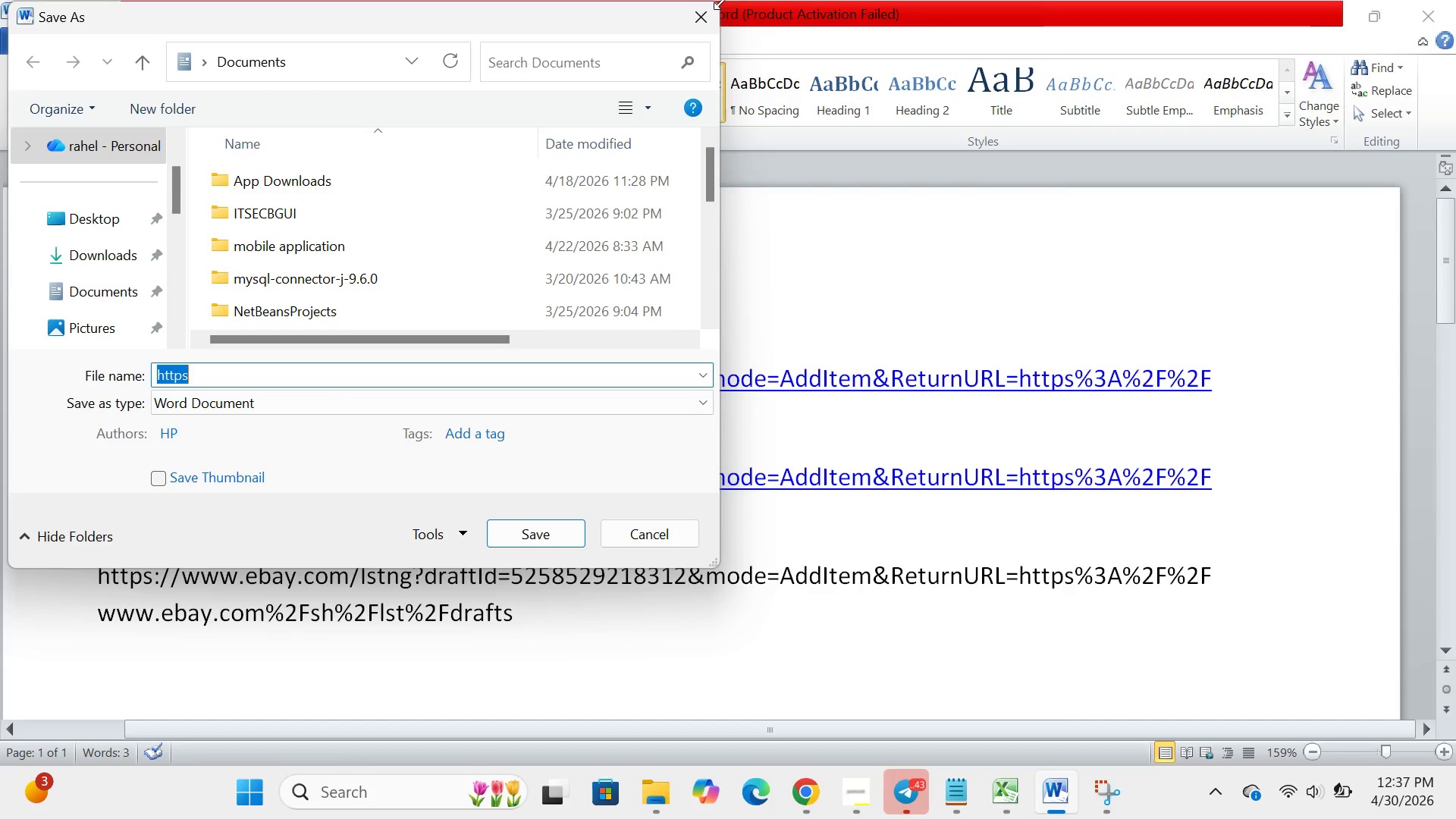 
left_click([719, 22])
 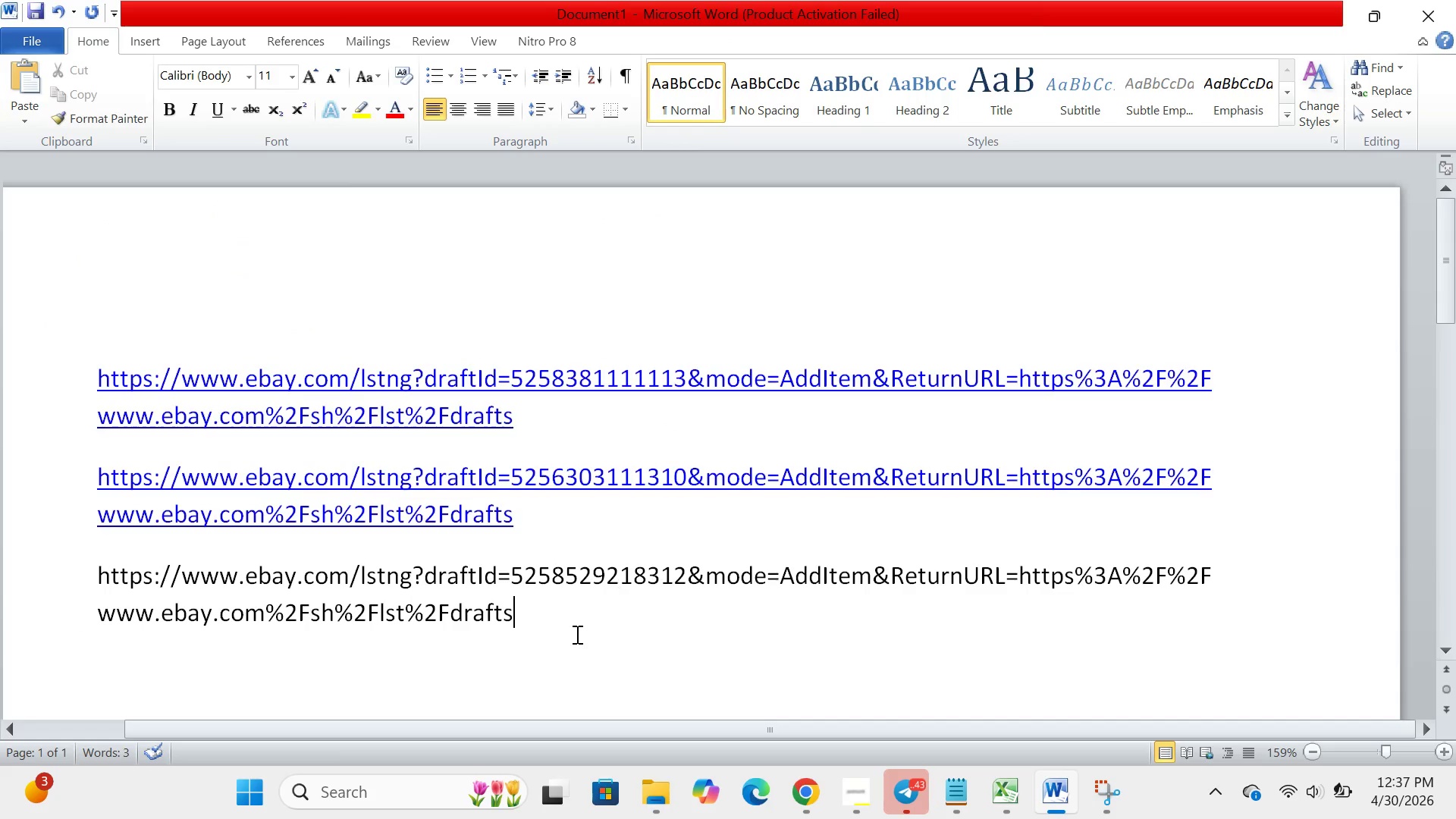 
left_click([576, 634])
 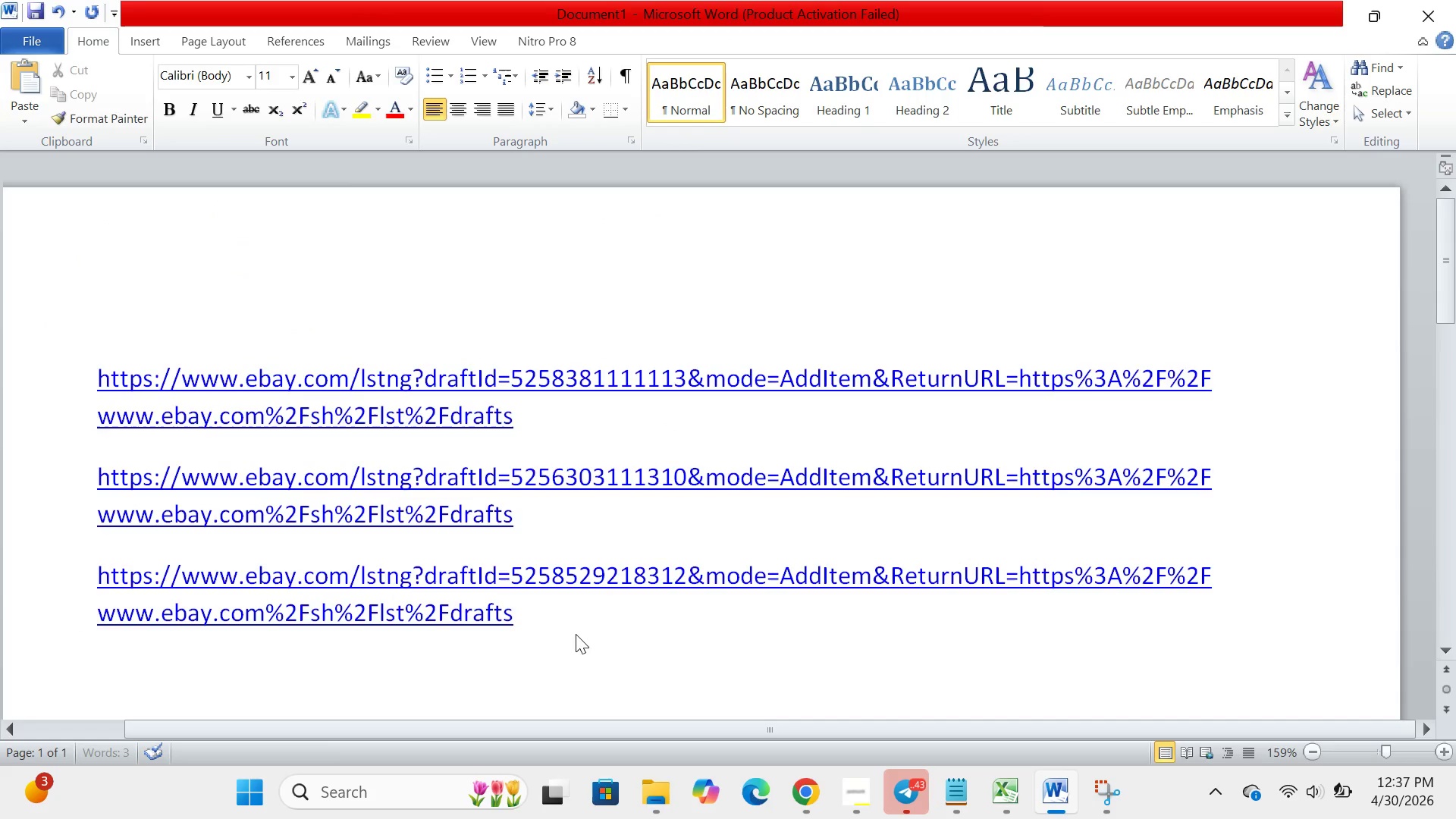 
key(Enter)
 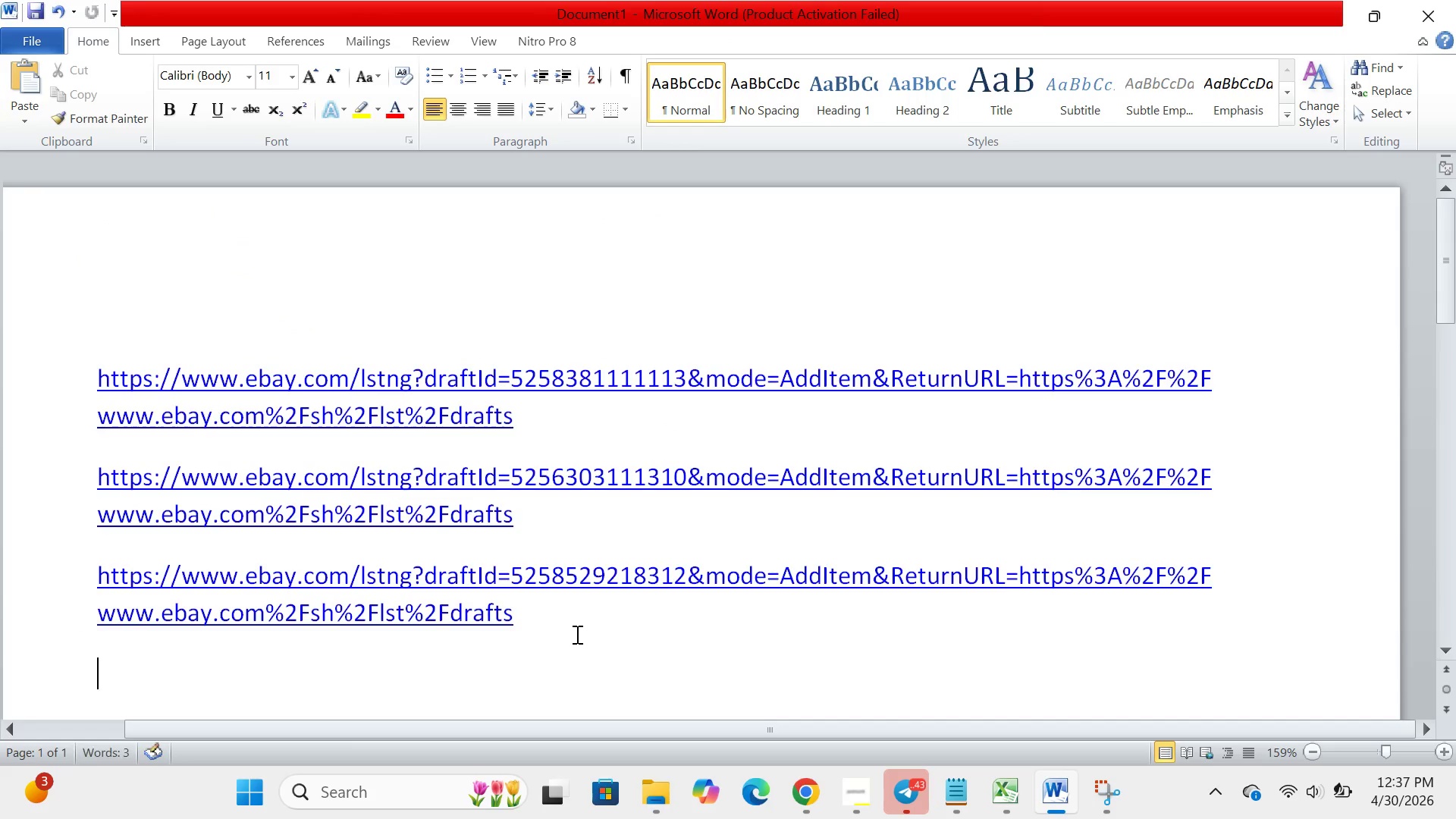 
key(Control+V)
 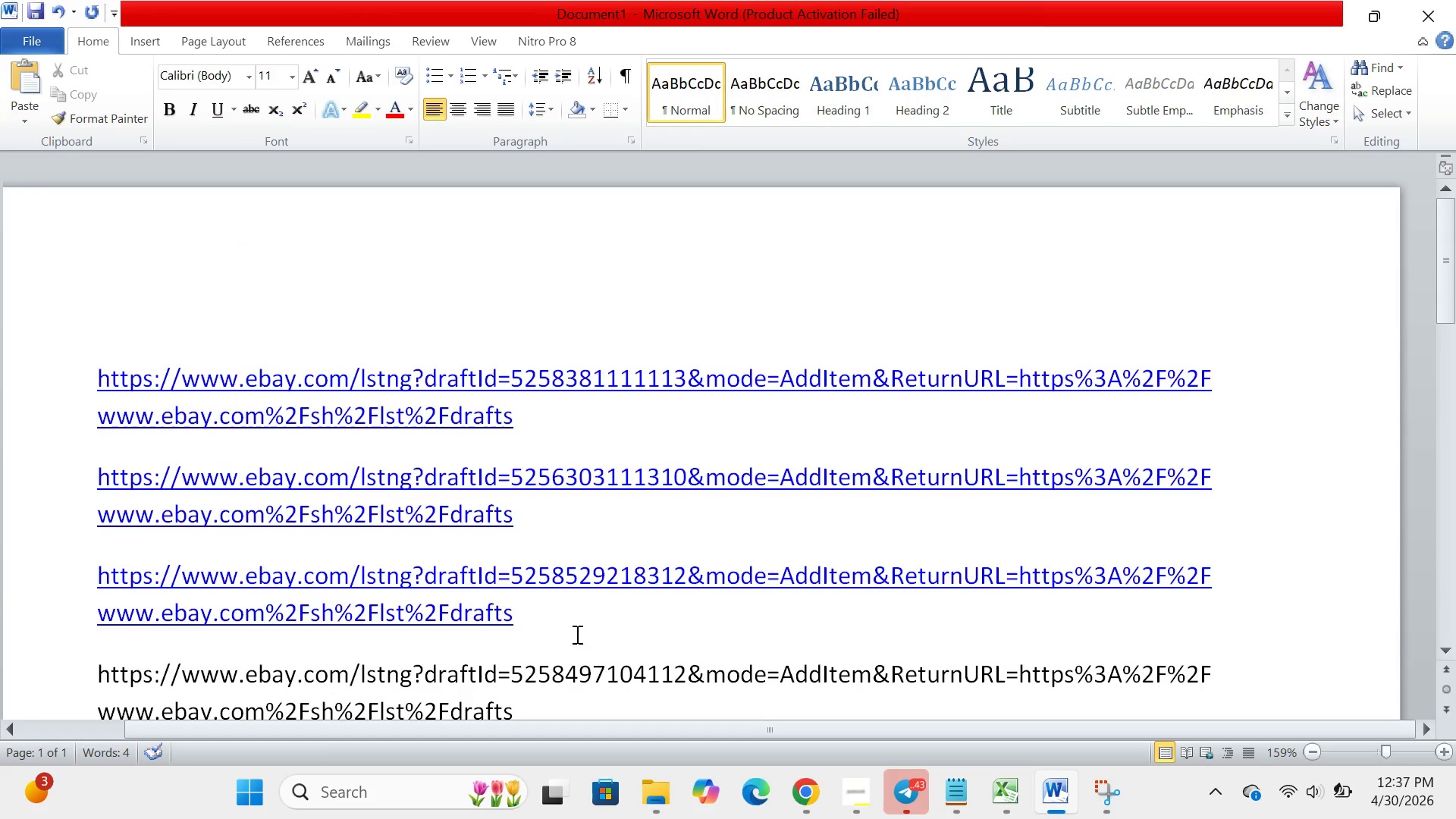 
hold_key(key=ControlLeft, duration=1.38)
 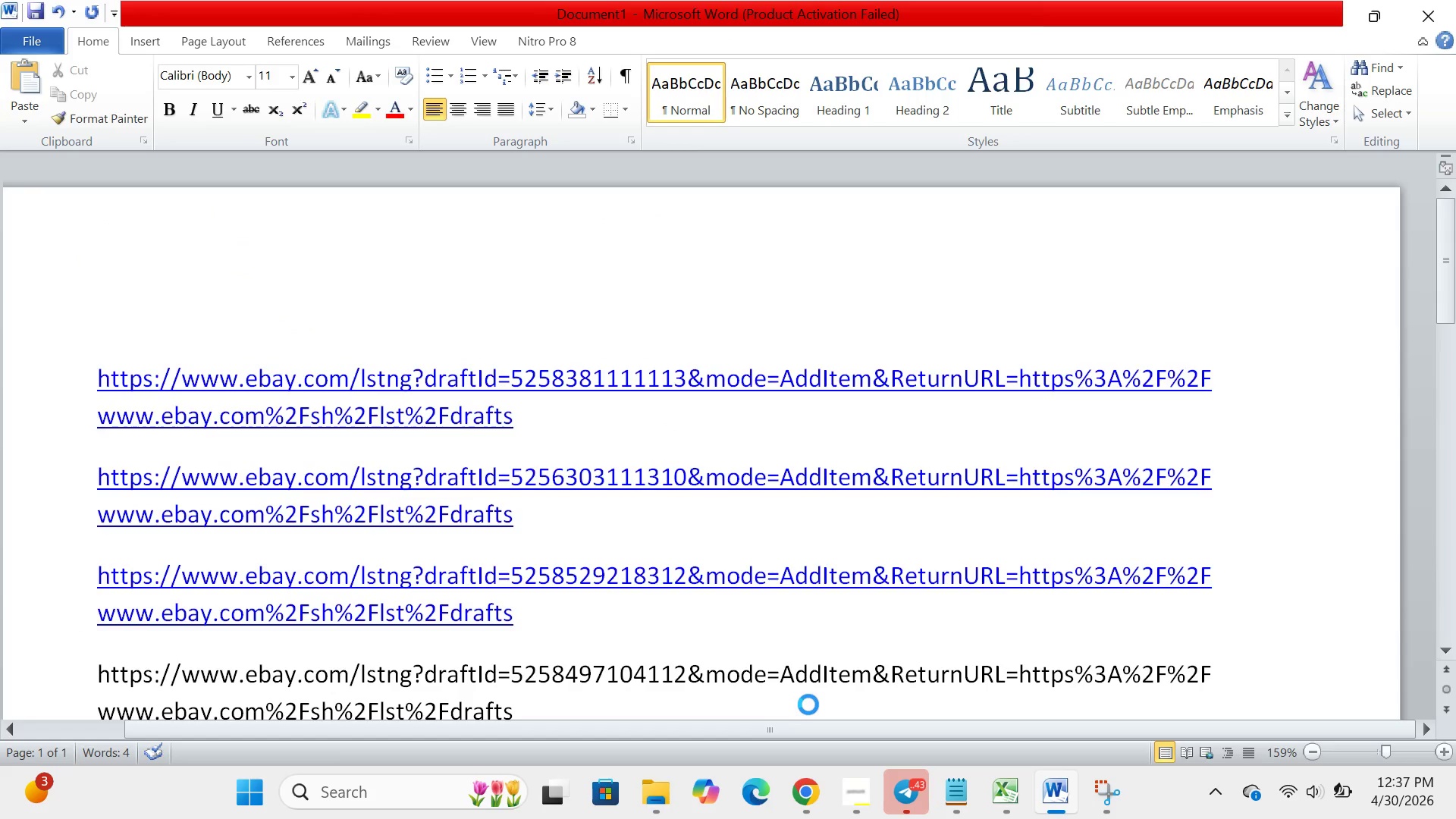 
hold_key(key=S, duration=0.5)
 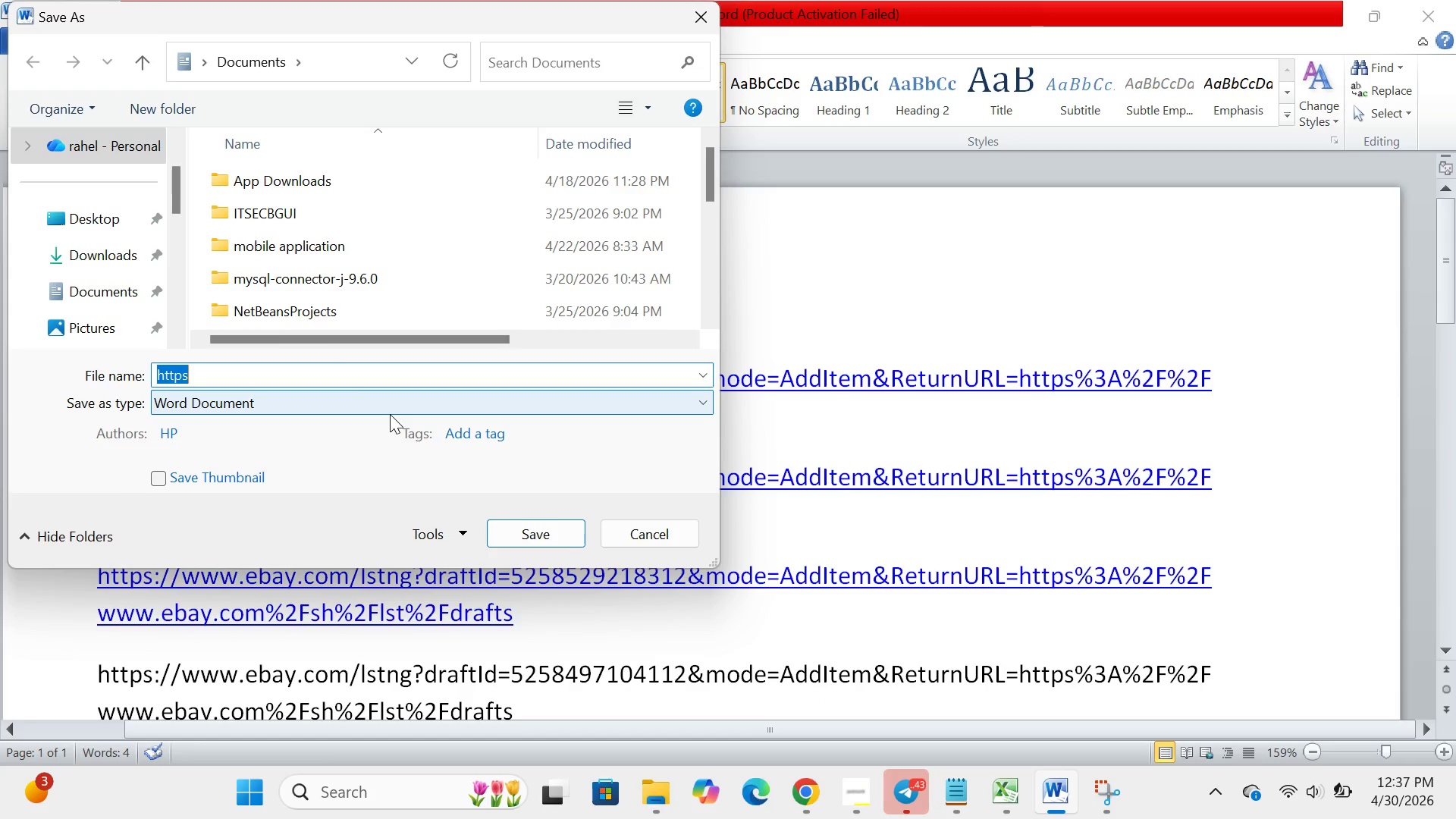 
scroll: coordinate [119, 280], scroll_direction: down, amount: 6.0
 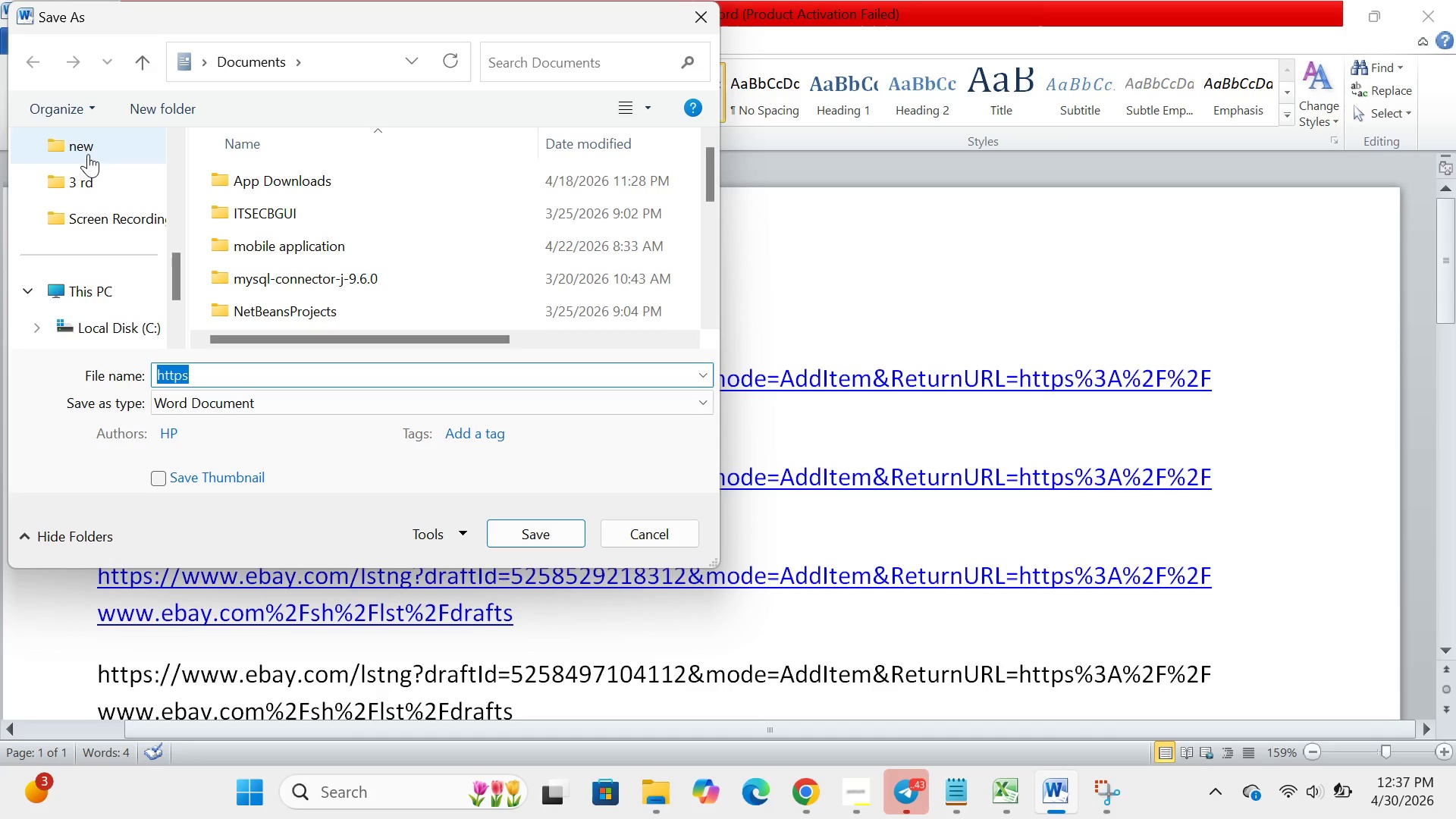 
double_click([88, 154])
 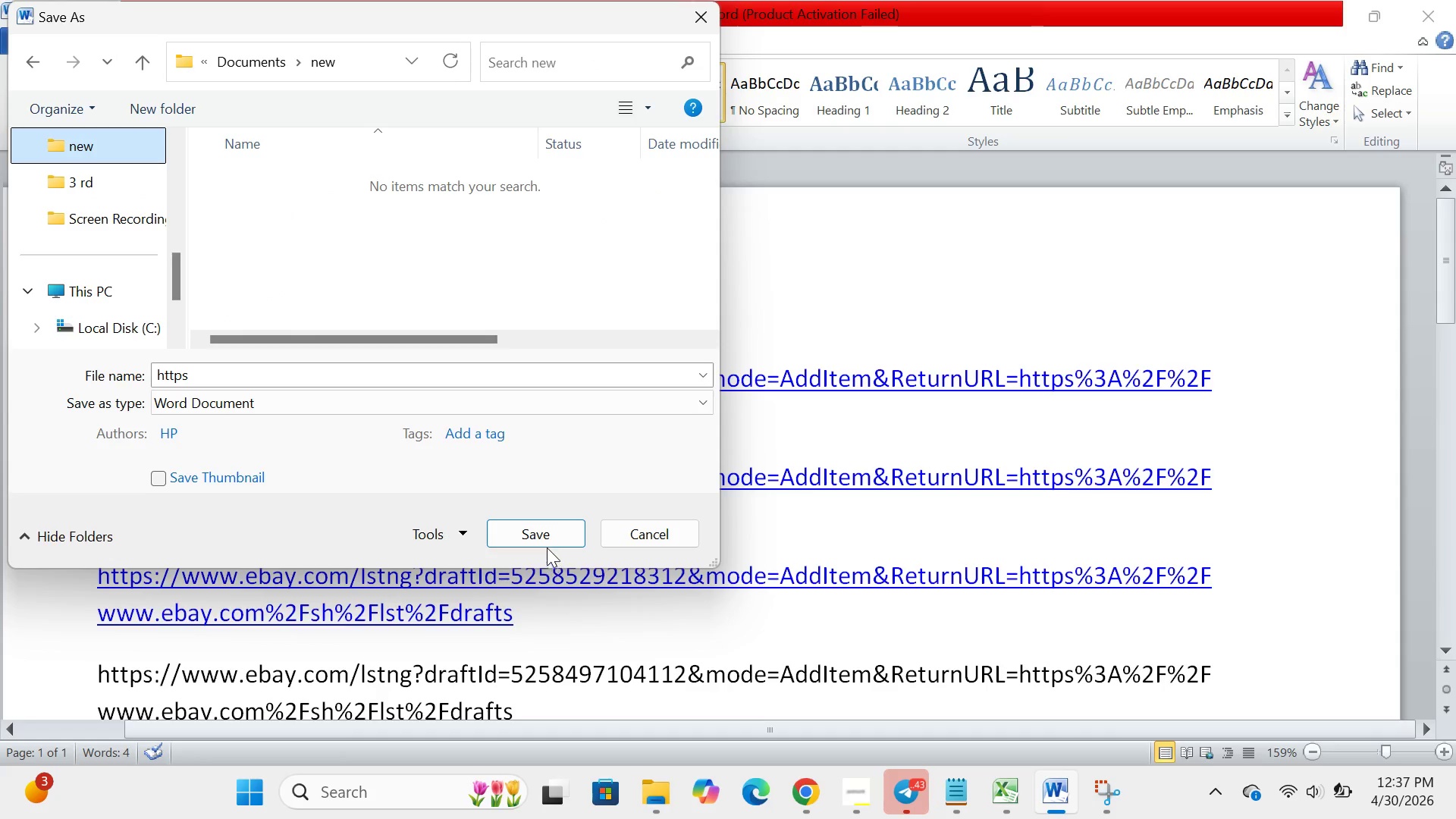 
left_click([546, 544])
 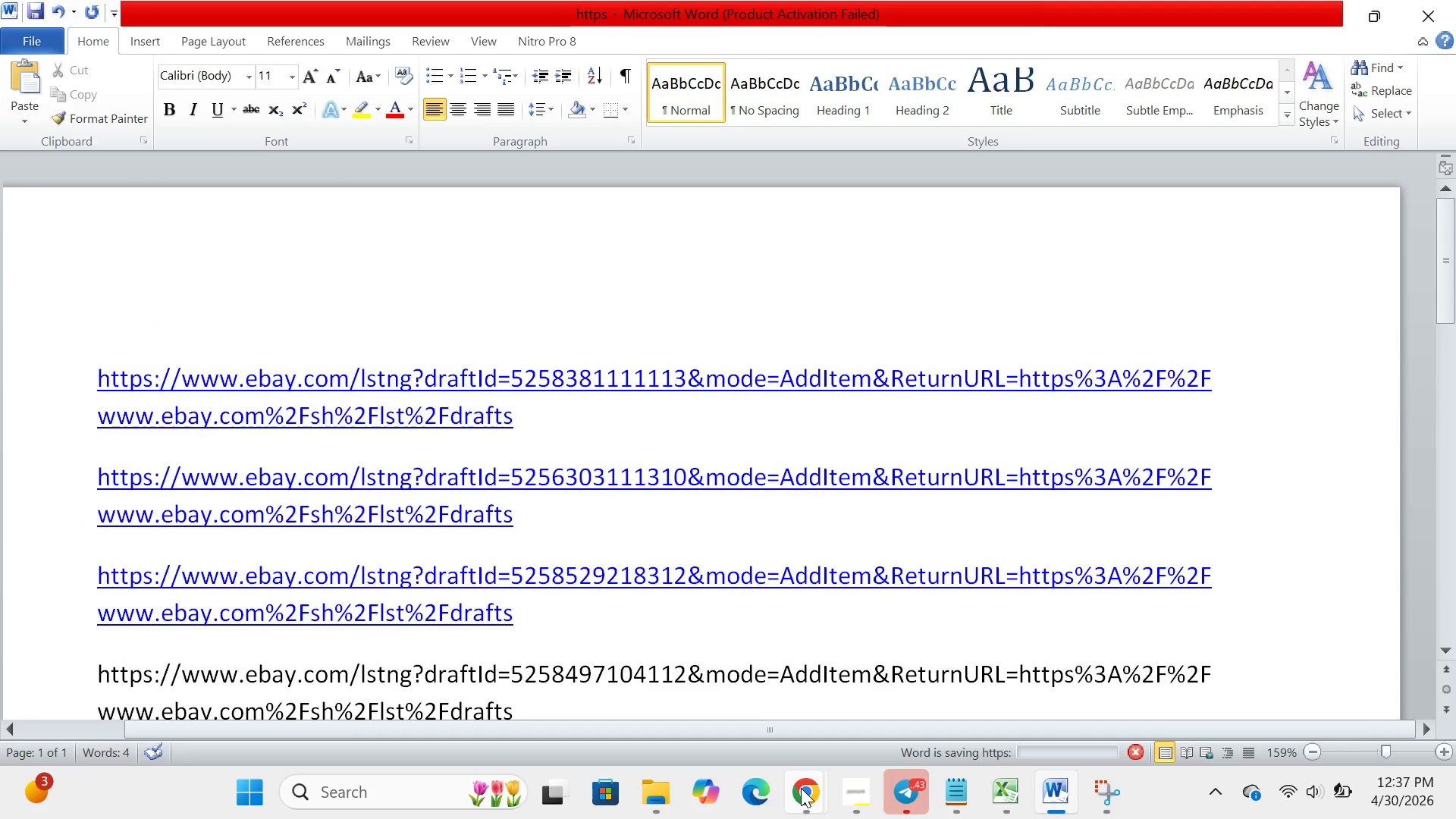 
left_click([801, 788])
 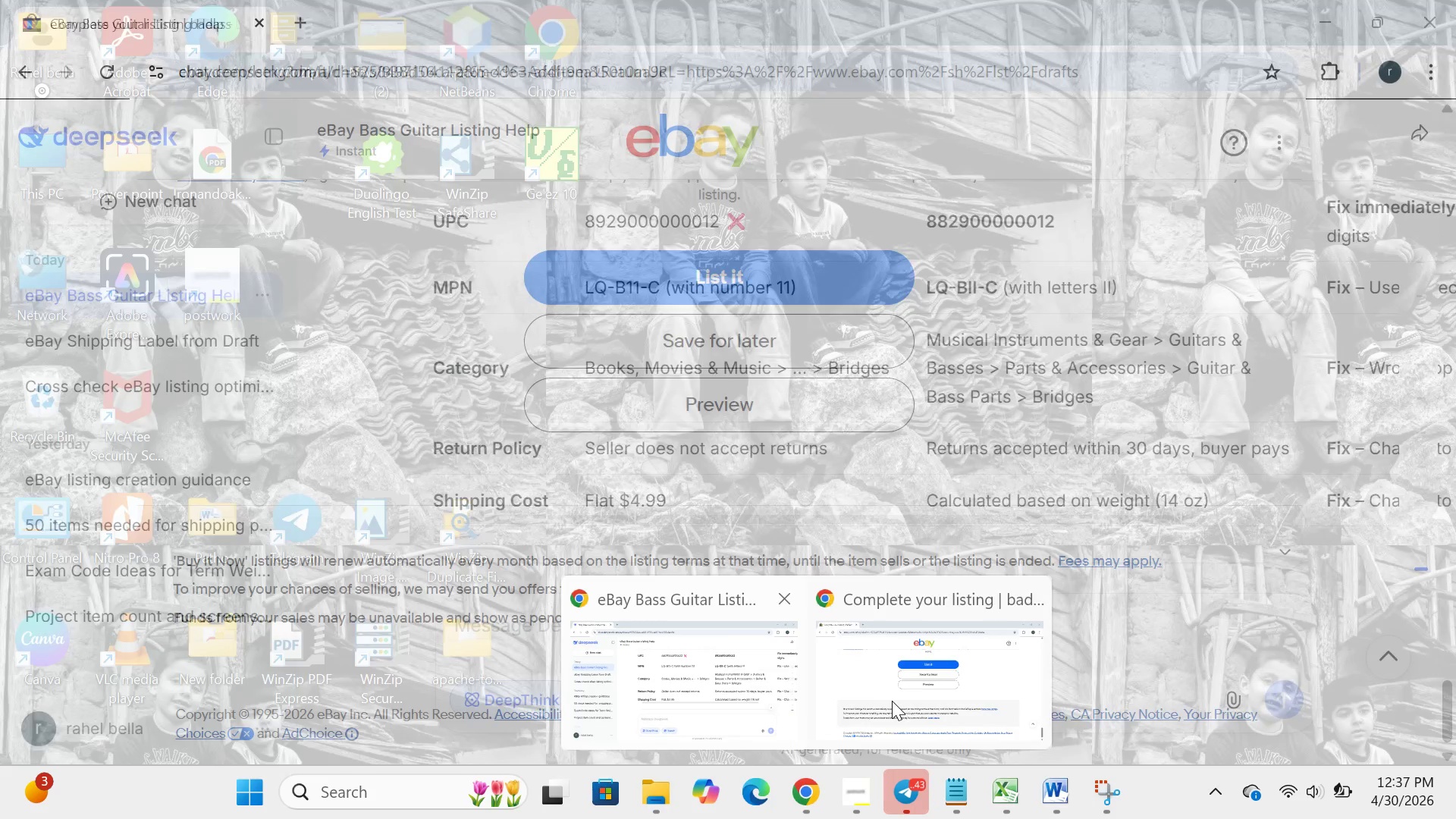 
left_click([894, 701])
 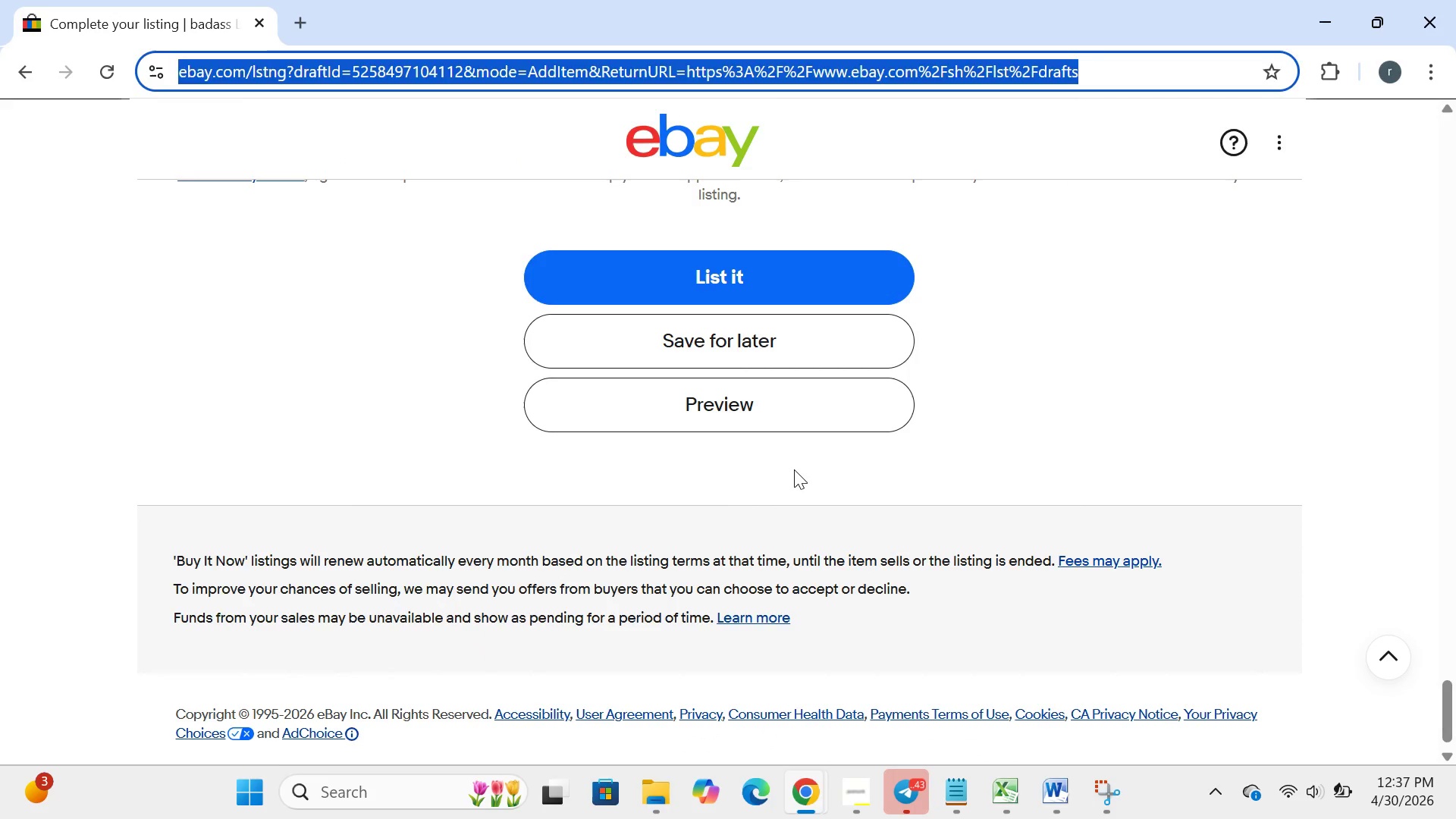 
left_click([794, 469])
 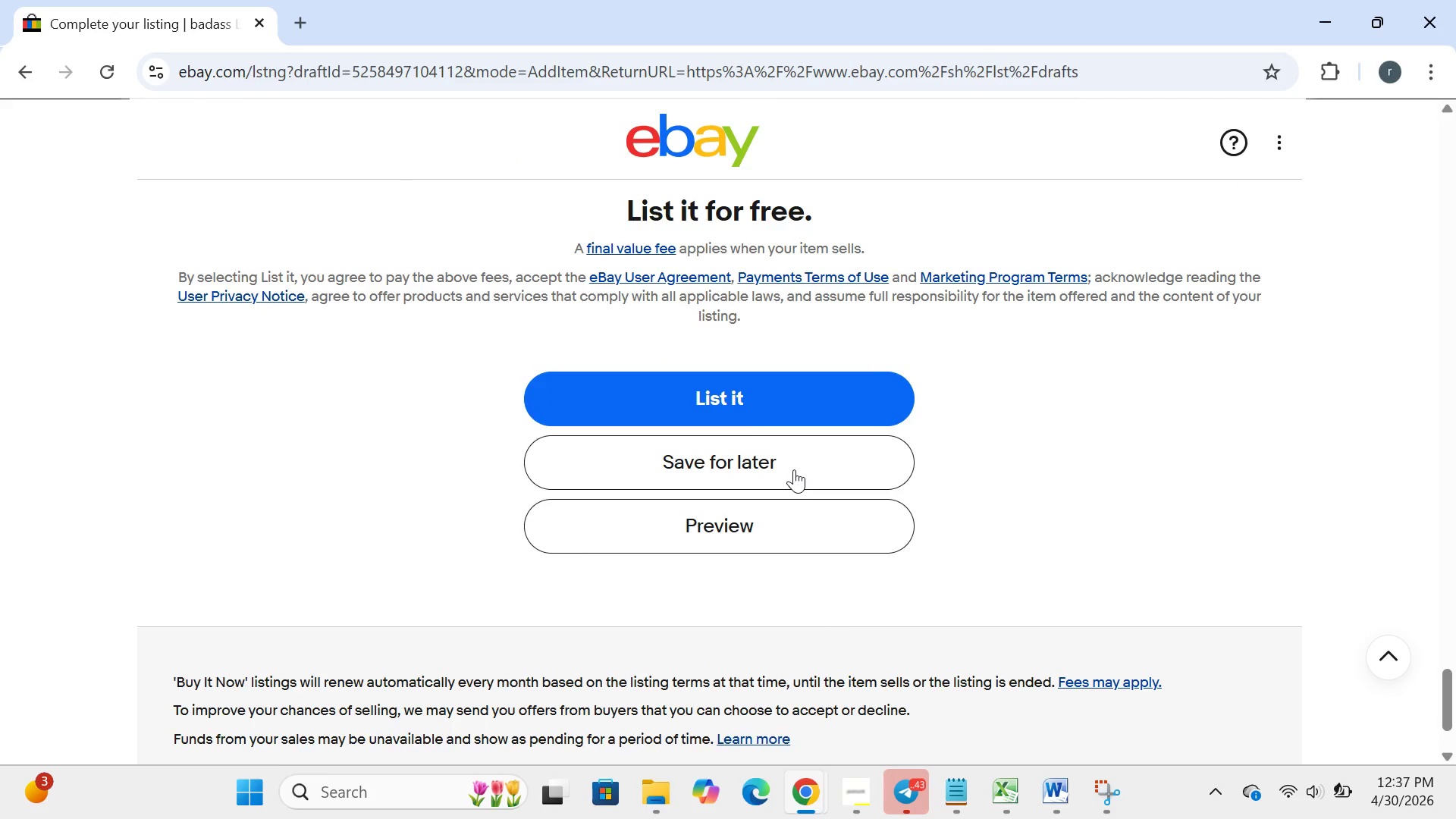 
double_click([794, 469])
 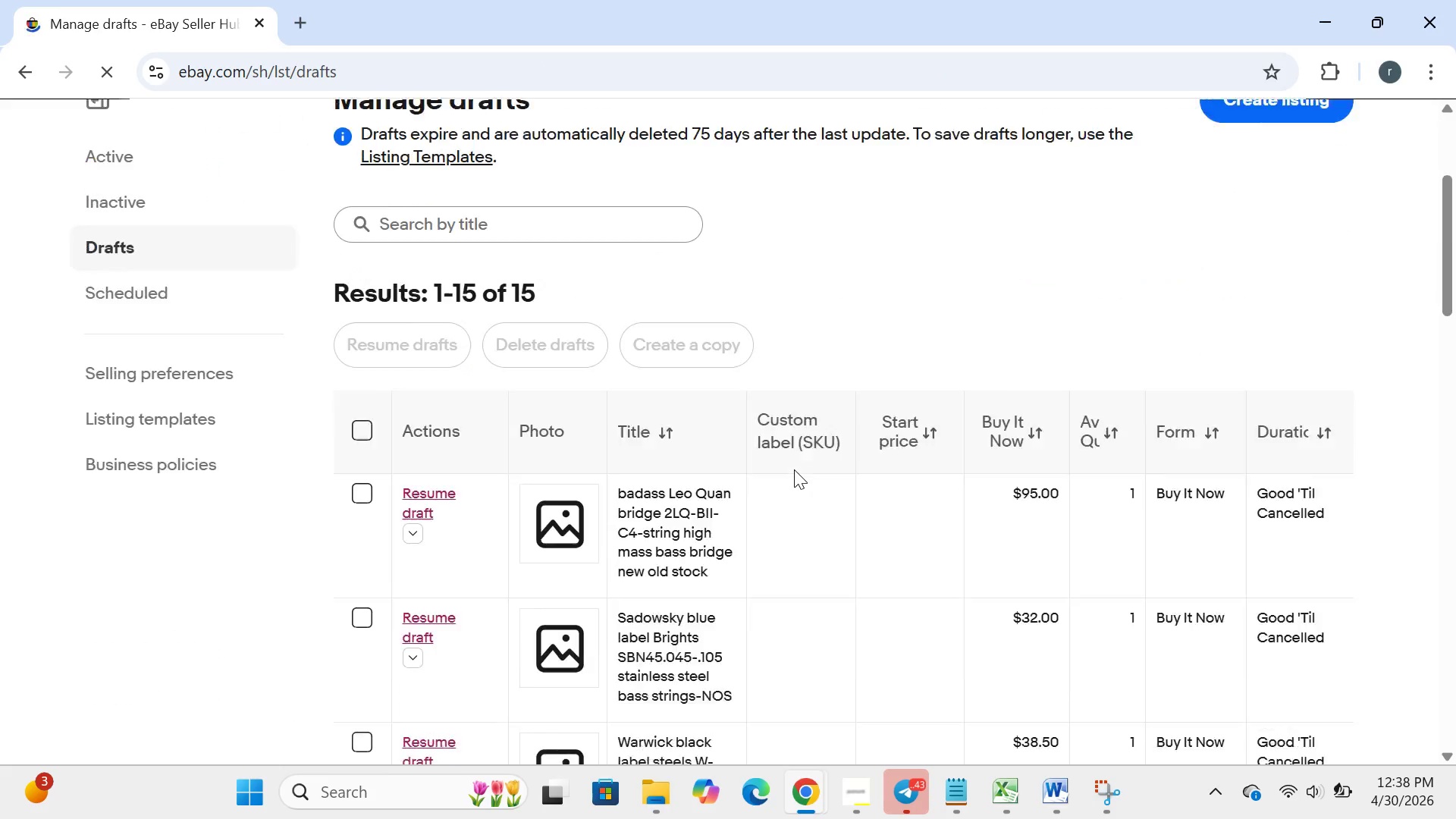 
wait(9.69)
 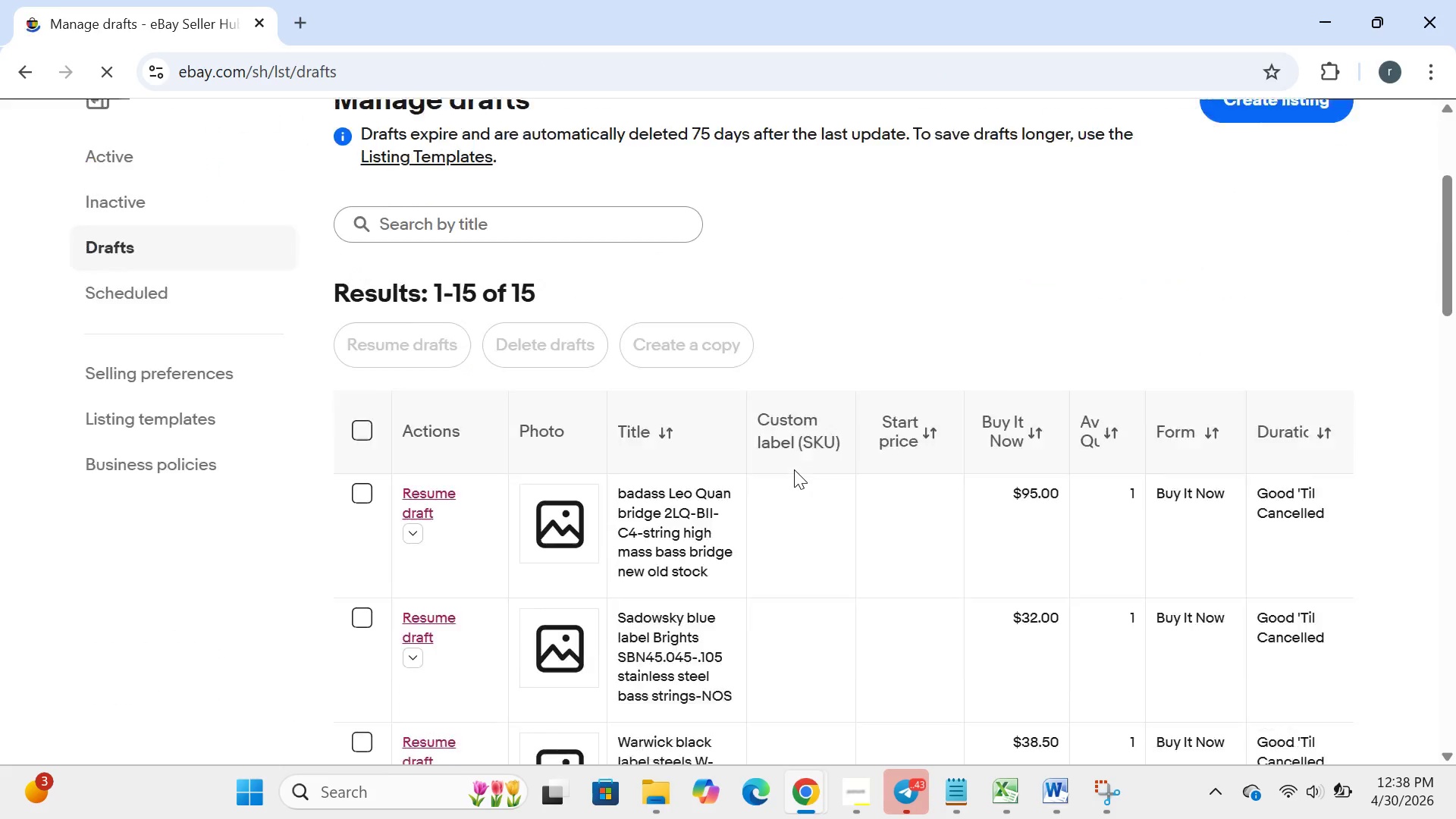 
left_click([422, 561])
 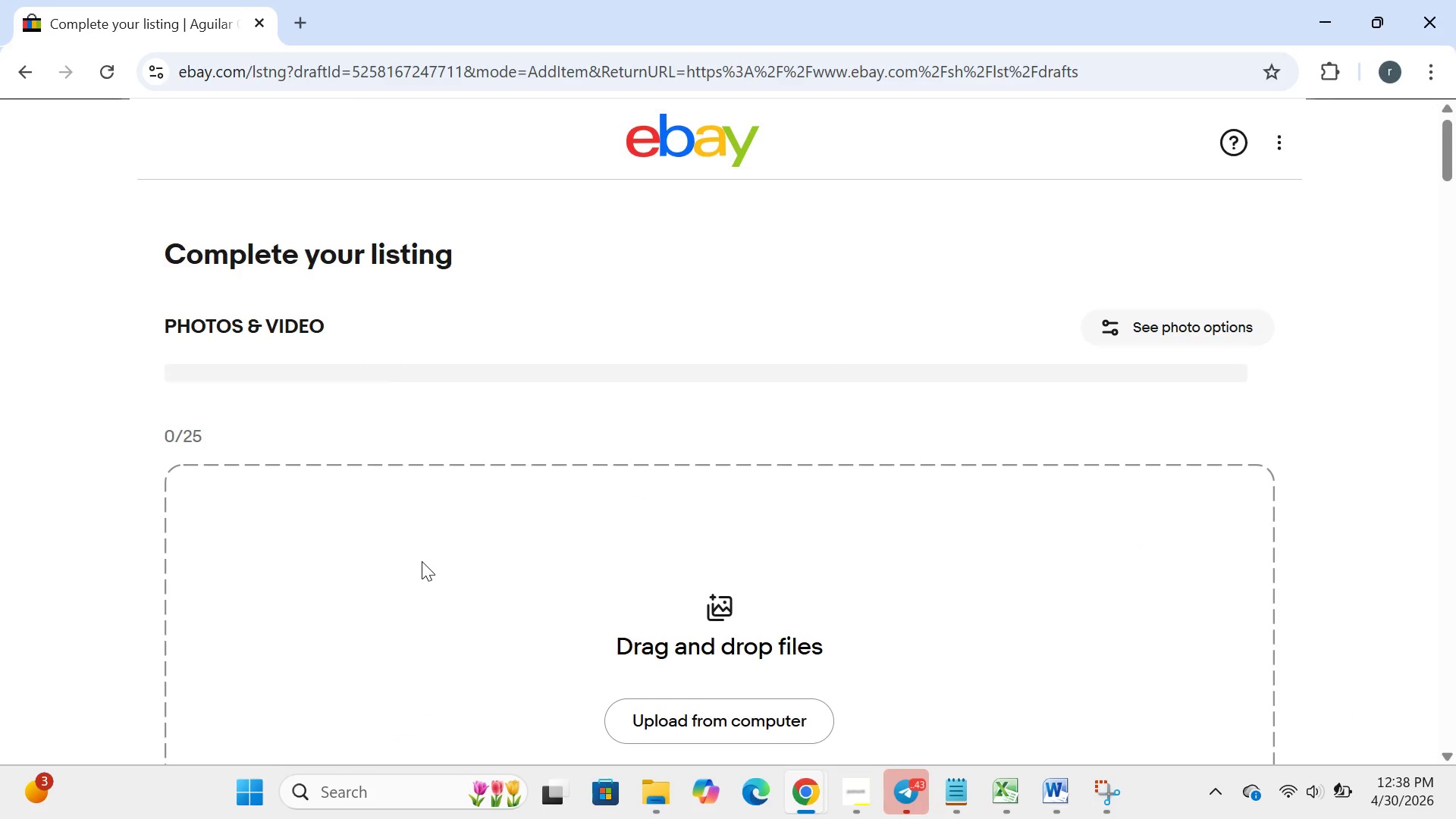 
wait(6.62)
 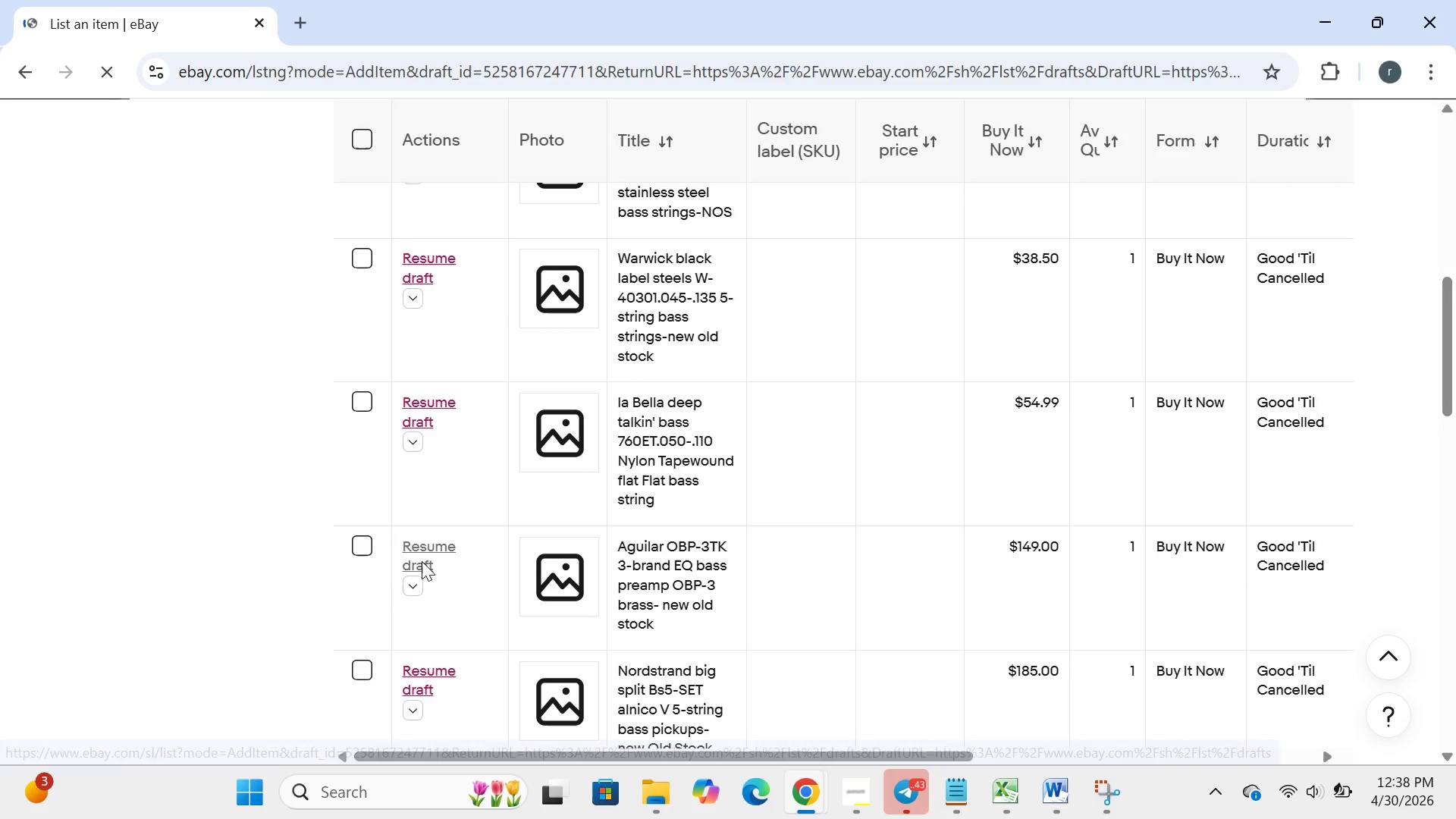 
left_click([422, 561])
 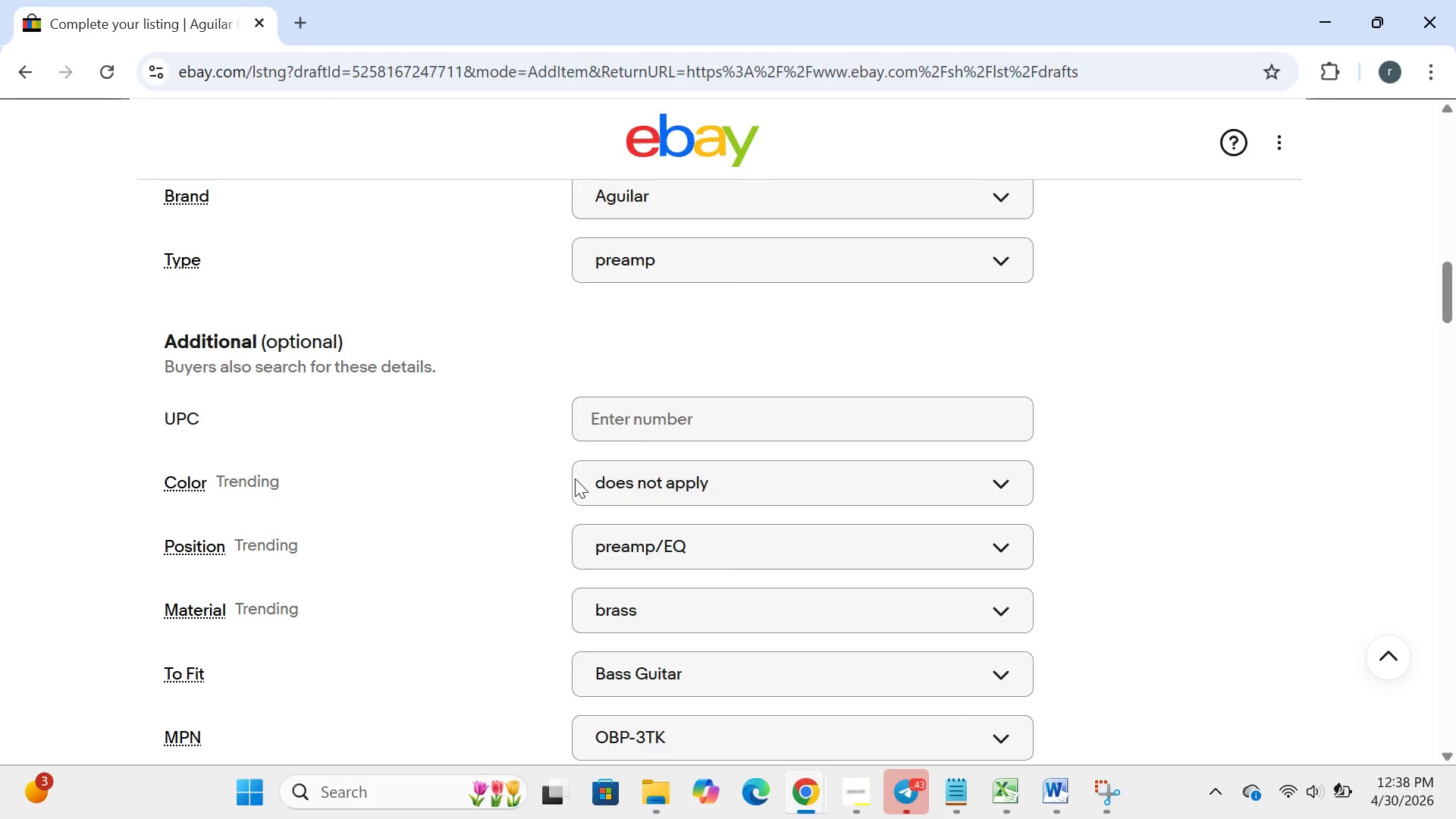 
left_click([685, 416])
 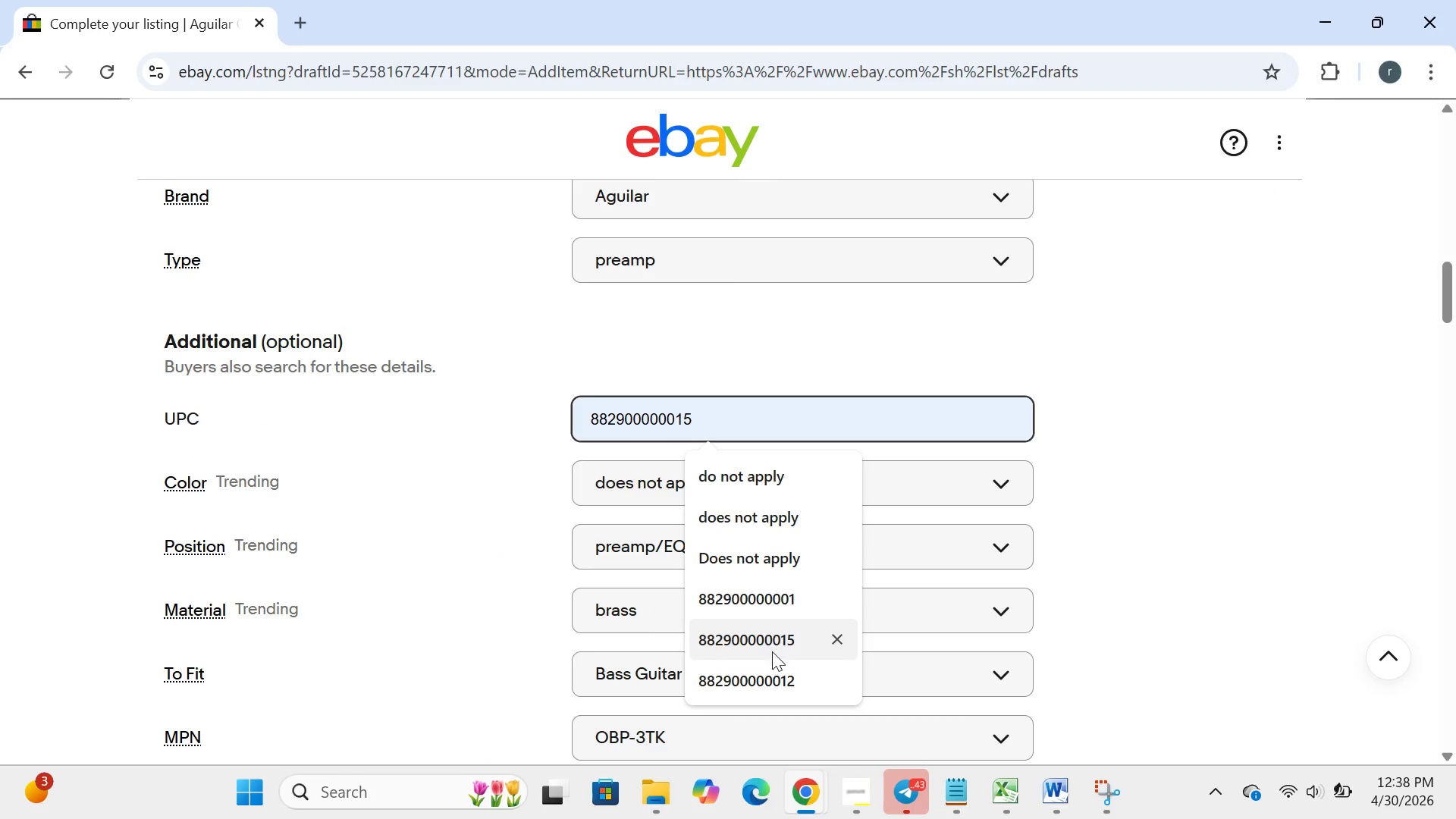 
left_click([774, 670])
 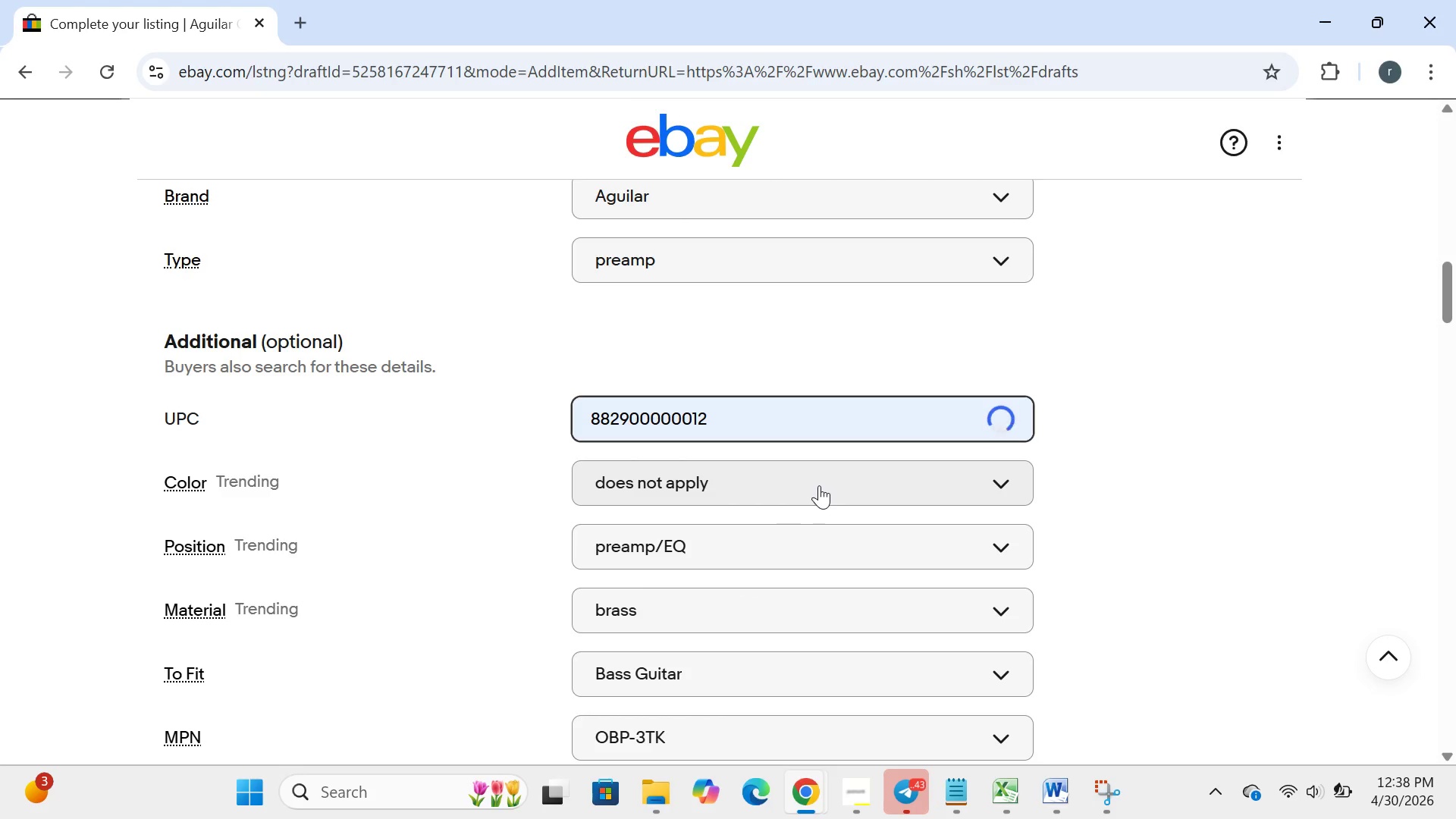 
key(Backspace)
 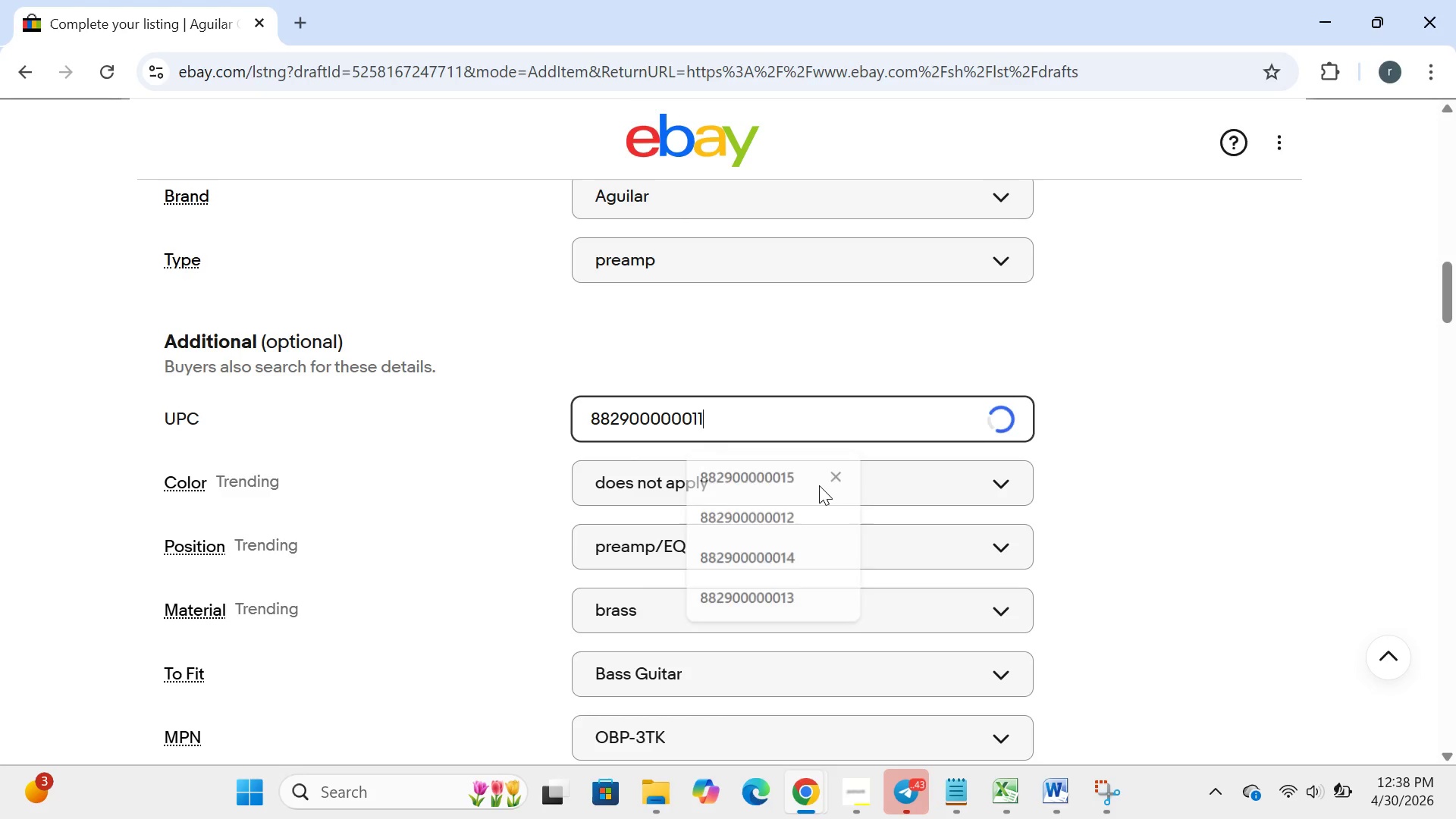 
key(1)
 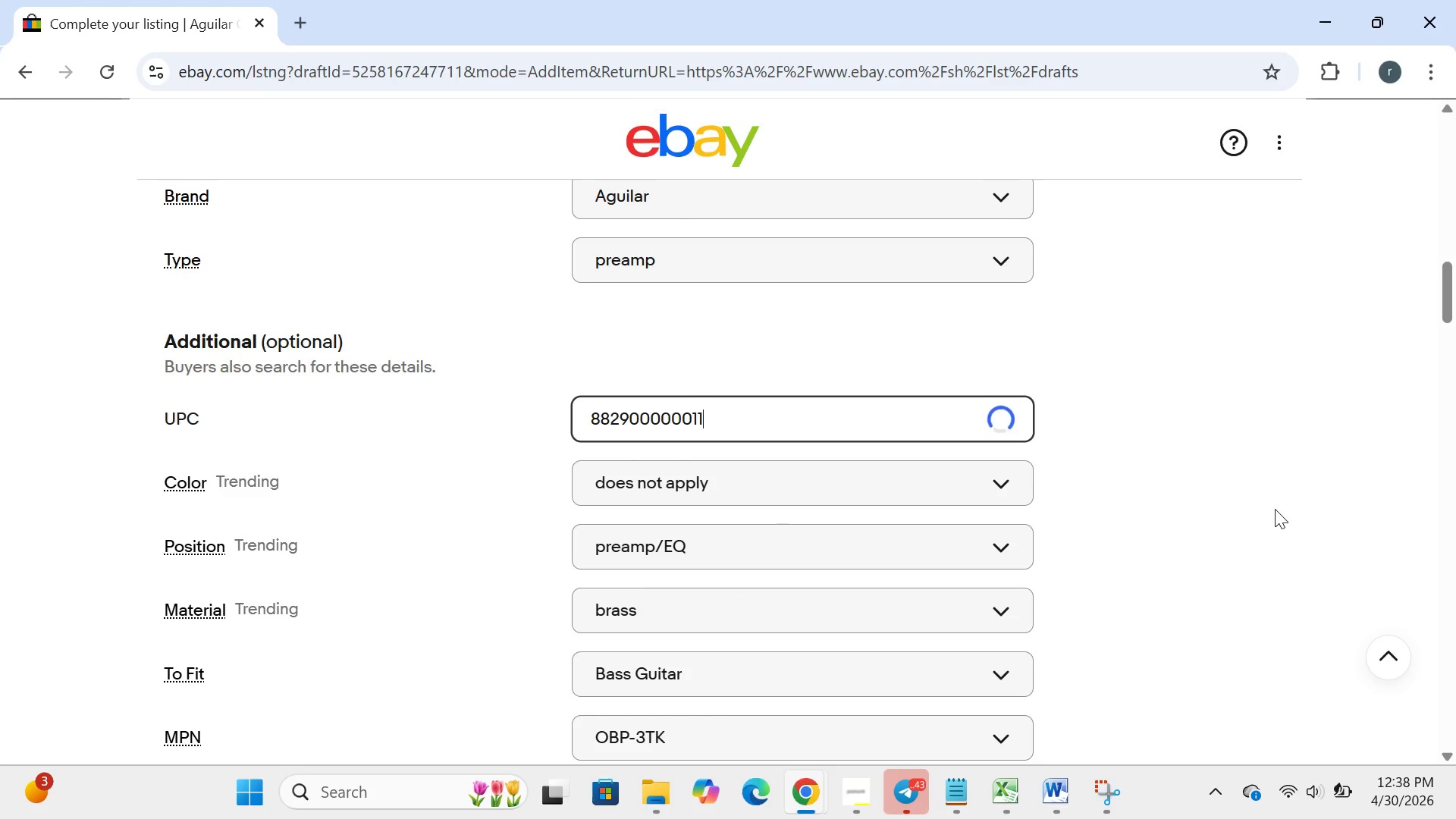 
left_click([1275, 509])
 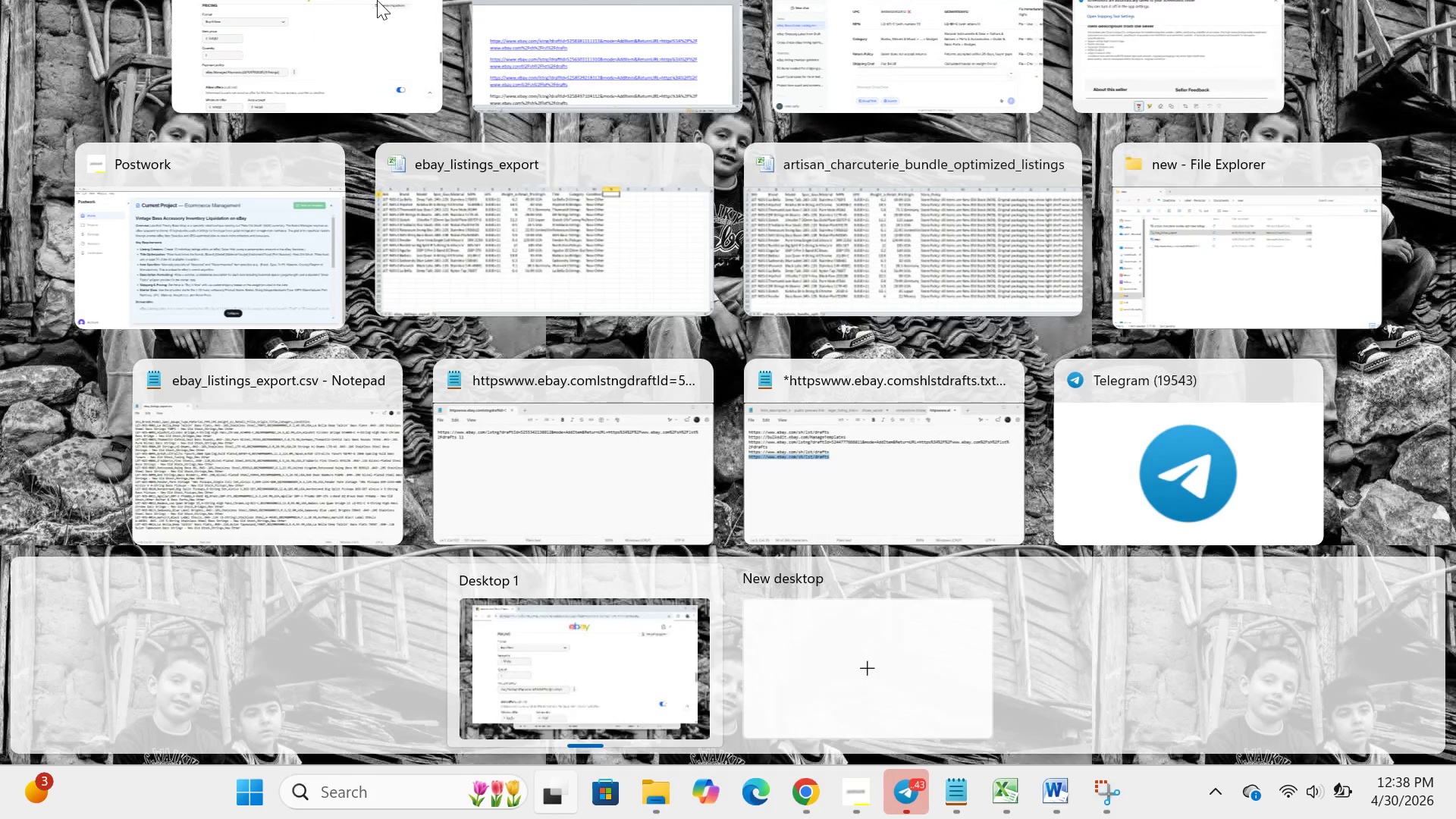 
left_click([320, 27])
 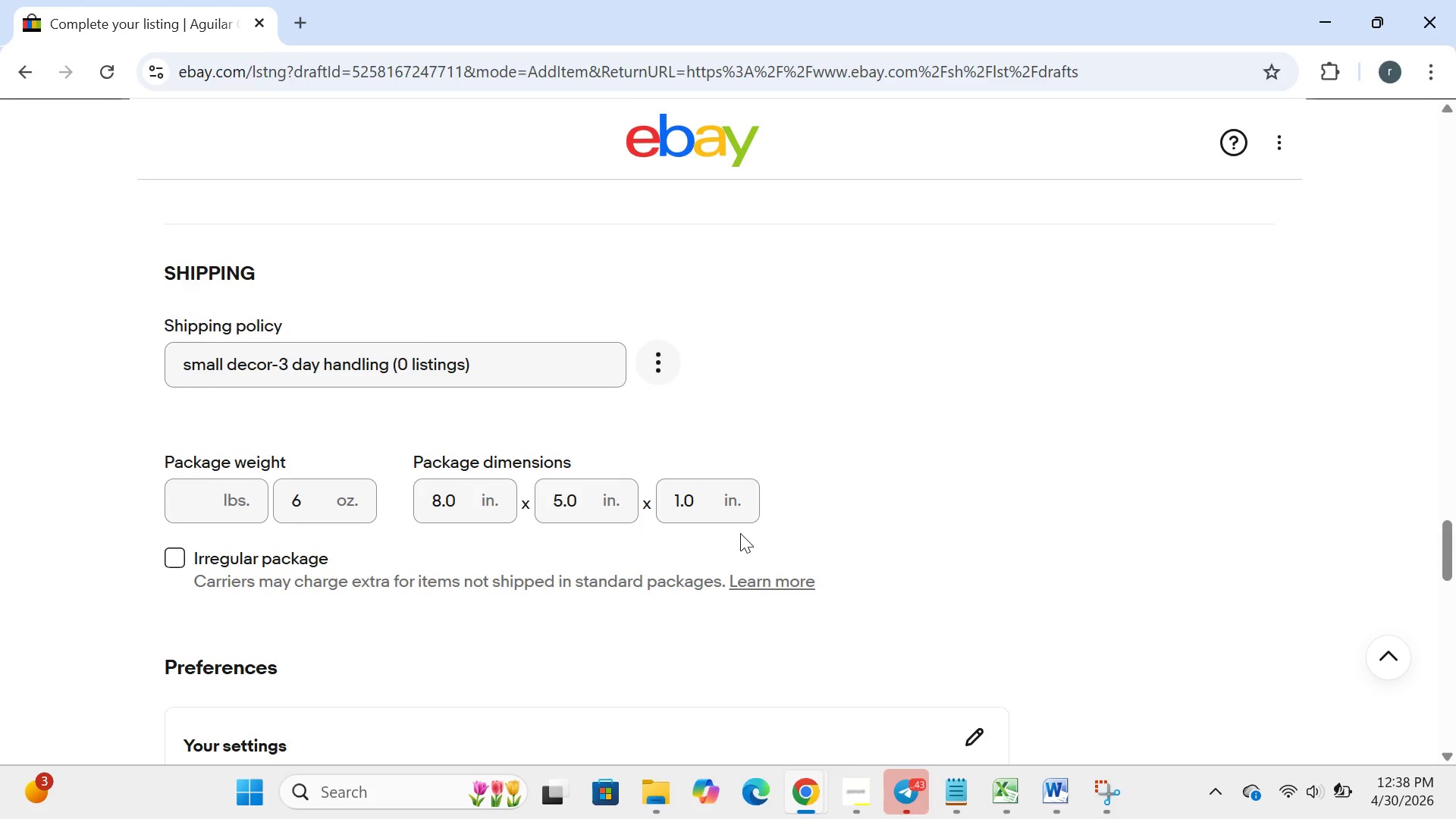 
wait(8.86)
 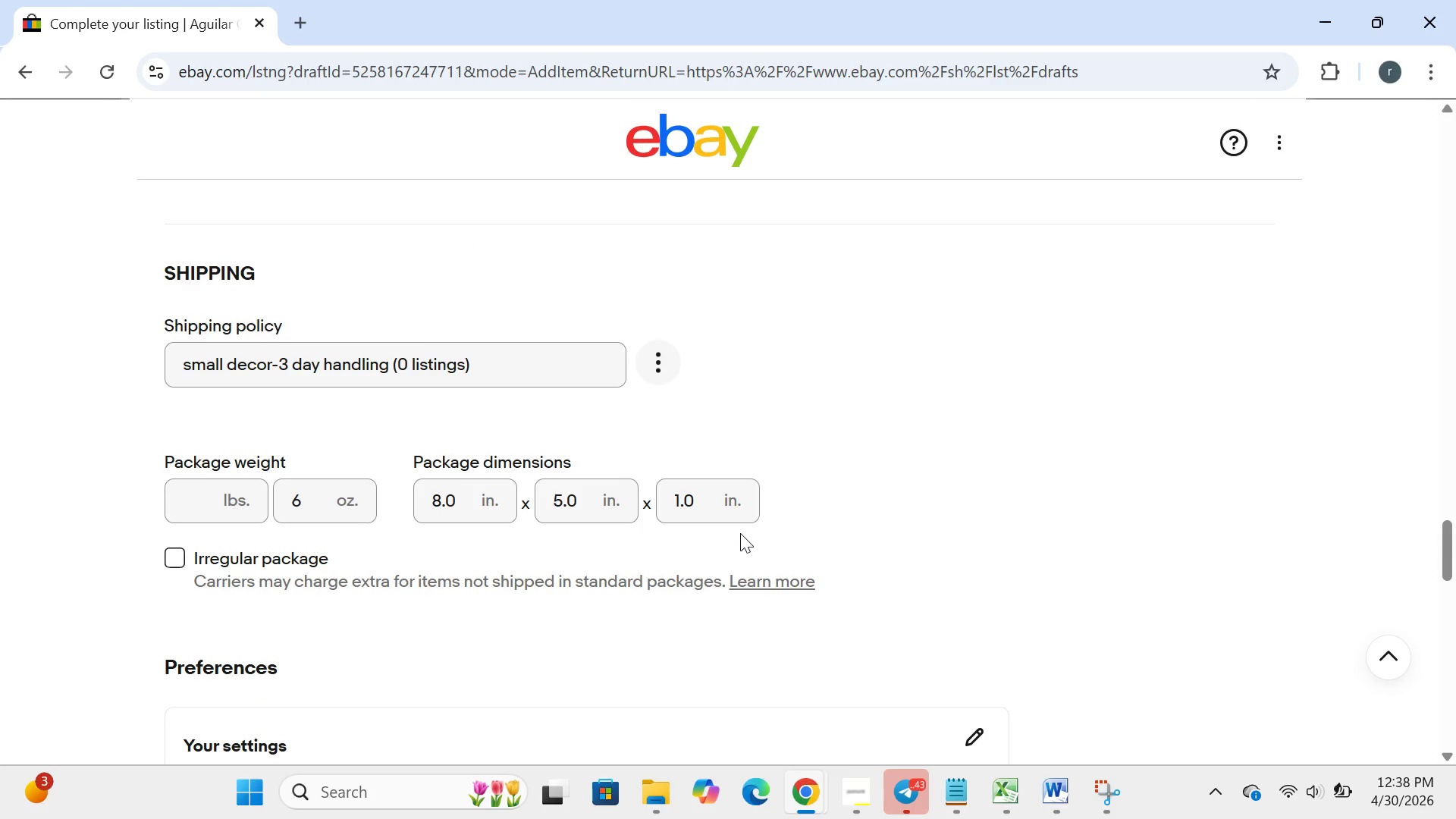 
mouse_move([645, 579])
 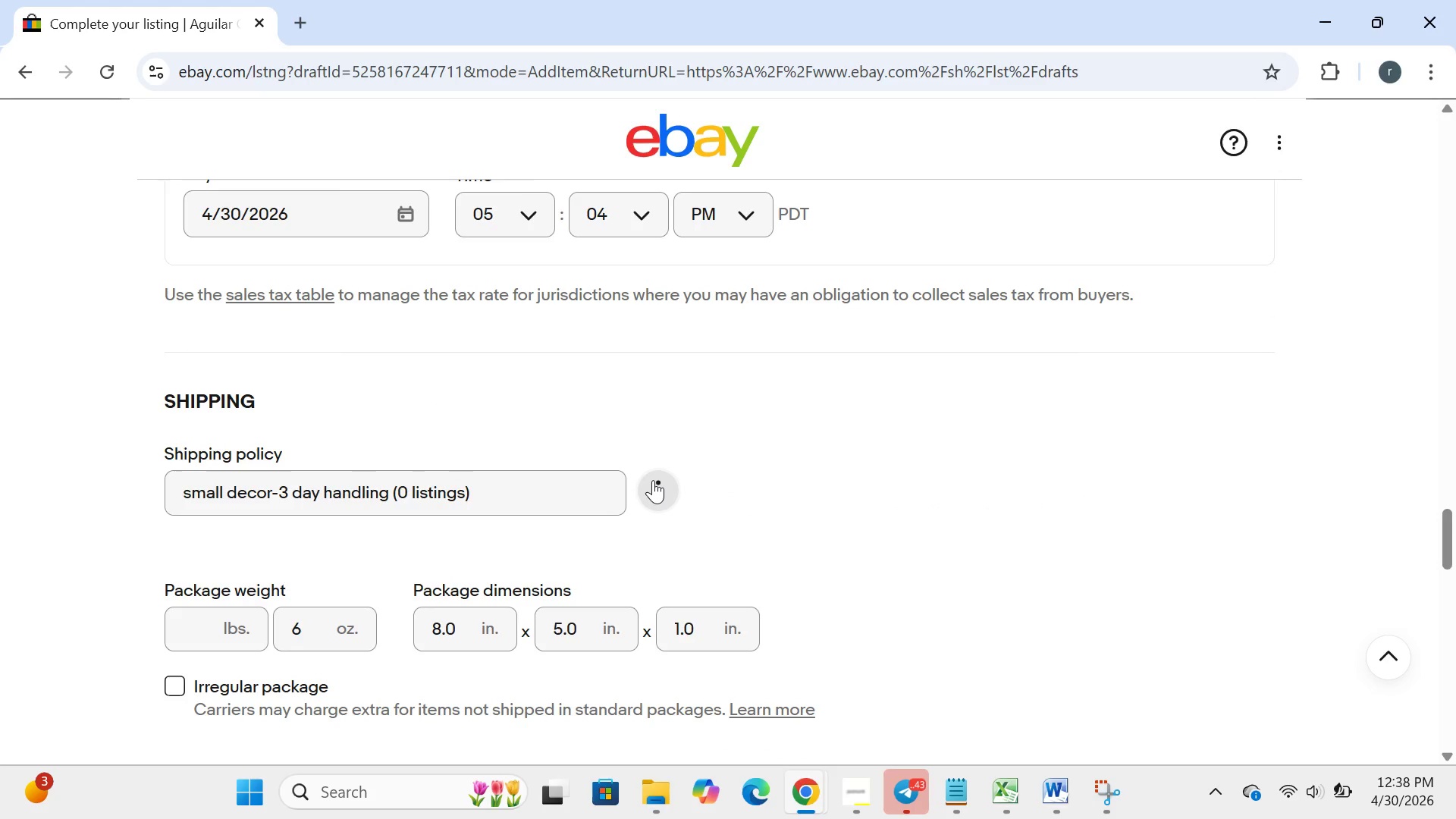 
left_click([653, 480])
 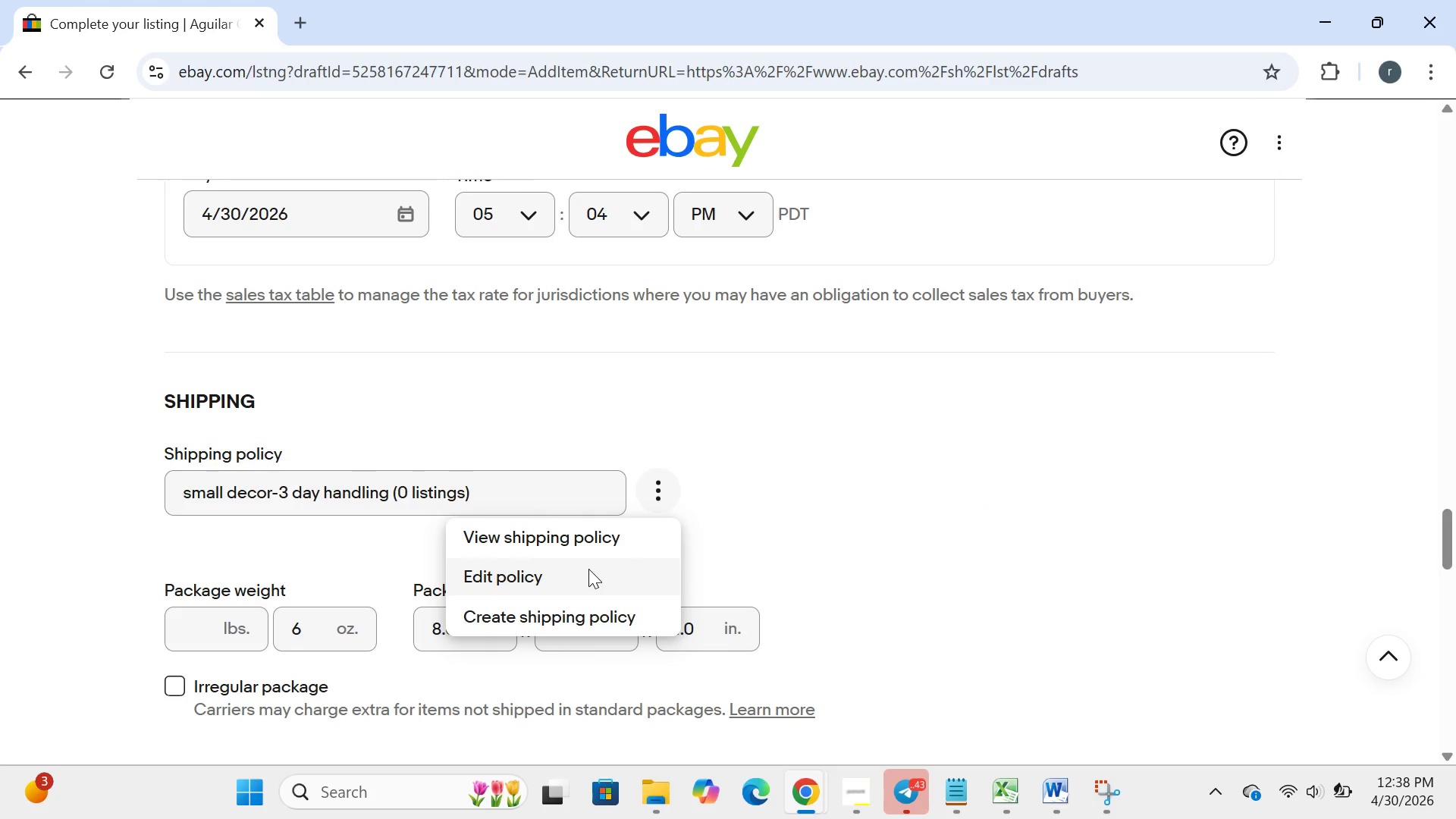 
left_click([588, 569])
 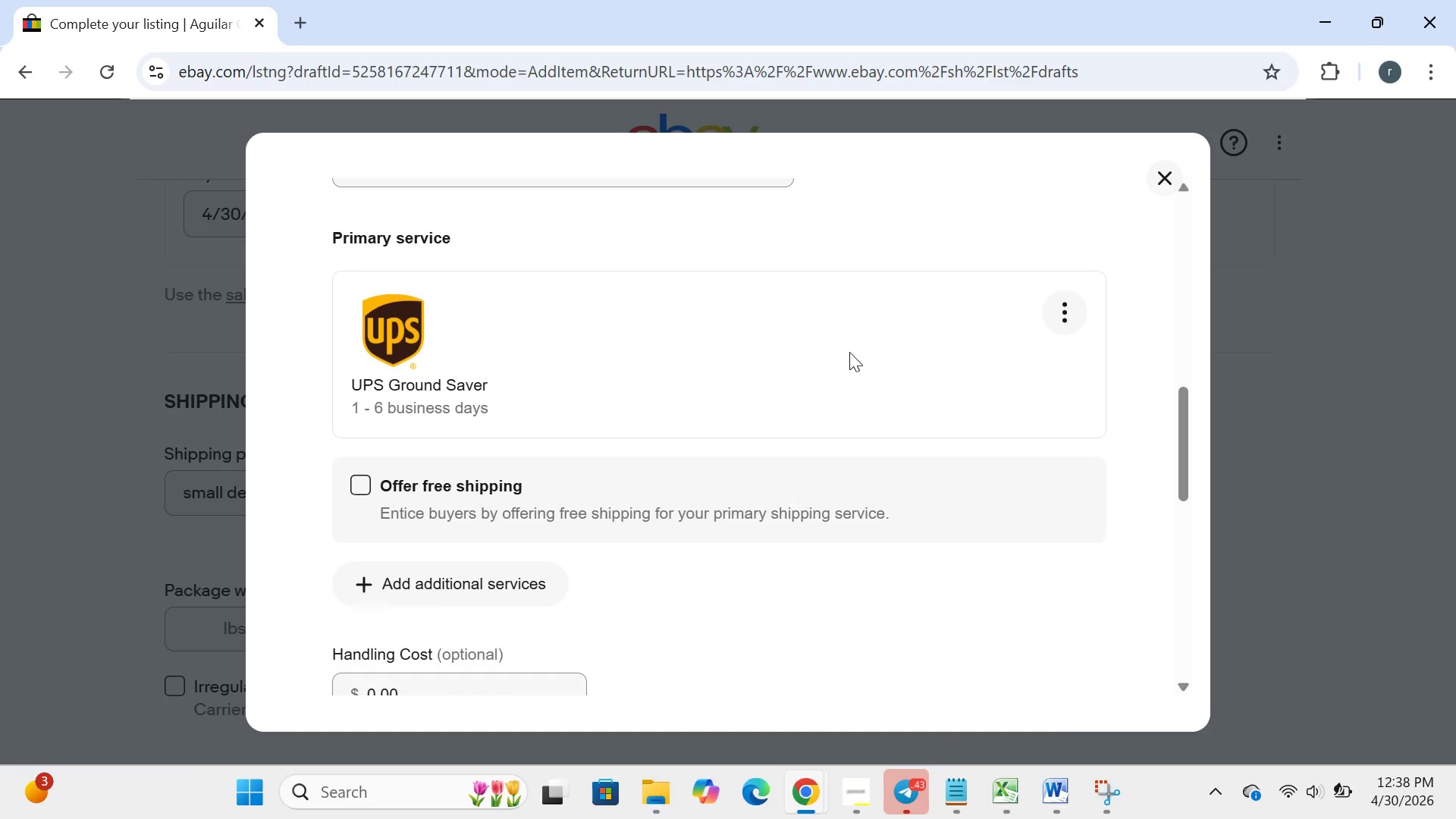 
left_click([1166, 192])
 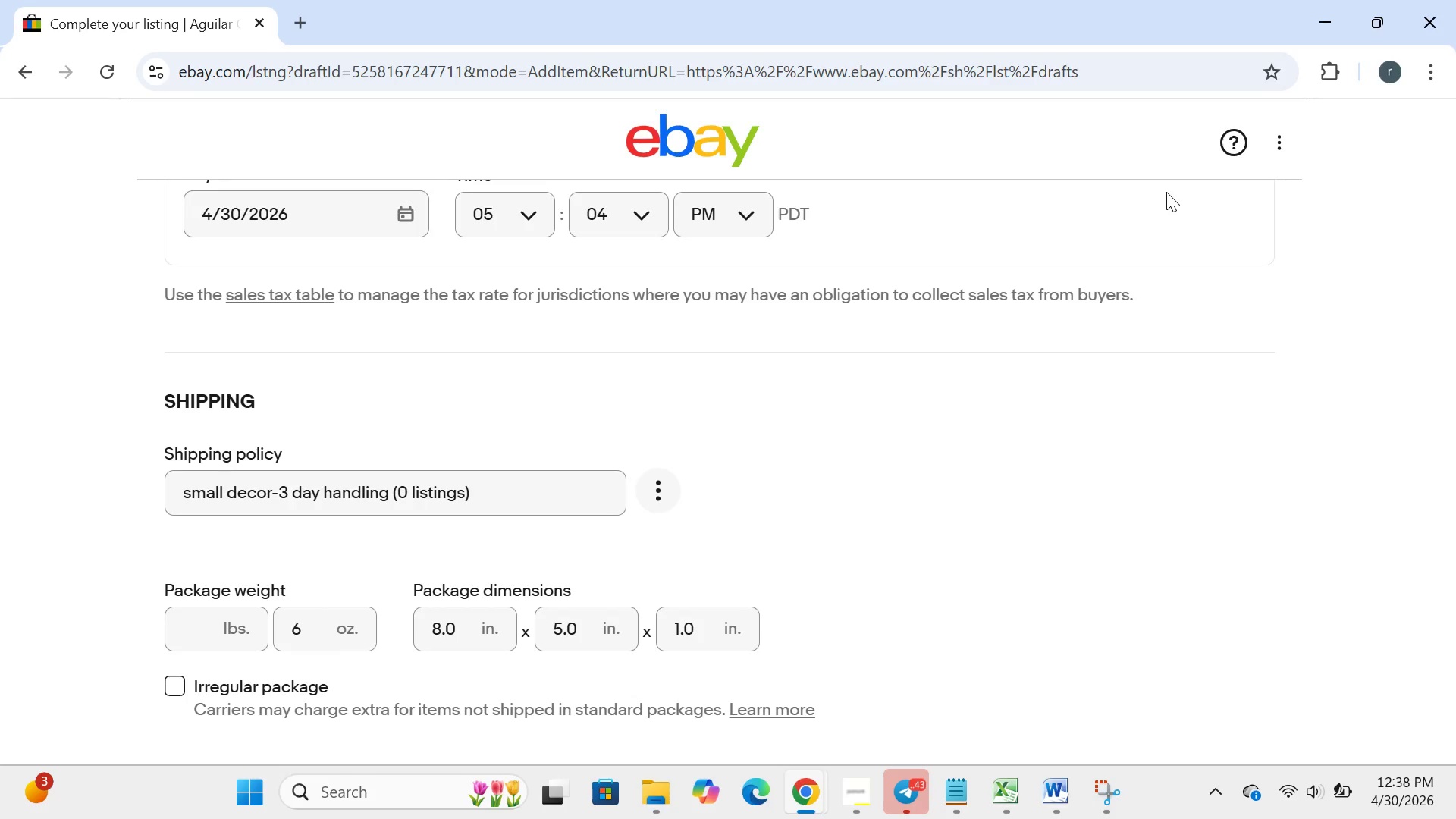 
left_click([1166, 192])
 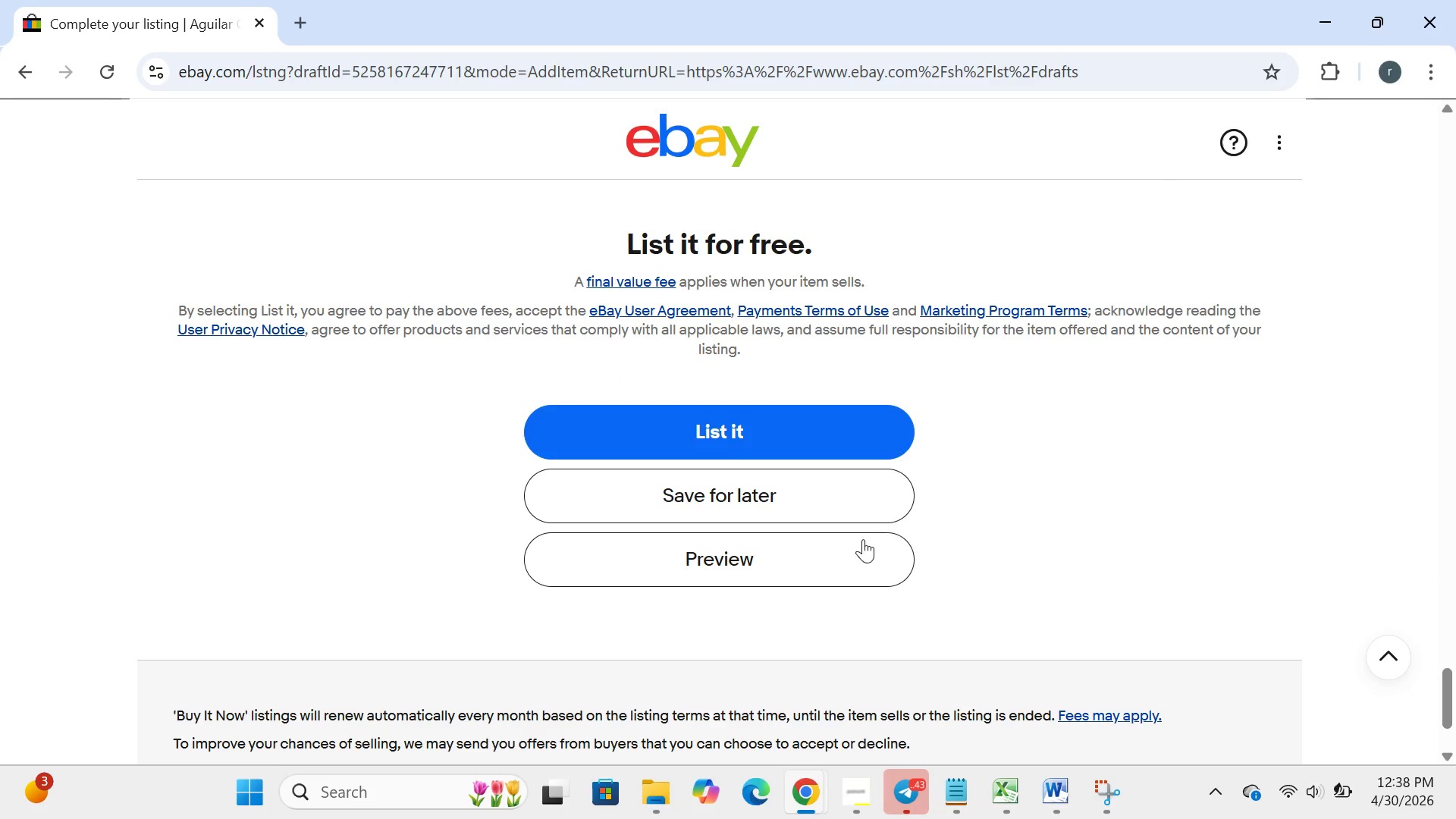 
left_click([819, 548])
 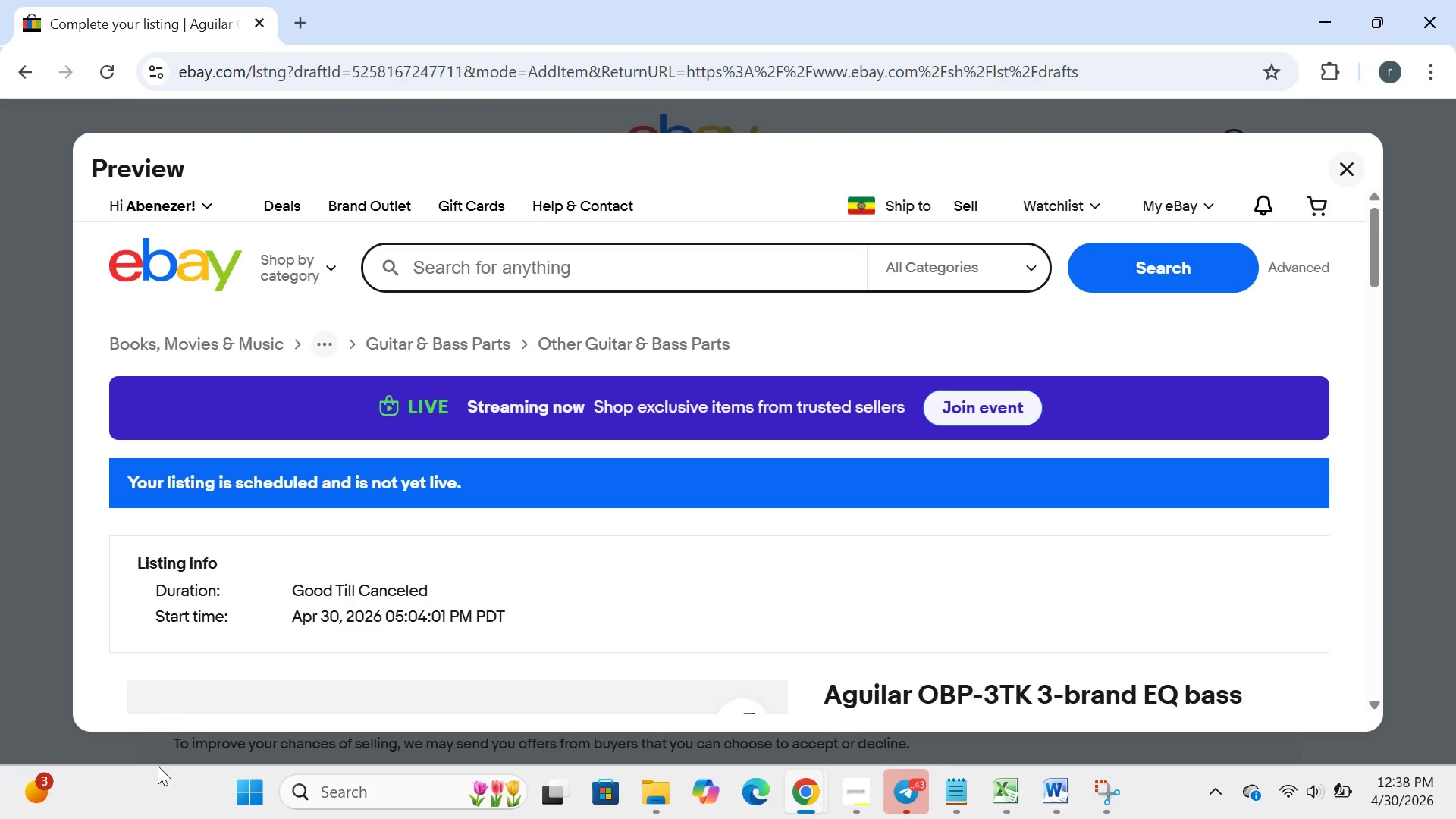 
left_click([240, 805])
 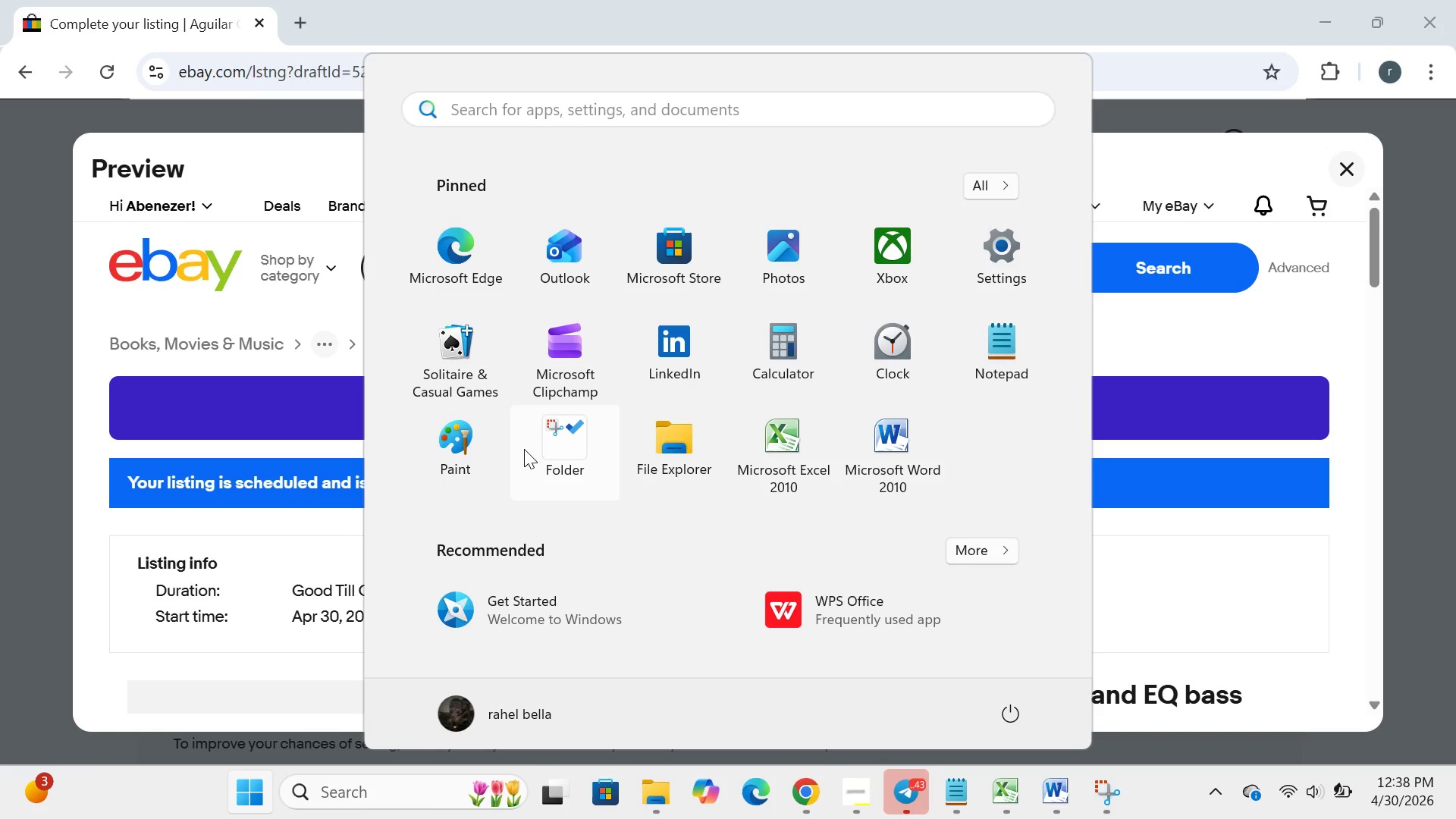 
left_click([526, 449])
 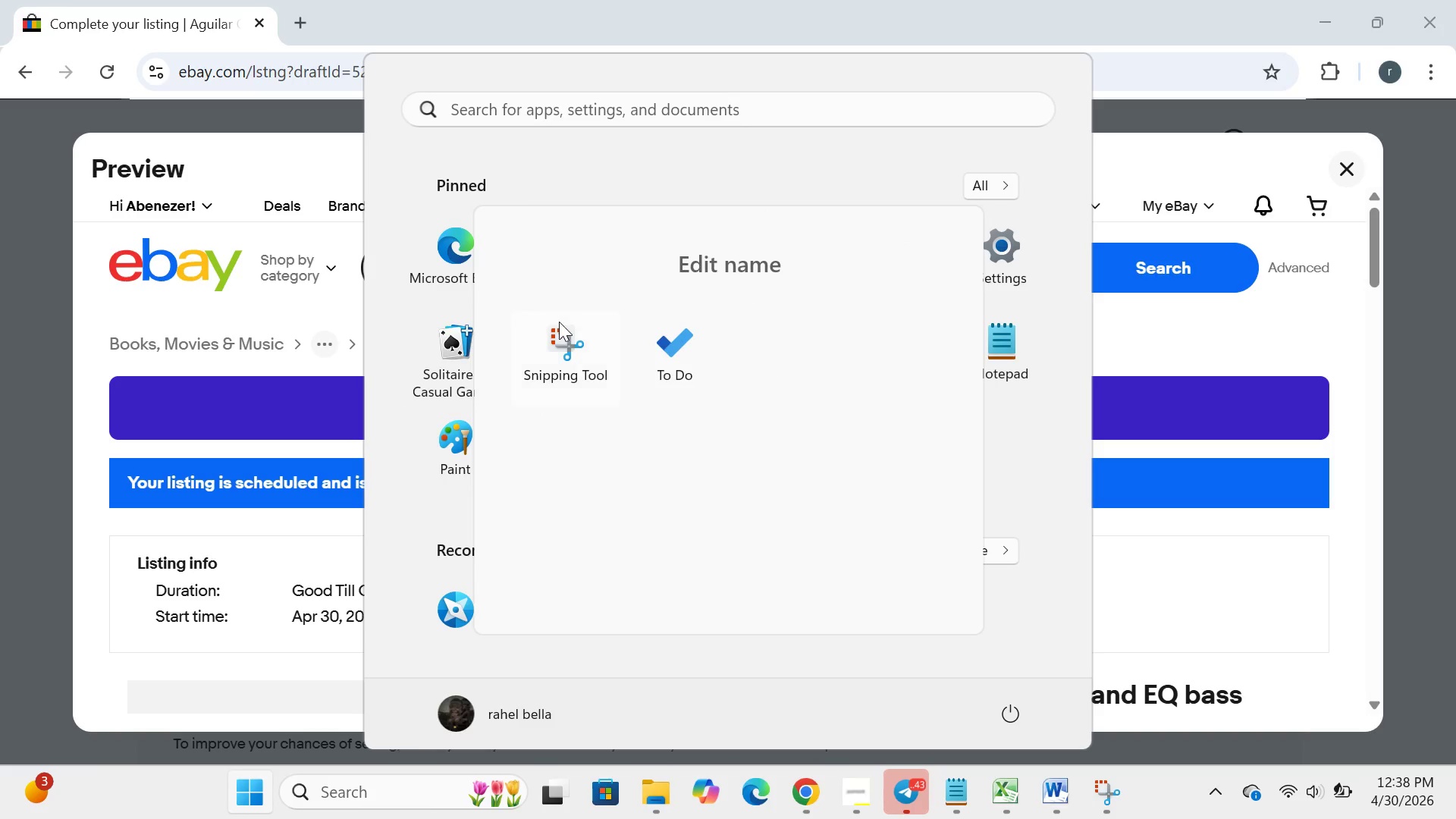 
left_click([559, 322])
 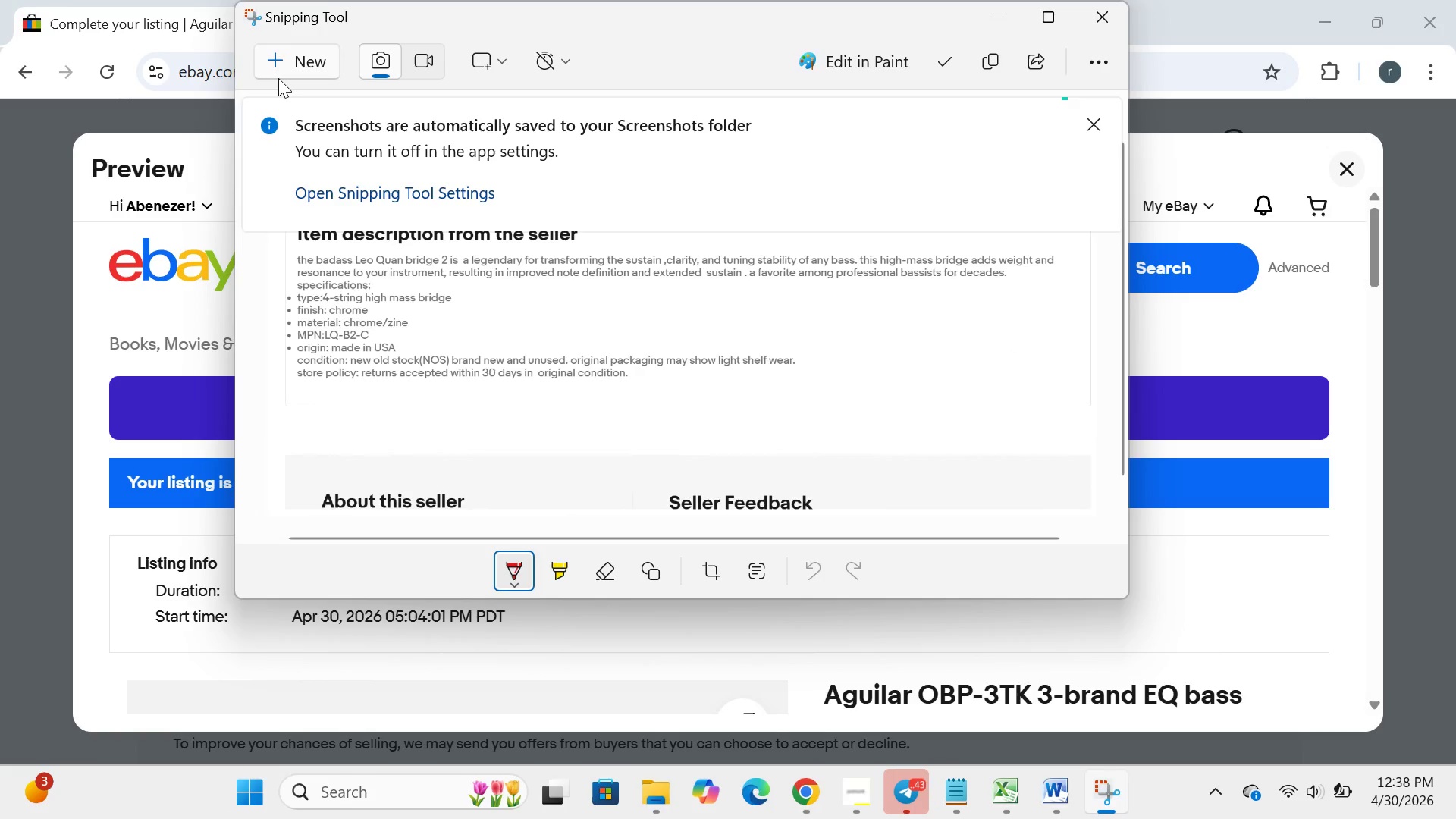 
left_click([279, 78])
 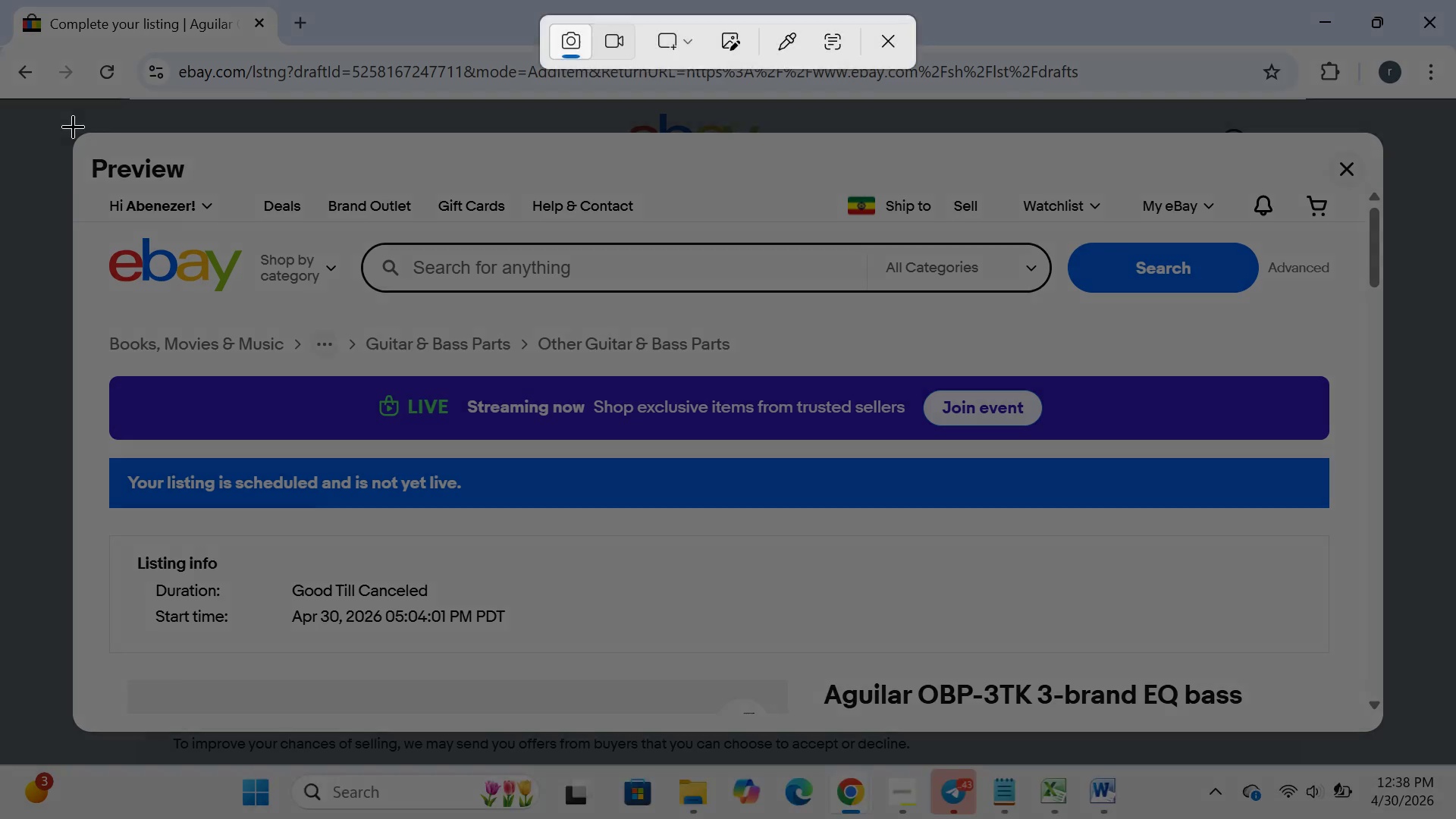 
left_click_drag(start_coordinate=[68, 126], to_coordinate=[1397, 745])
 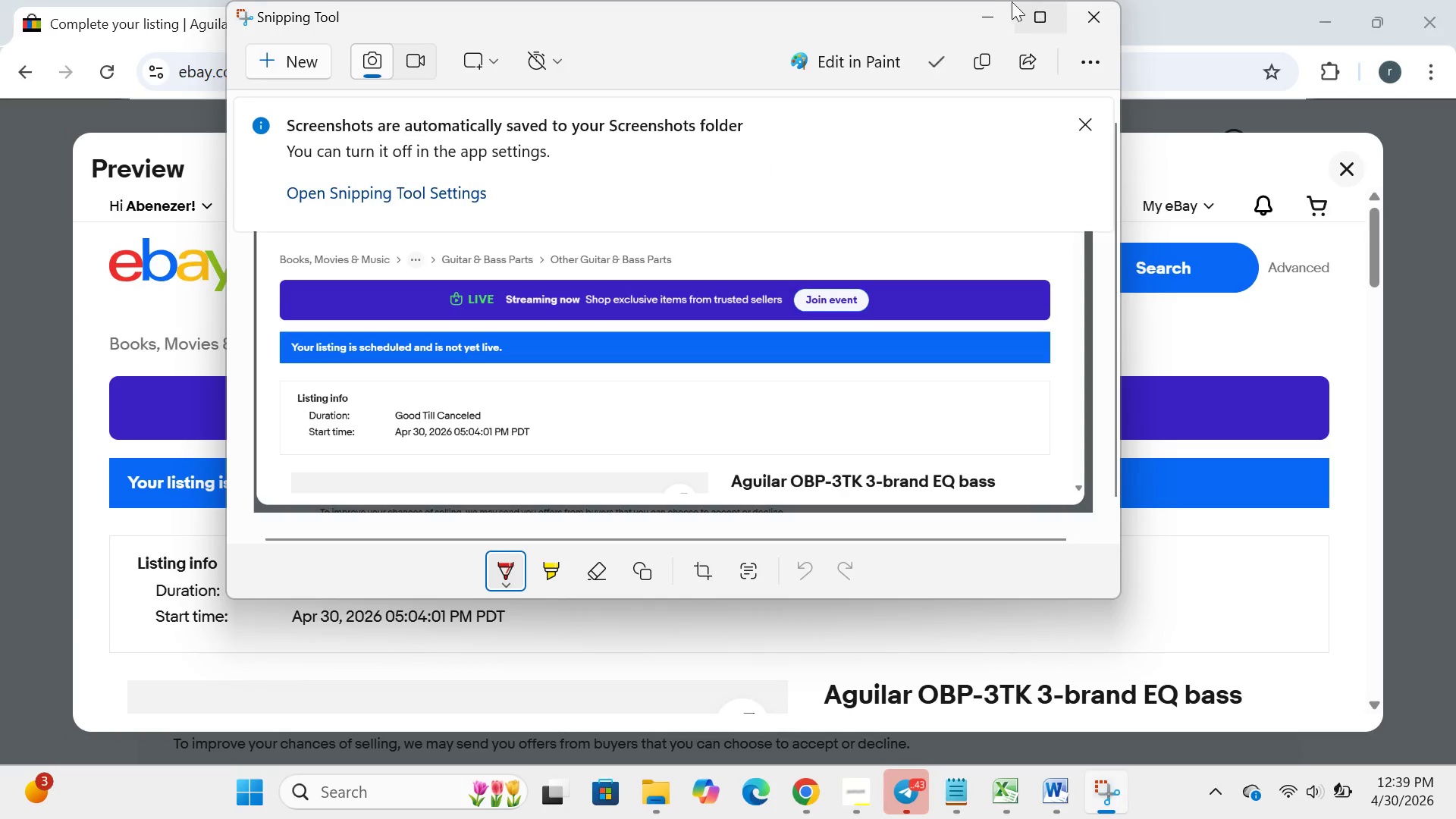 
left_click([987, 2])
 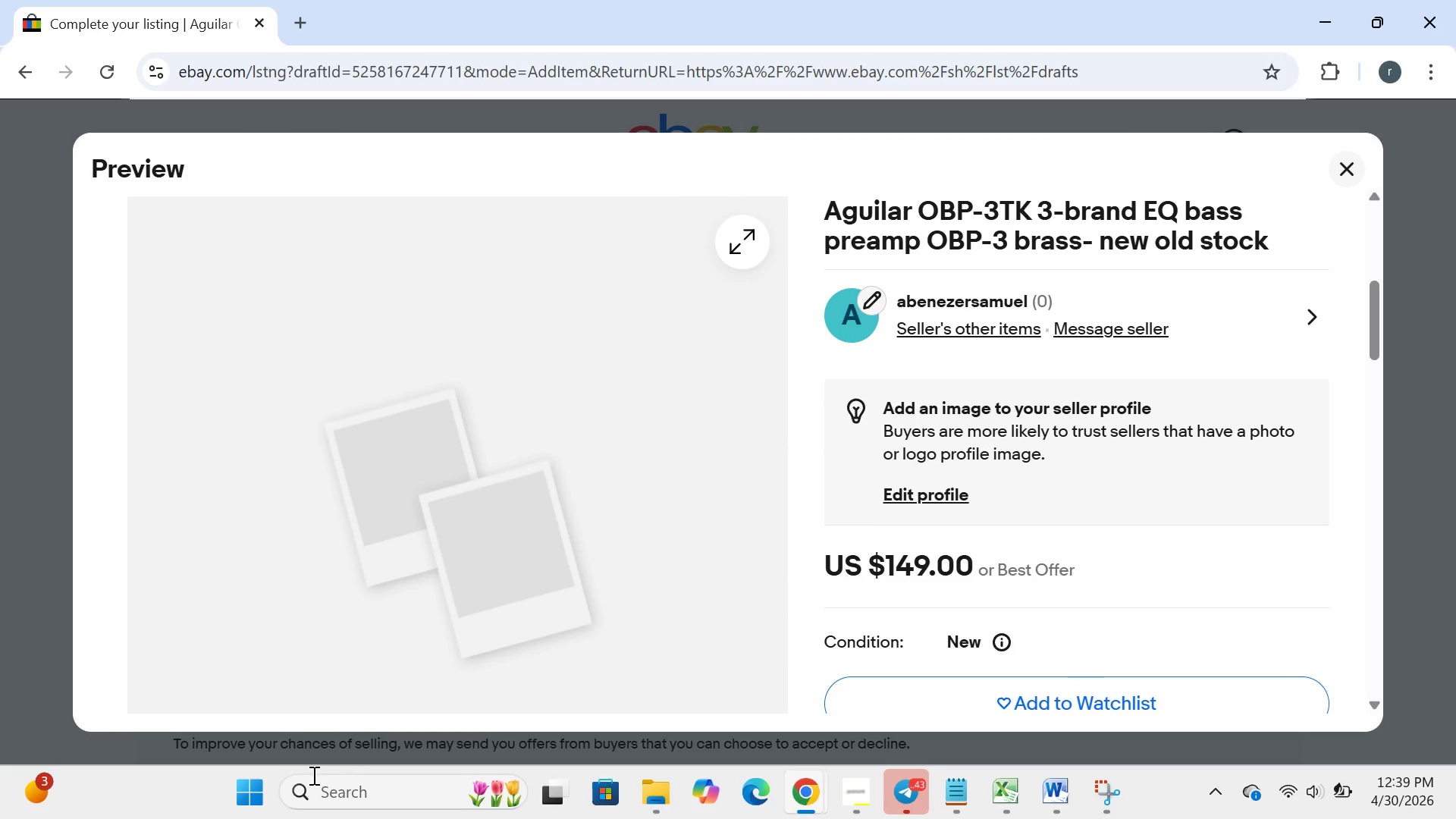 
left_click([257, 789])
 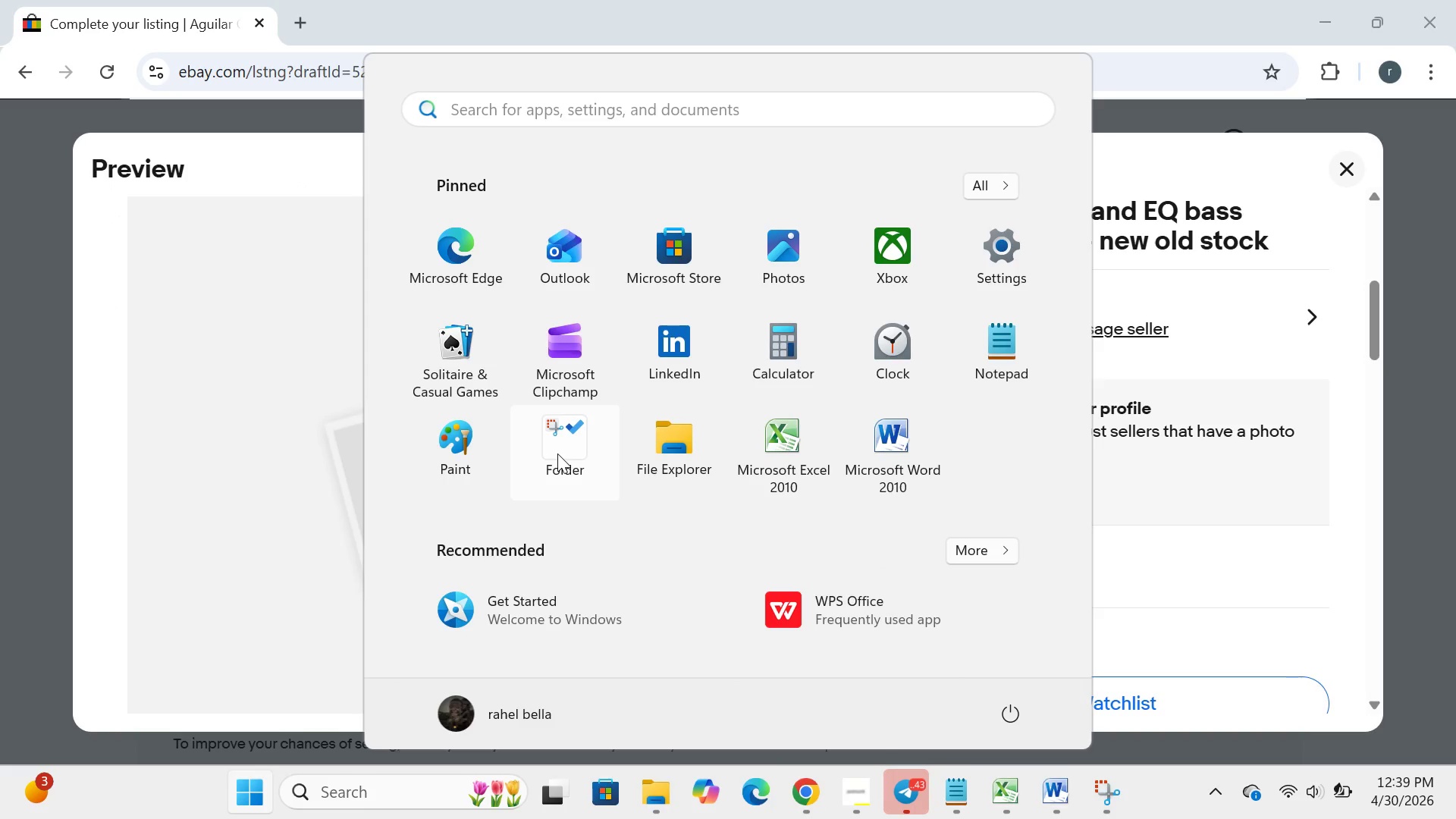 
left_click([557, 453])
 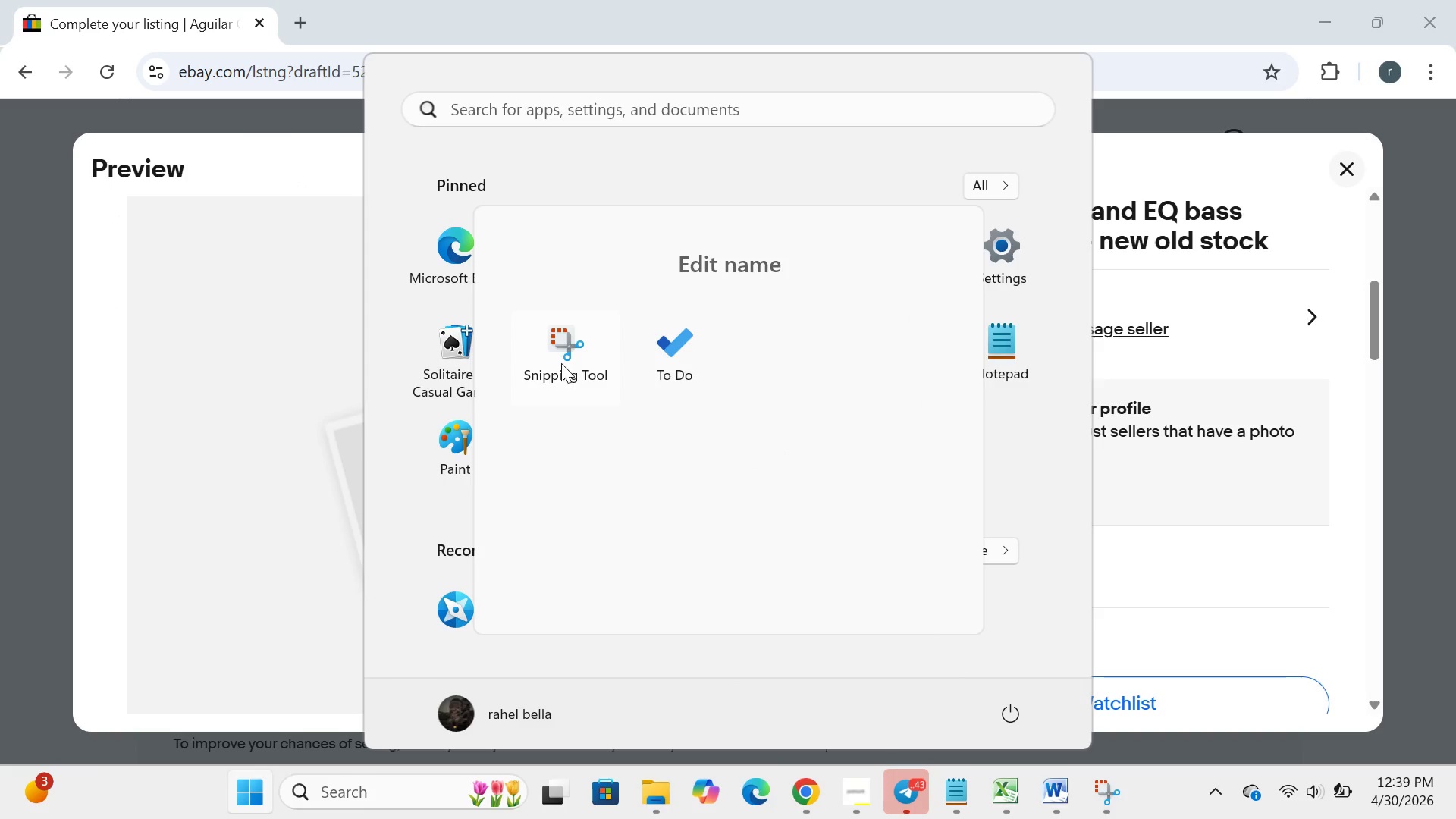 
left_click([561, 363])
 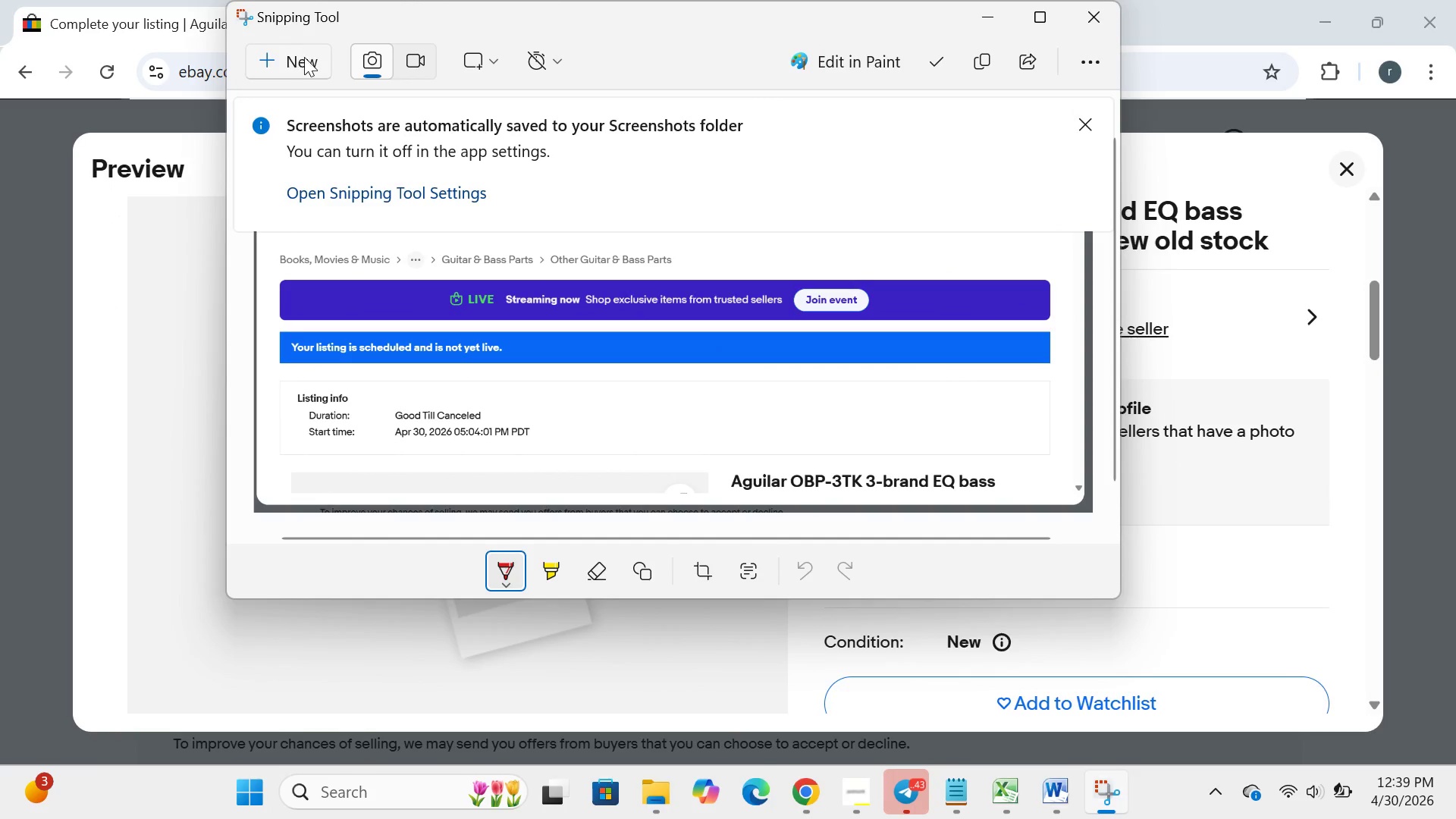 
left_click([304, 57])
 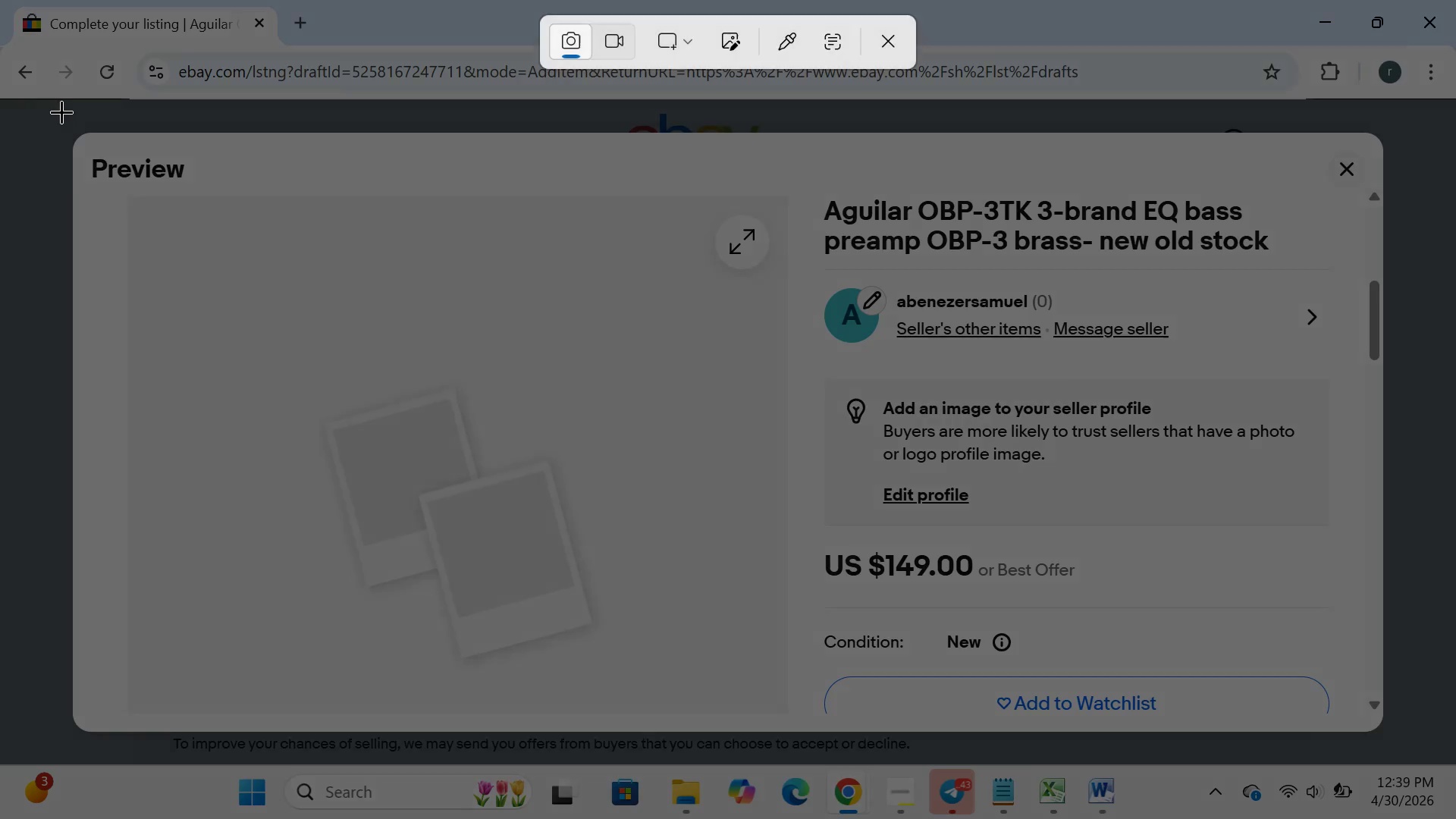 
left_click_drag(start_coordinate=[64, 115], to_coordinate=[1400, 730])
 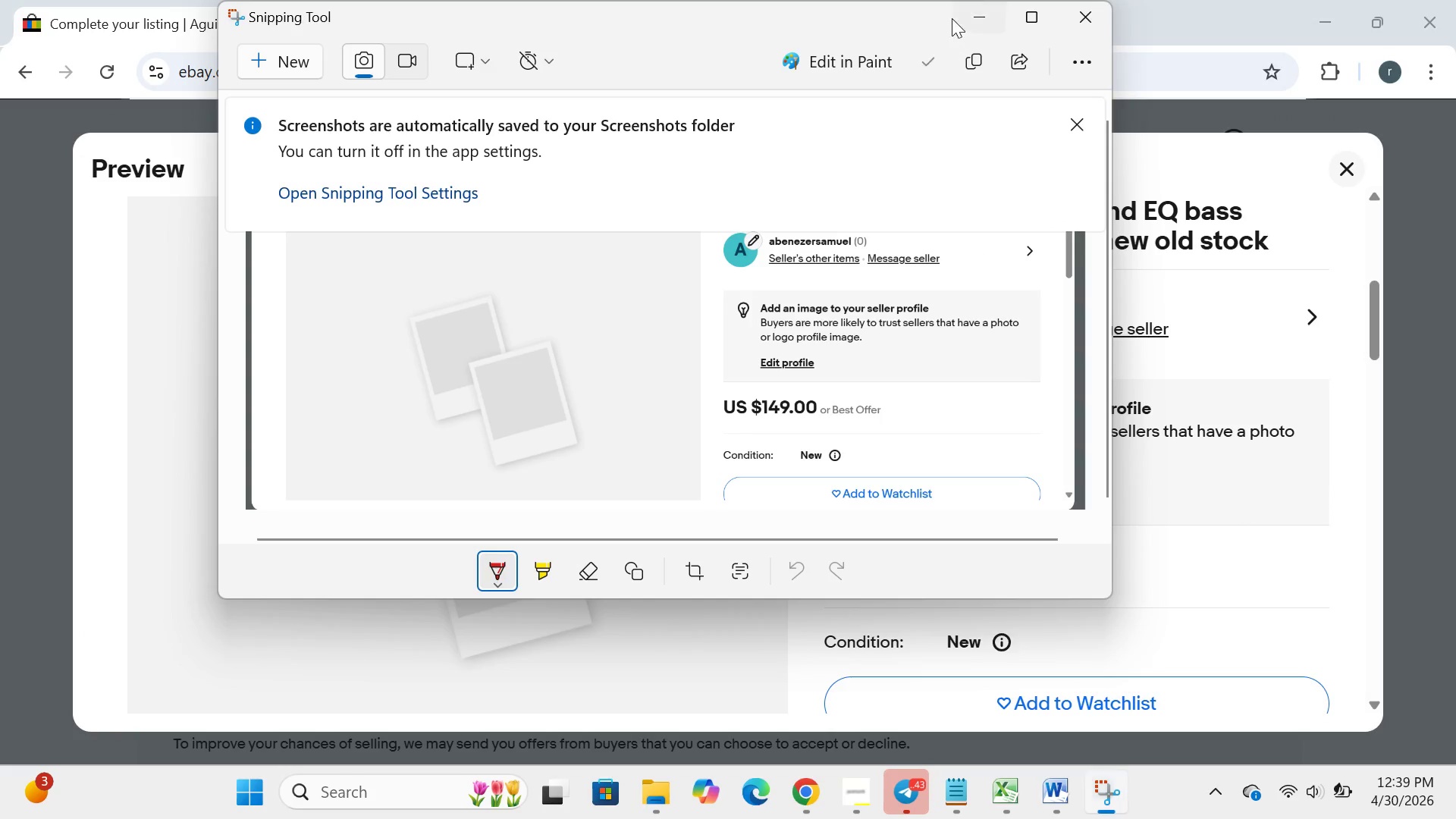 
left_click([965, 17])
 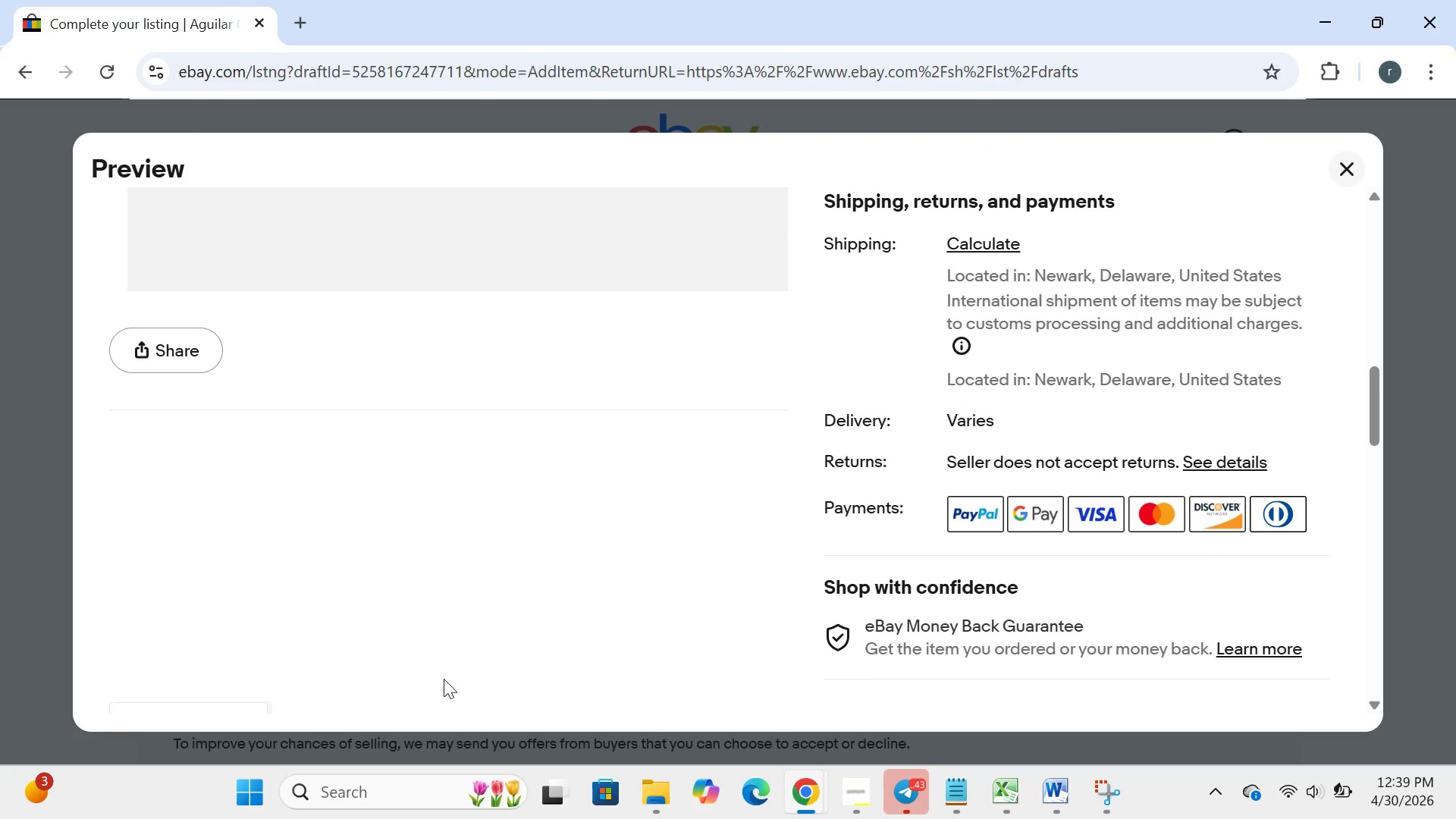 
left_click([251, 796])
 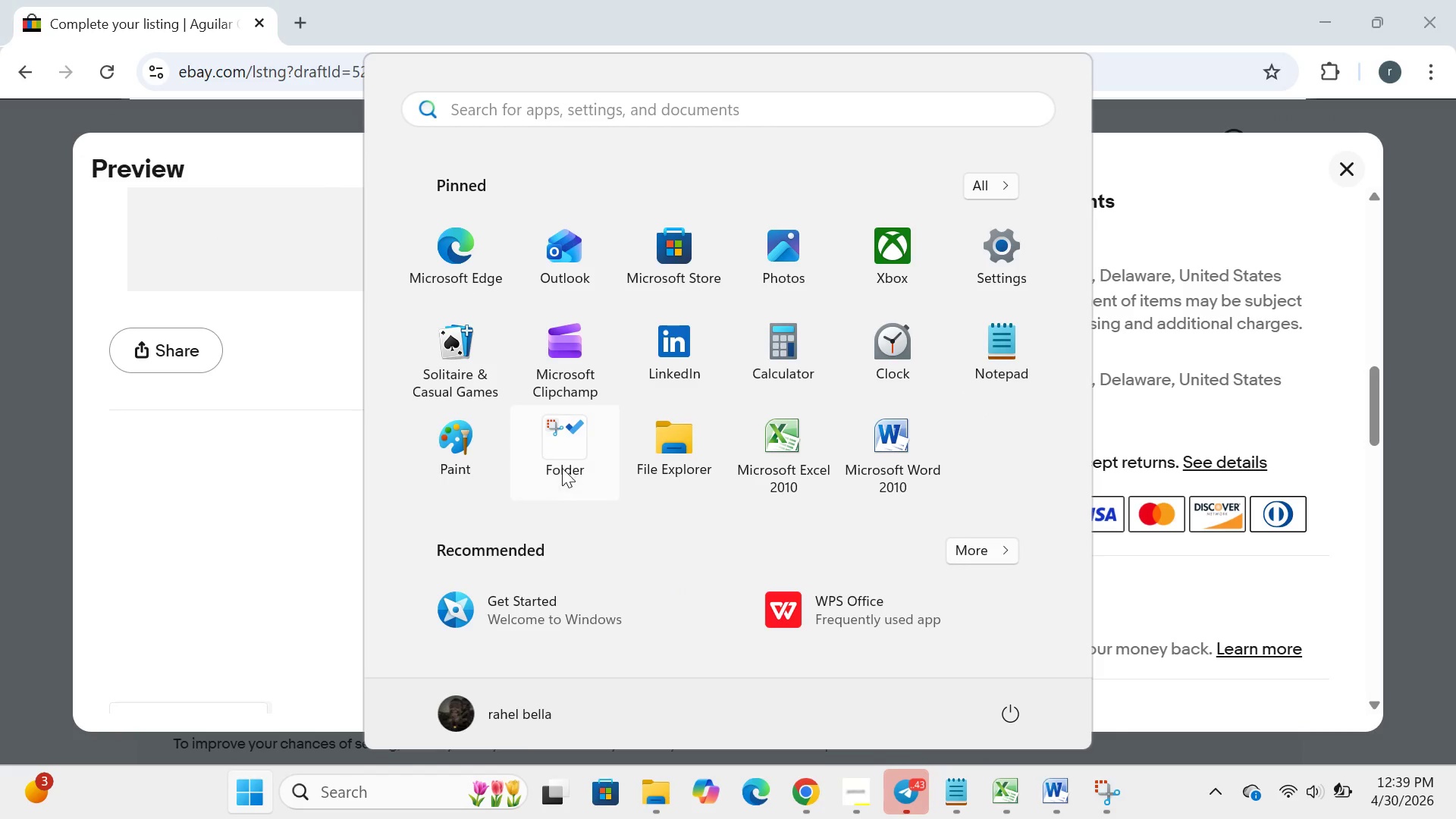 
left_click([563, 467])
 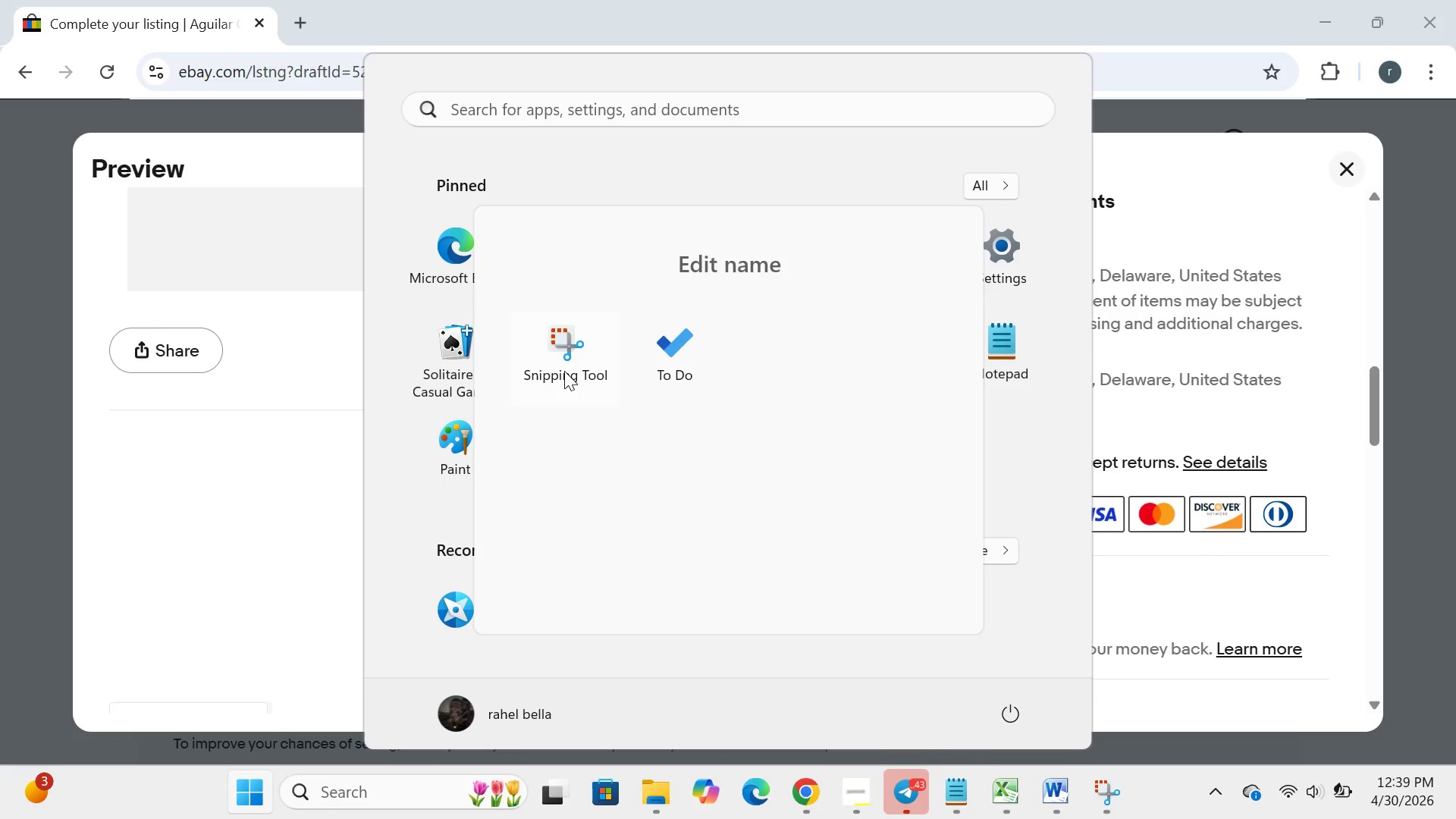 
left_click([564, 371])
 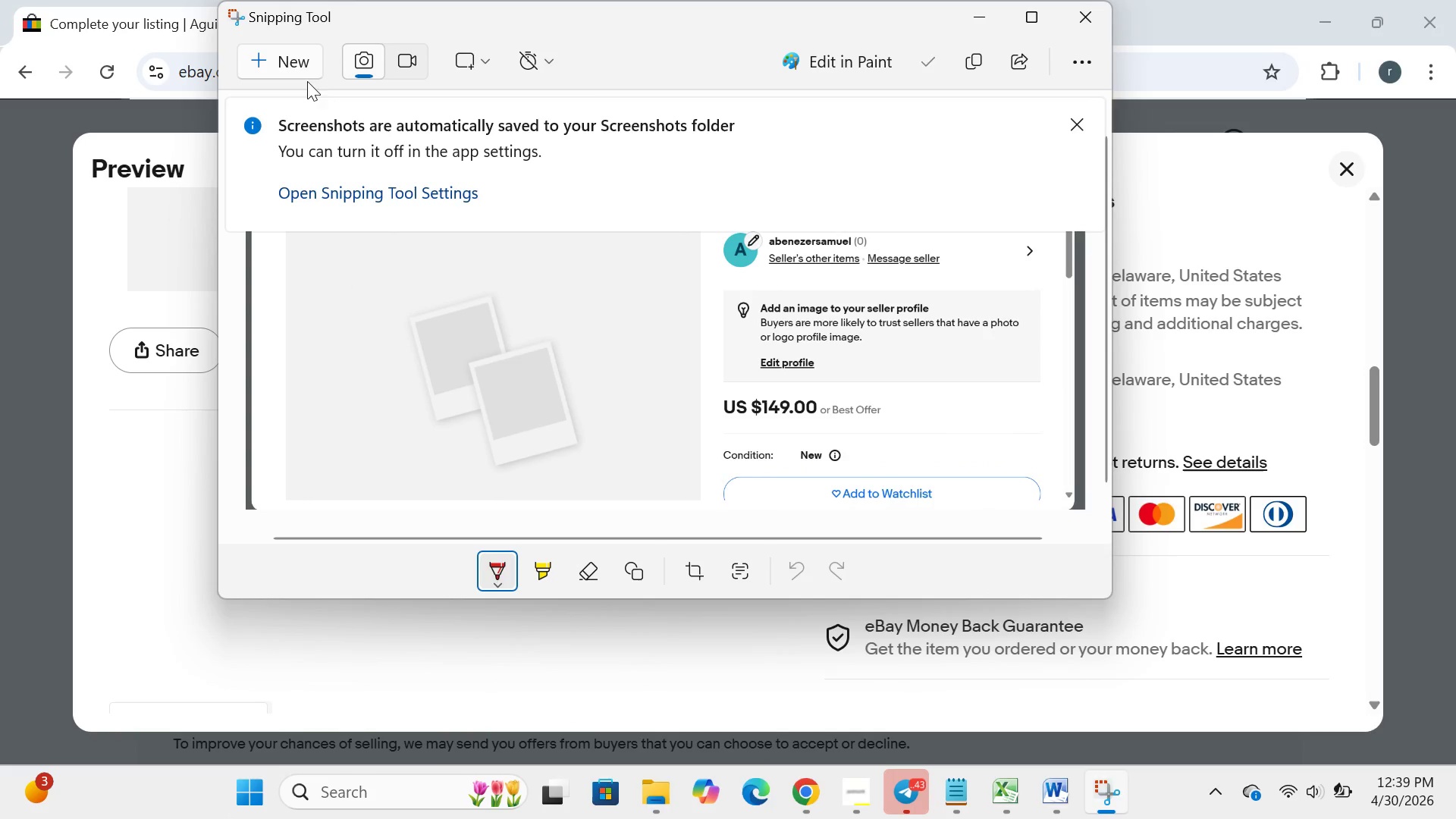 
left_click([287, 52])
 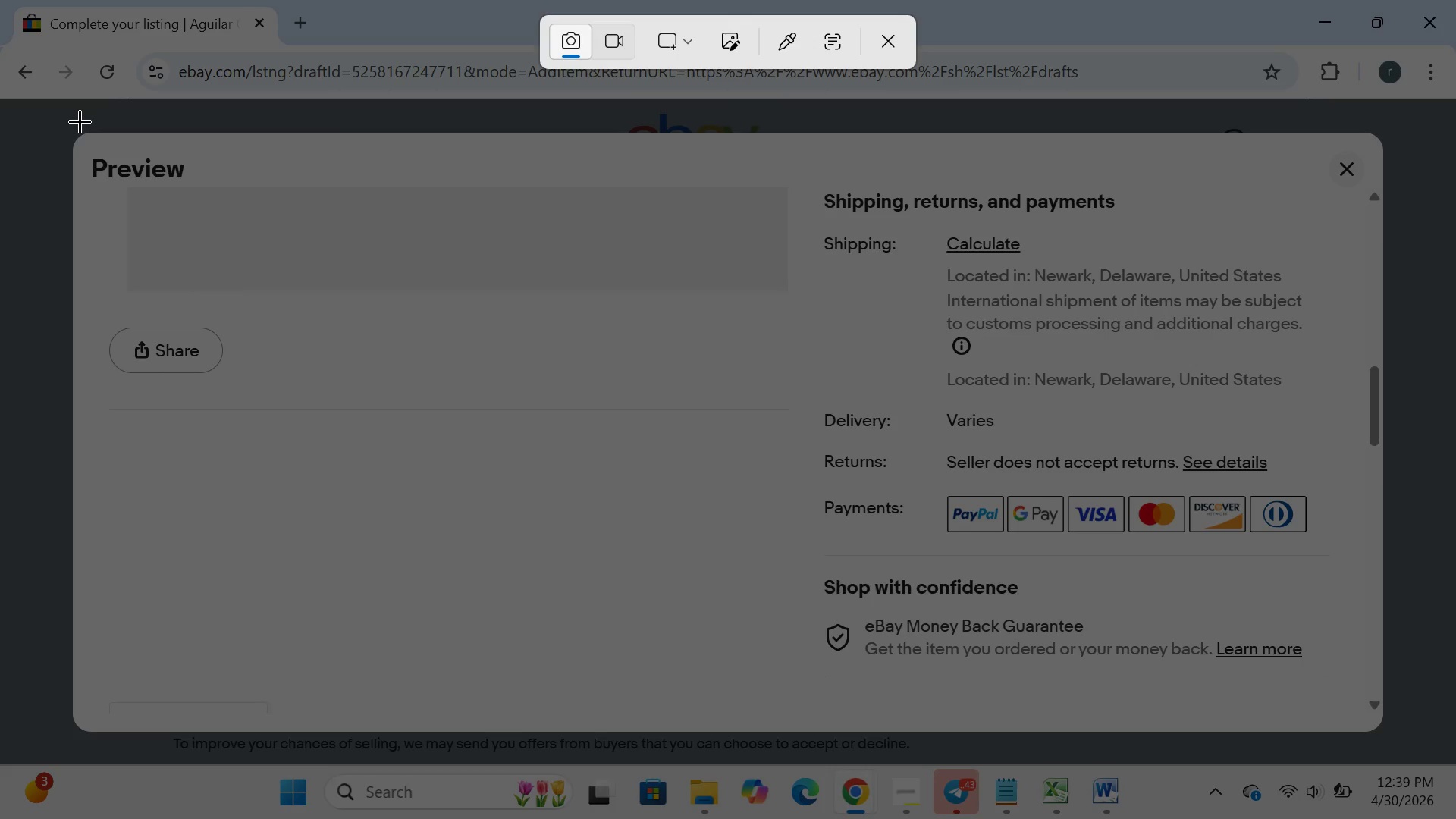 
left_click_drag(start_coordinate=[80, 121], to_coordinate=[1368, 752])
 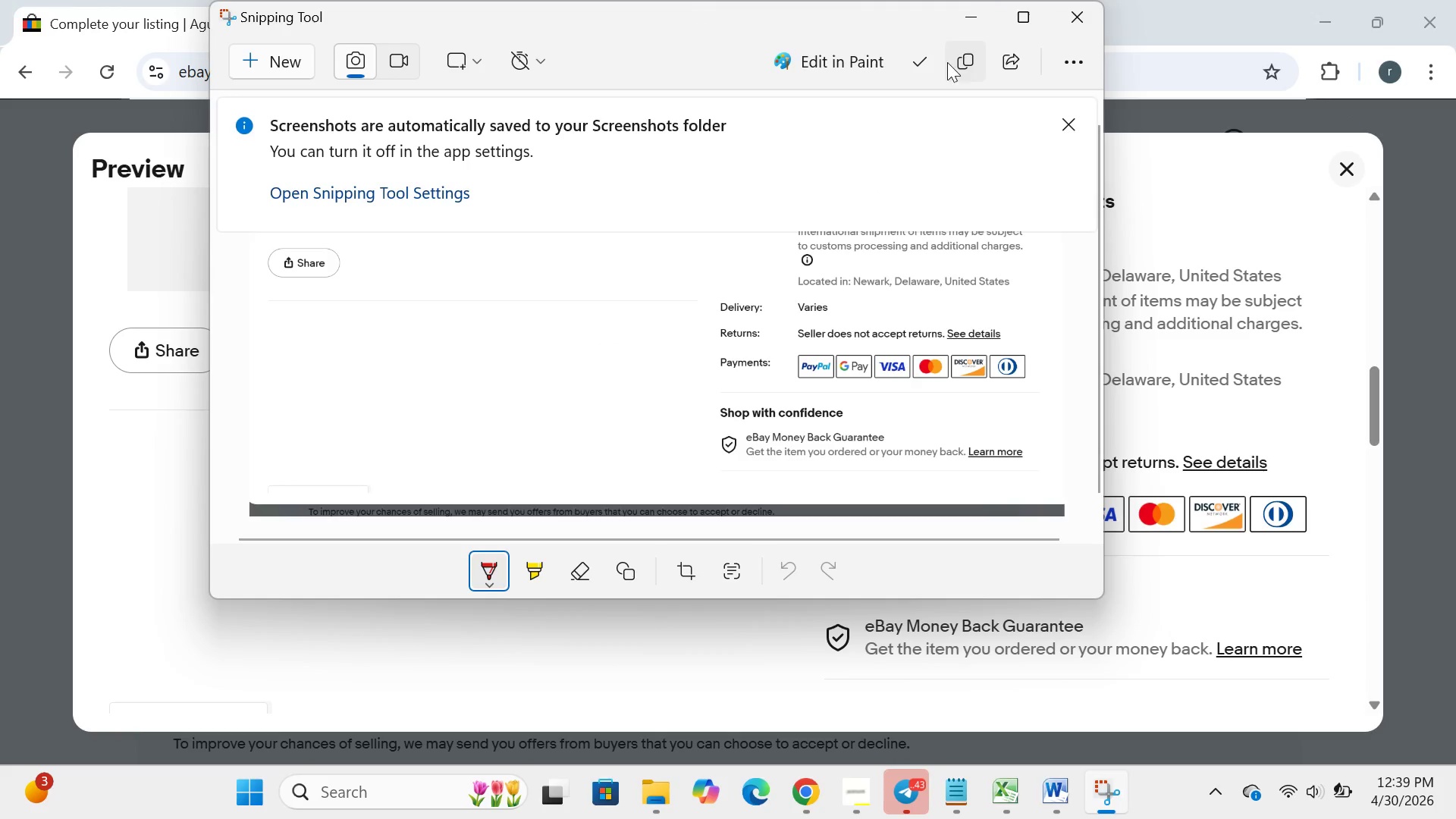 
left_click([968, 17])
 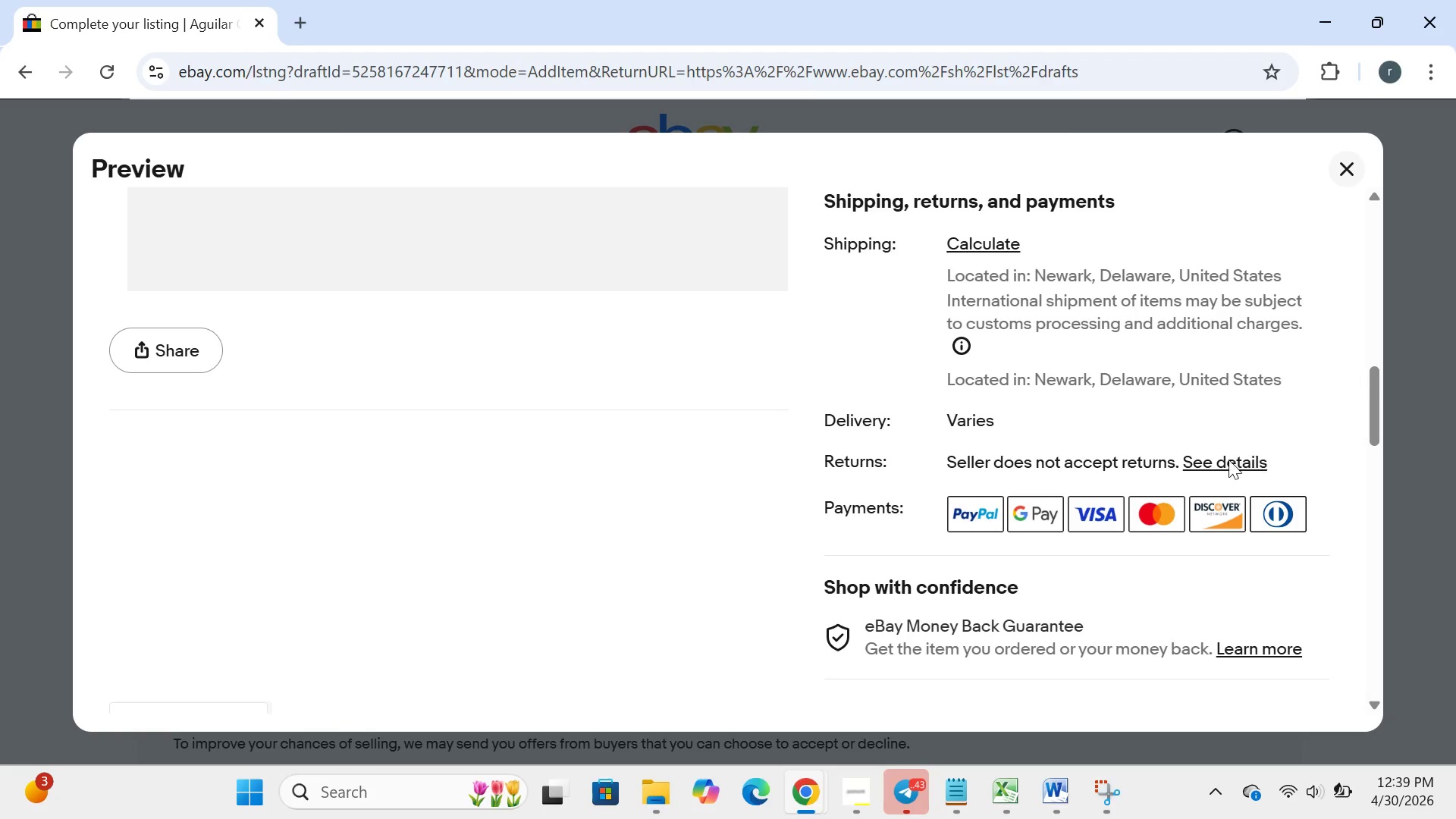 
left_click([1225, 463])
 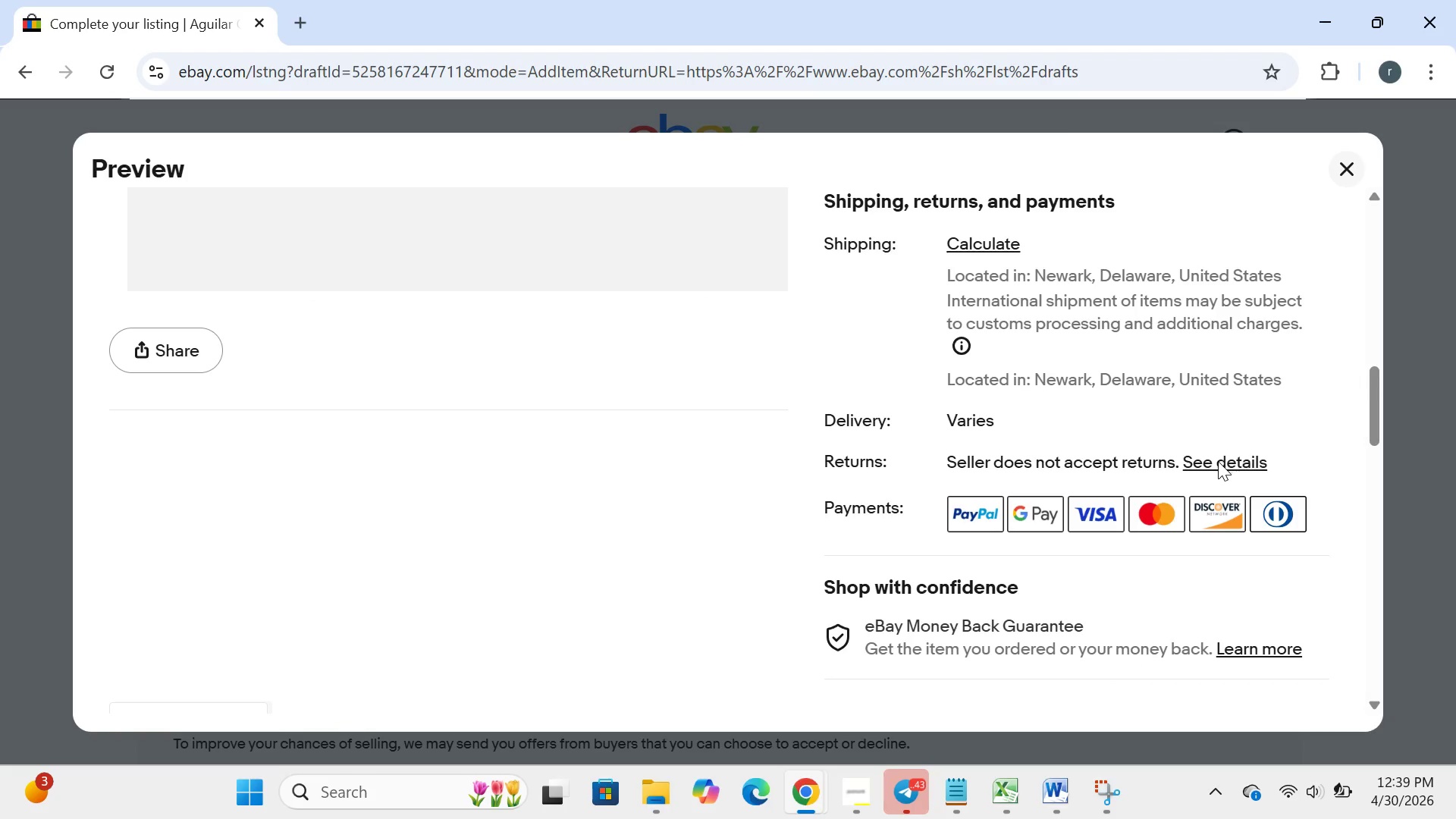 
left_click([1218, 461])
 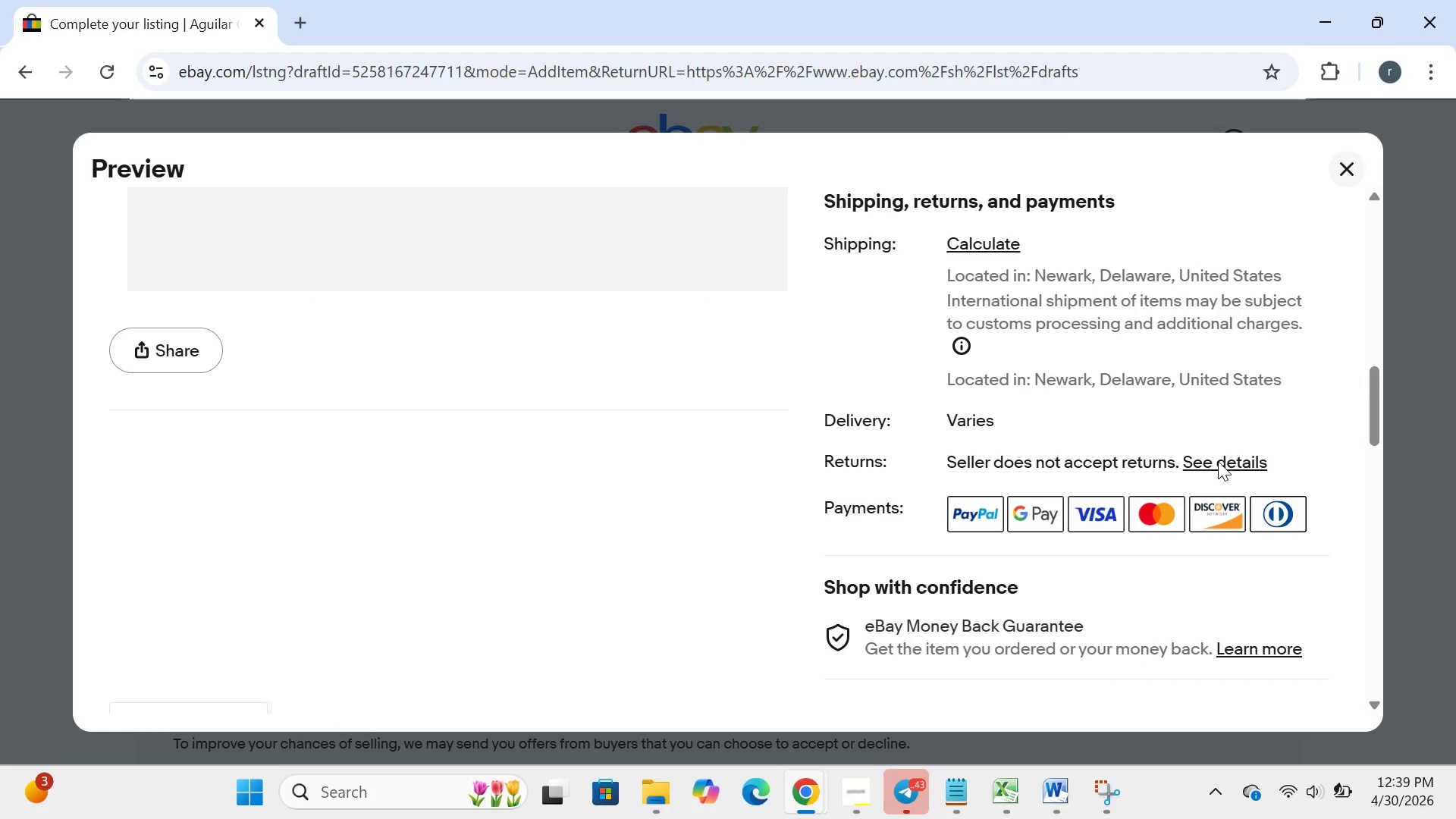 
double_click([1218, 461])
 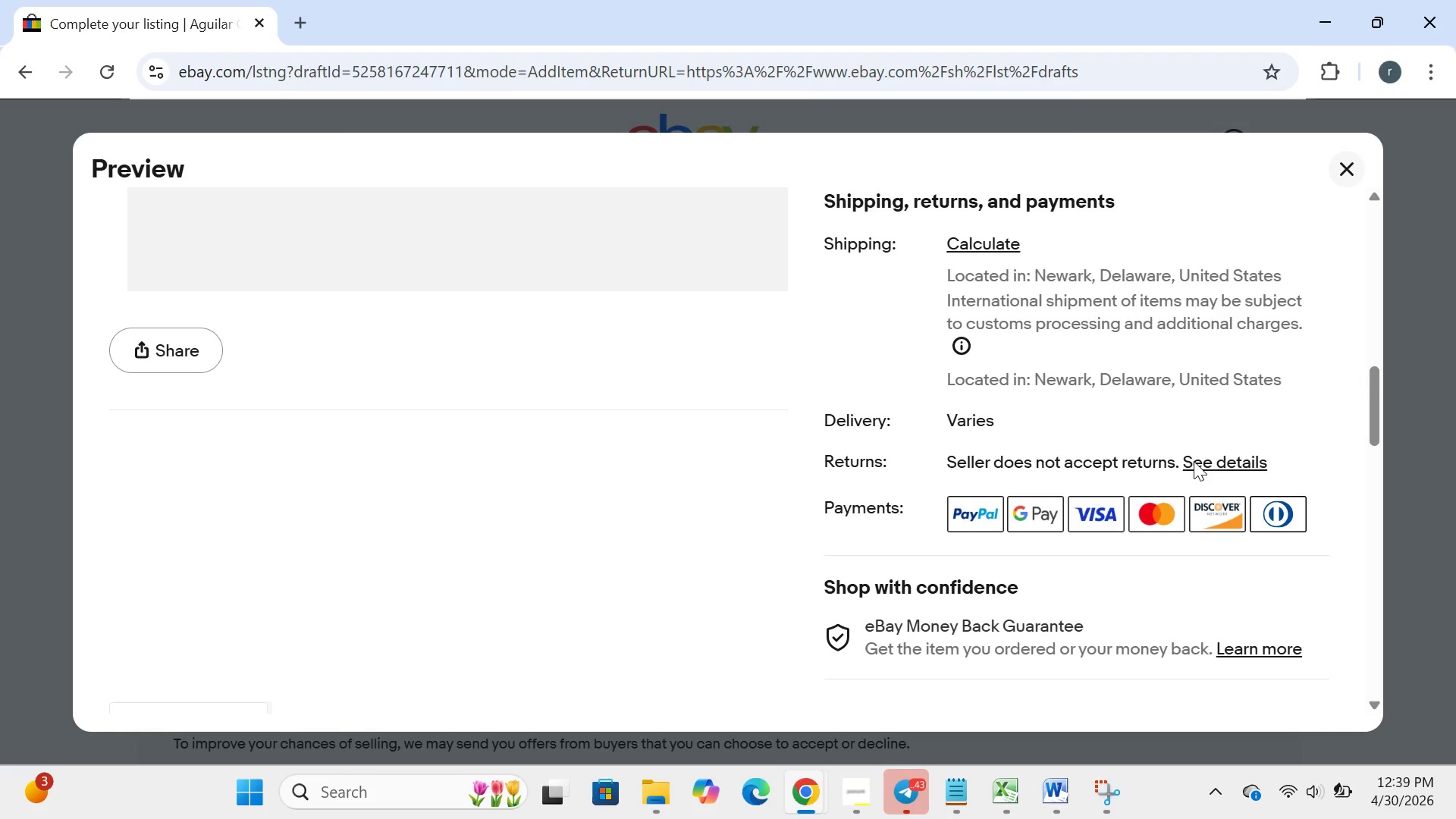 
double_click([1194, 461])
 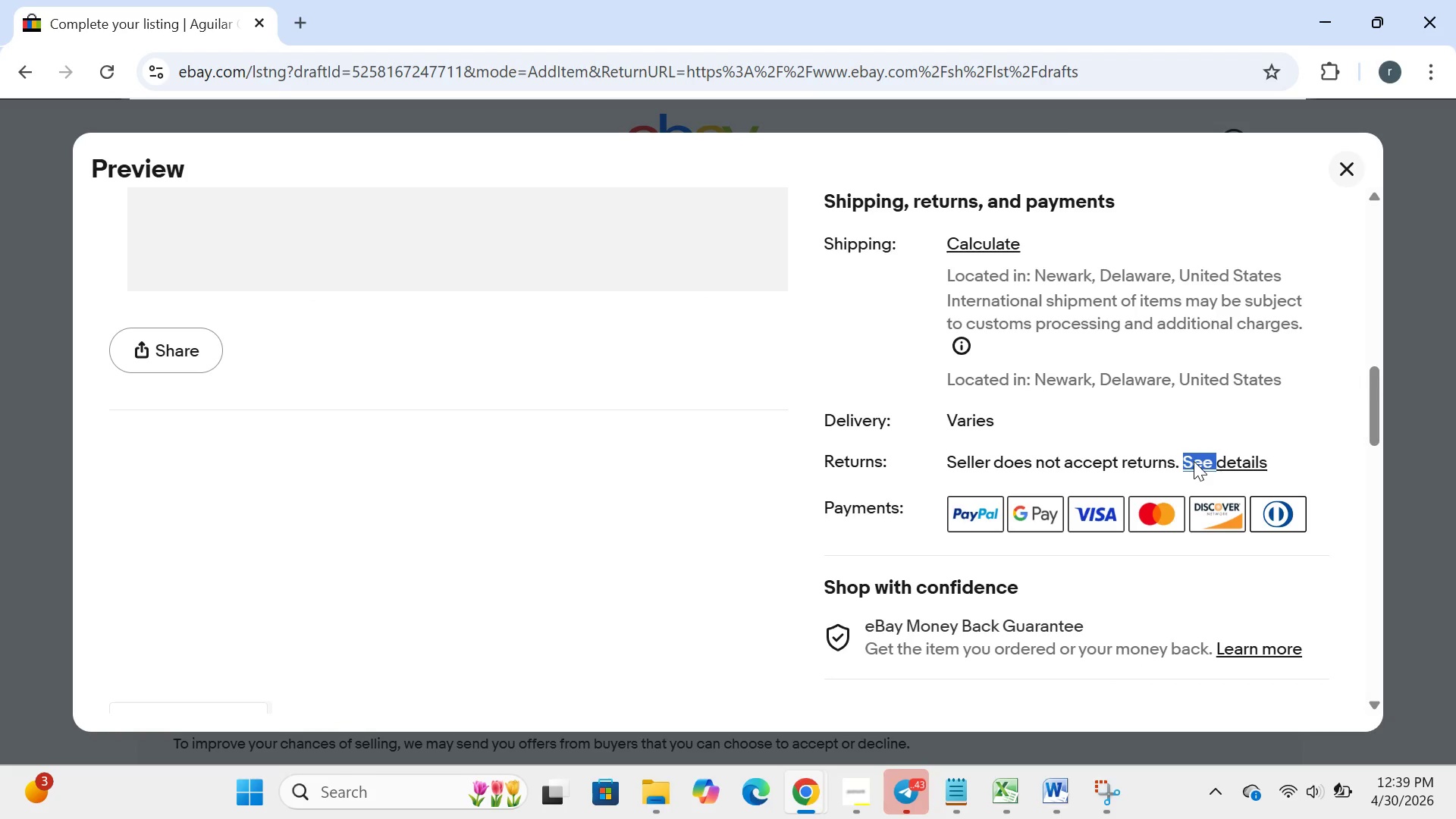 
left_click([1194, 461])
 